 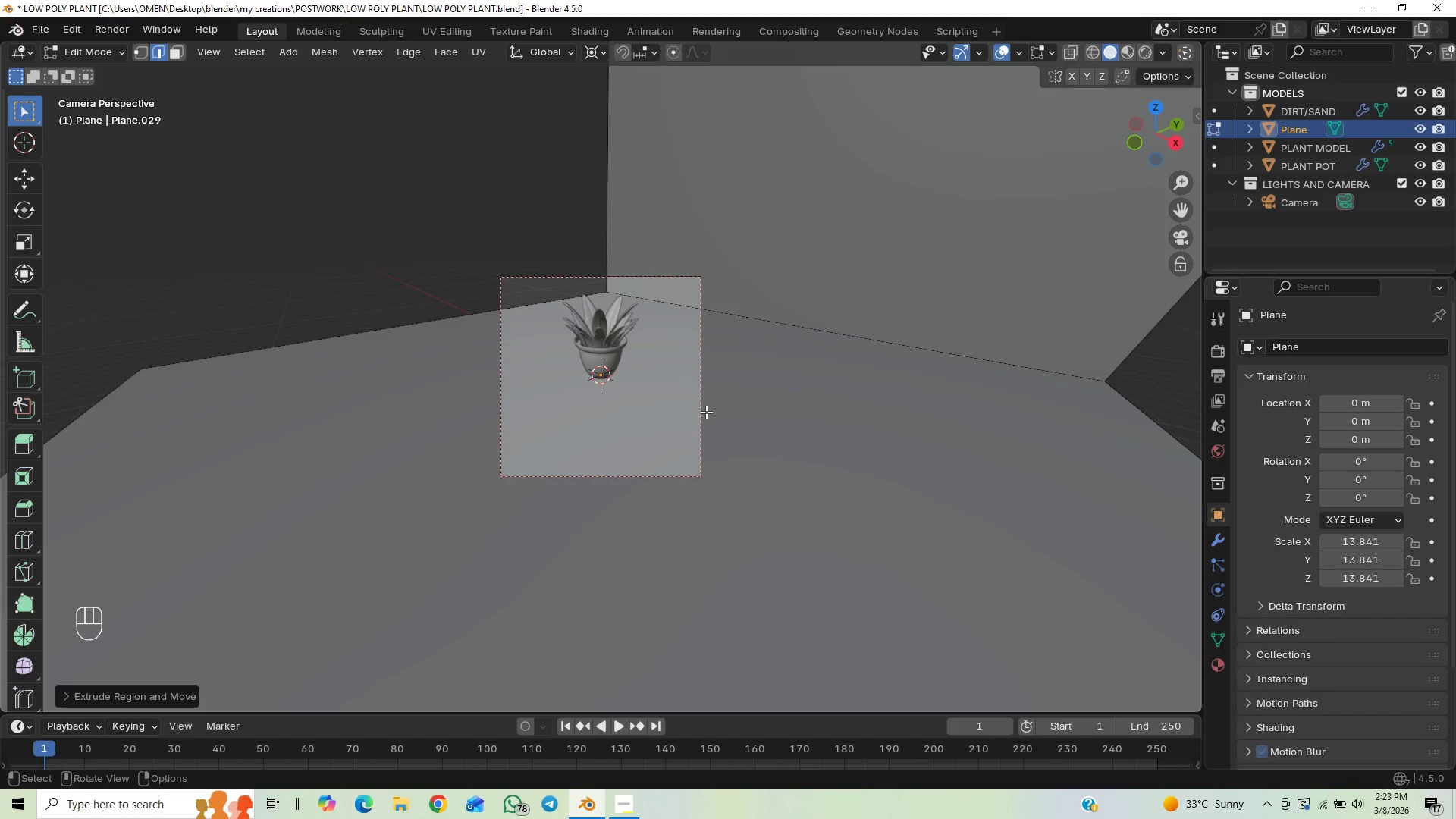 
key(Shift+ShiftLeft)
 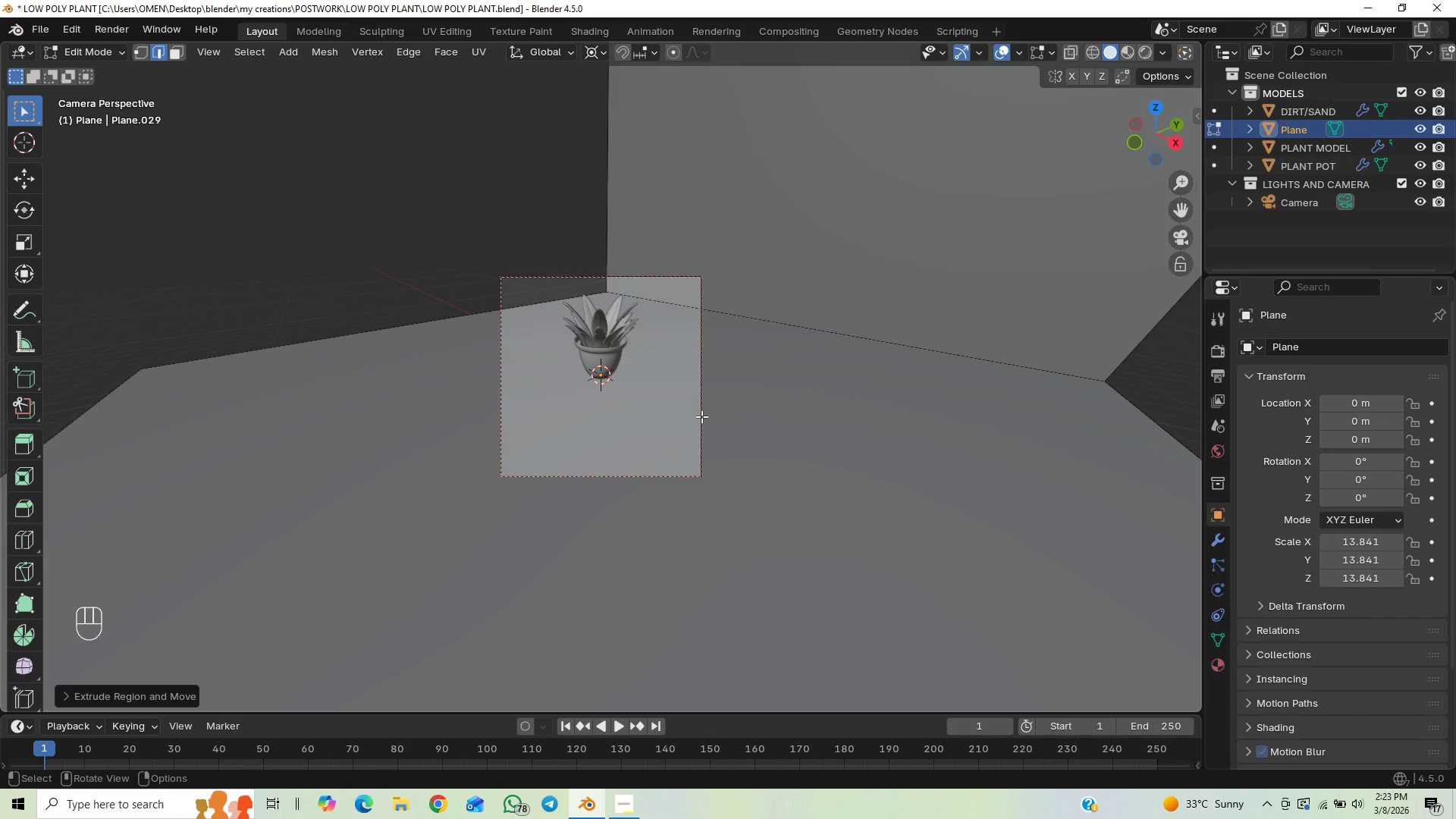 
left_click([701, 416])
 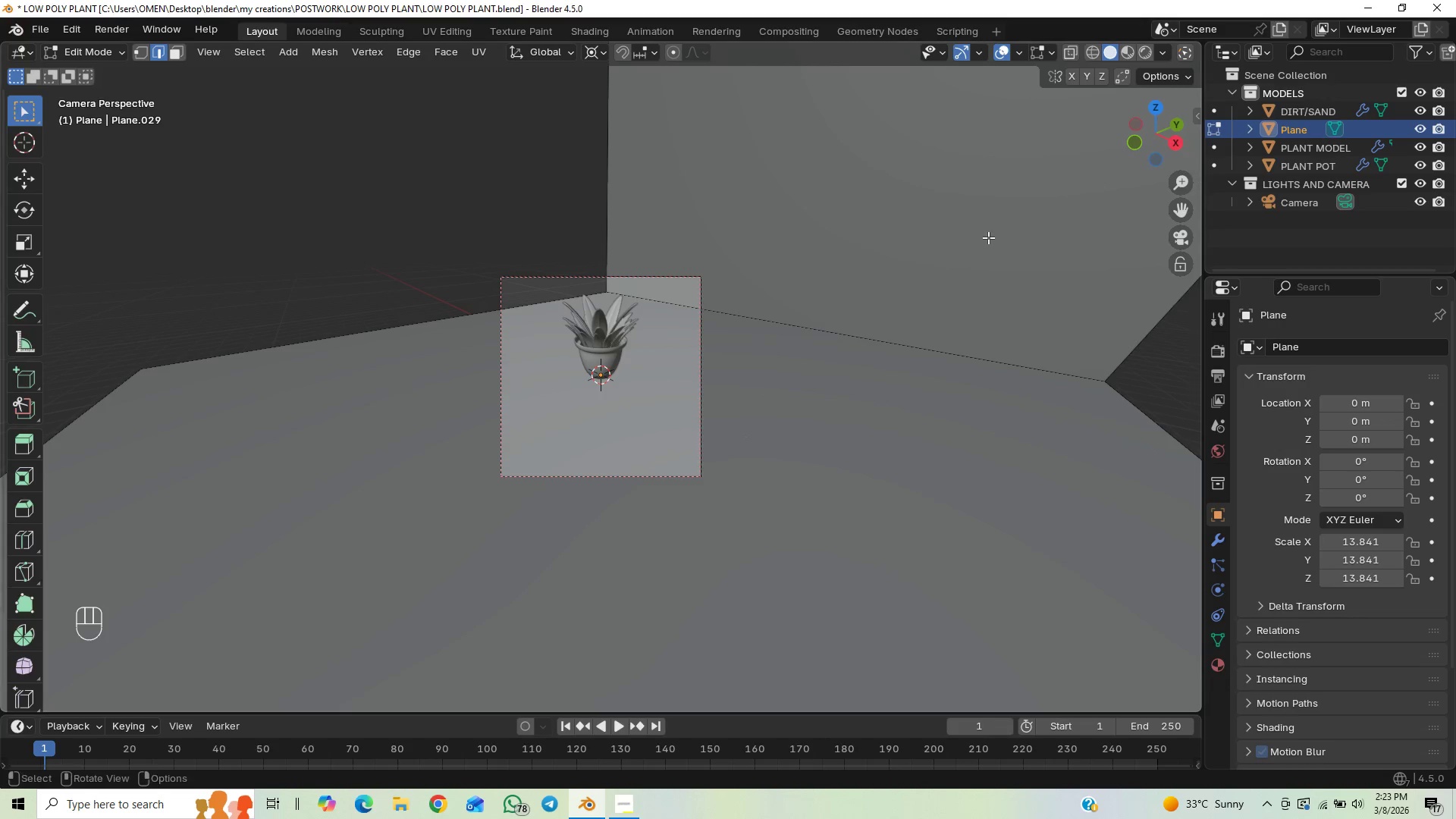 
key(Tab)
type(GZ)
 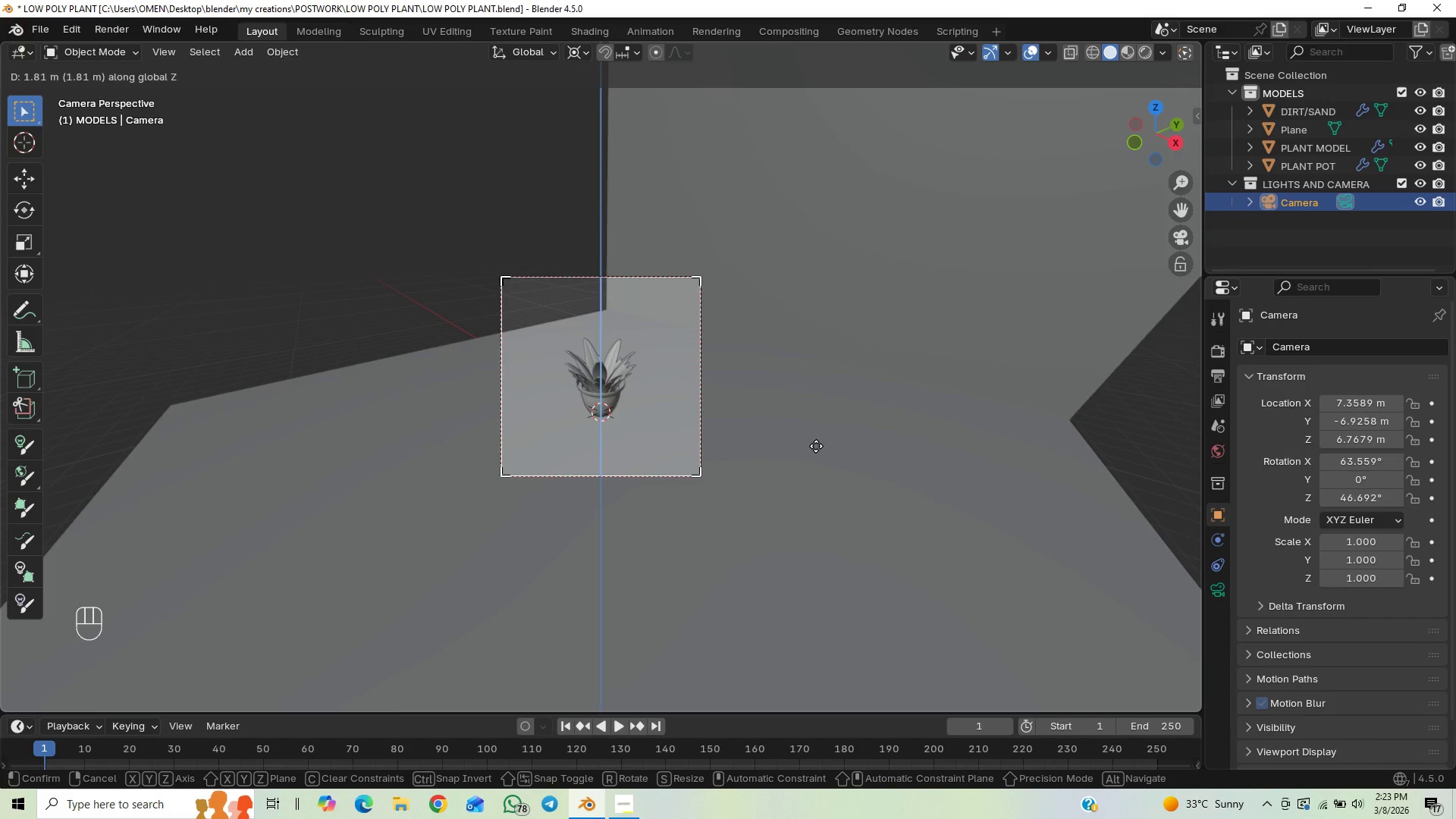 
wait(10.16)
 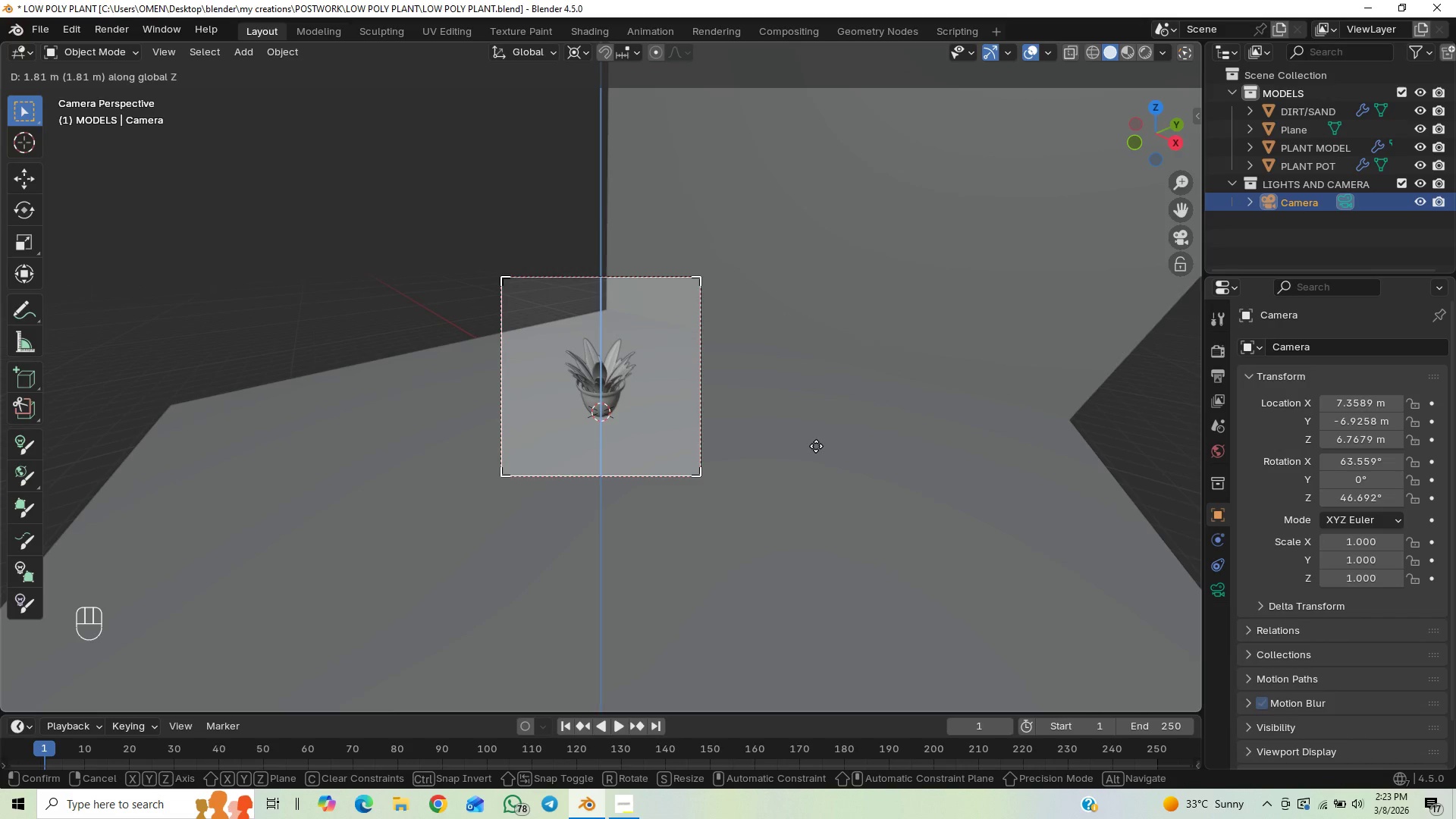 
left_click([814, 445])
 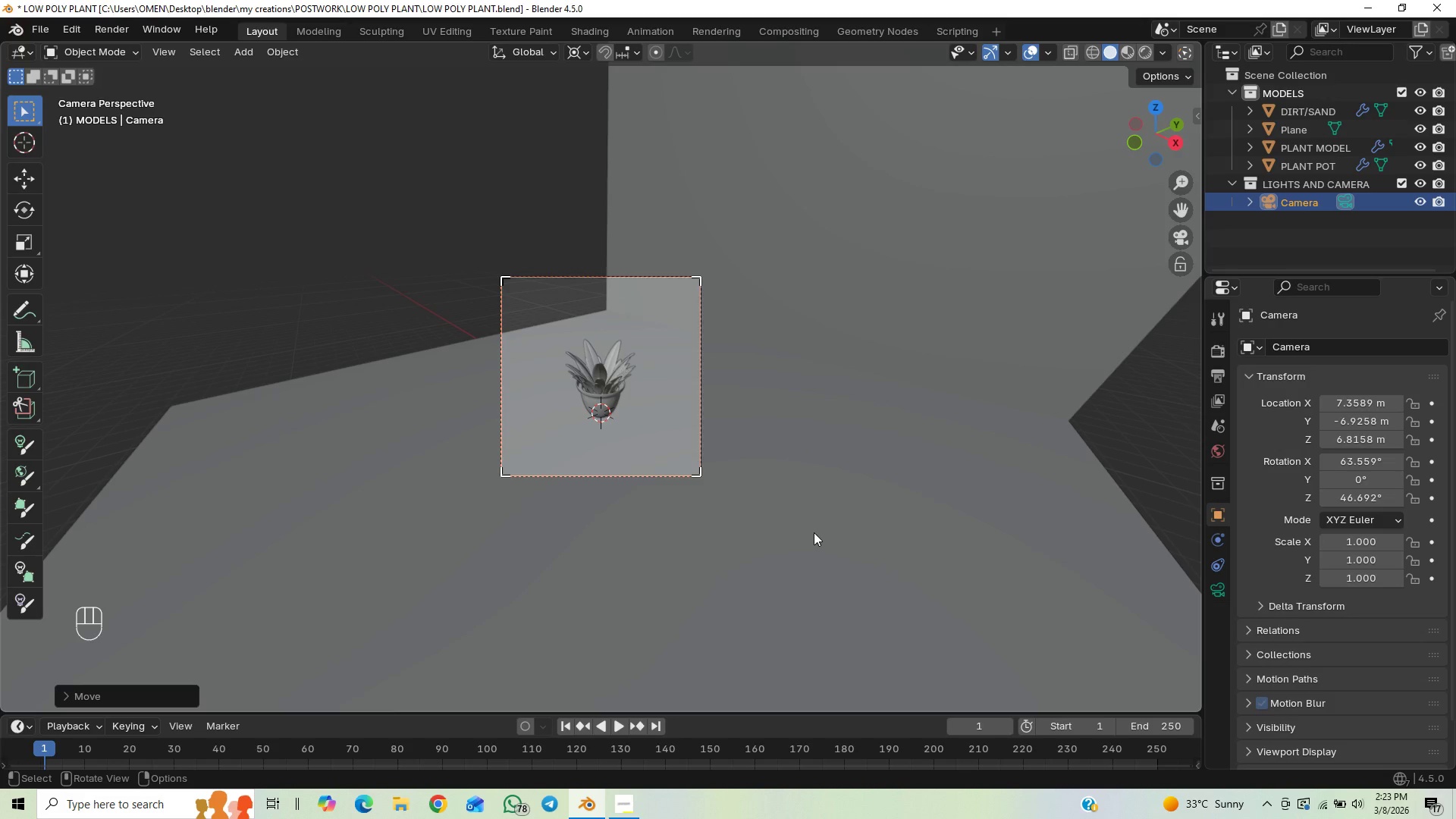 
scroll: coordinate [813, 531], scroll_direction: down, amount: 5.0
 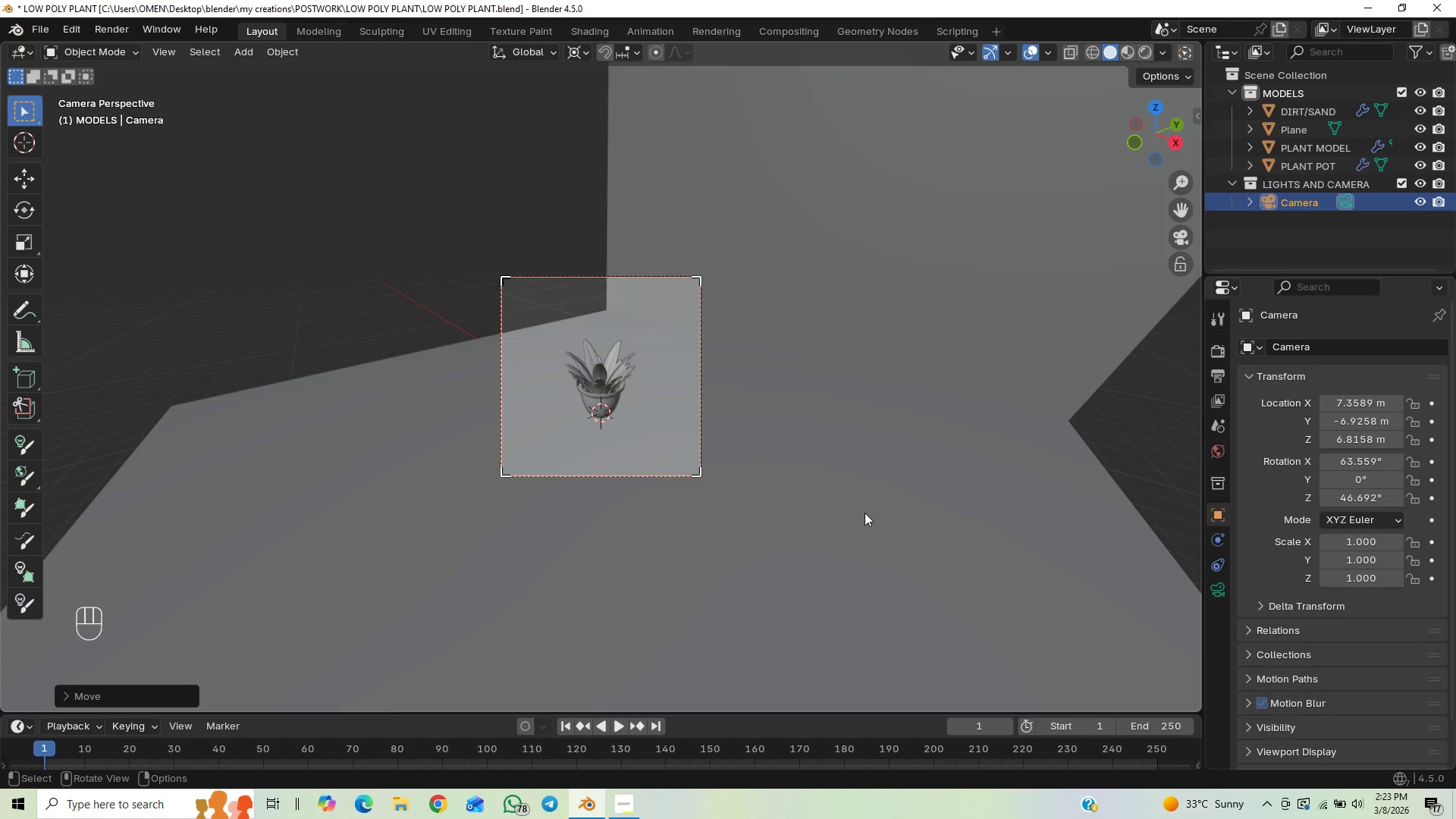 
left_click([864, 513])
 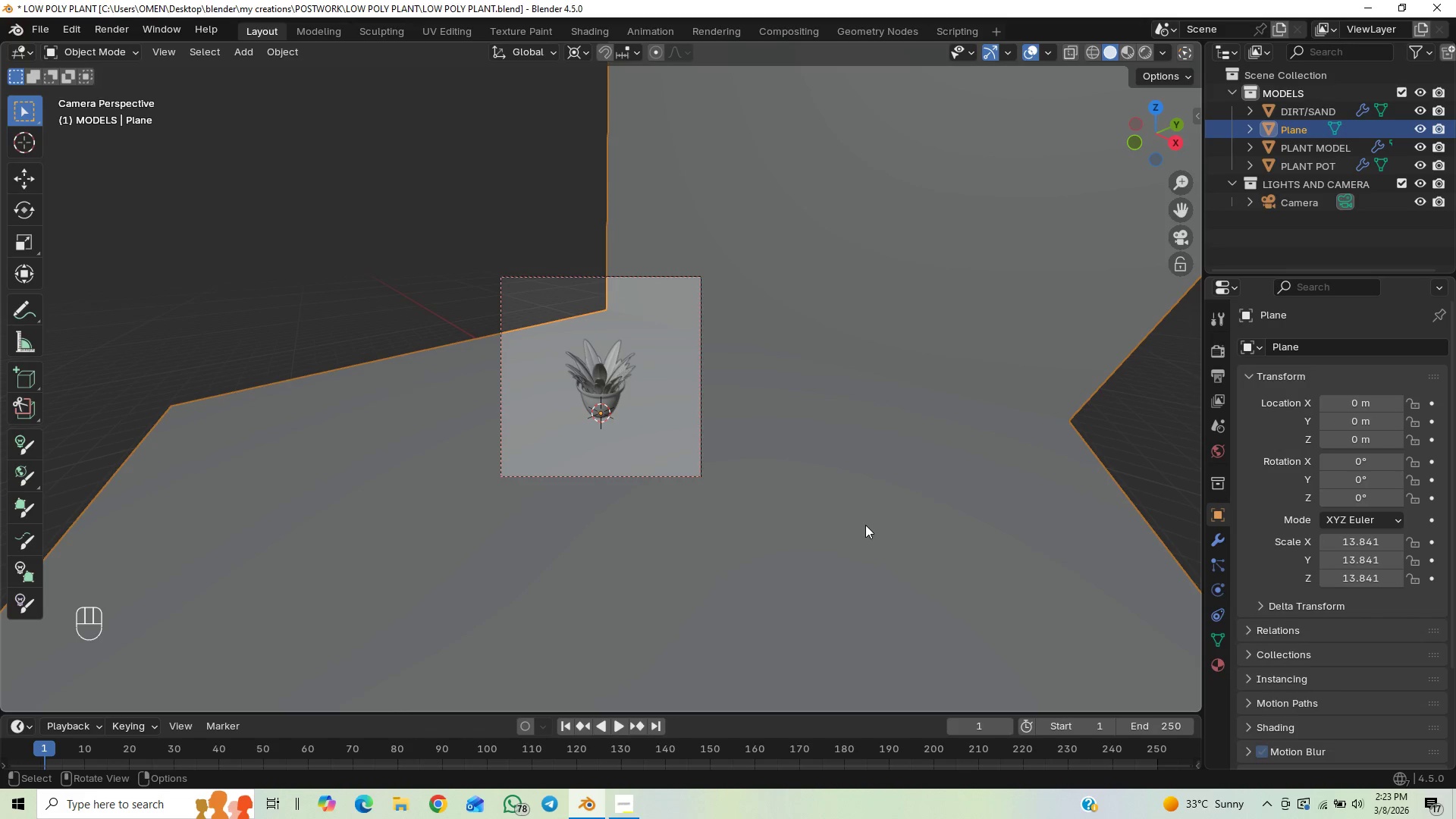 
type(SX)
 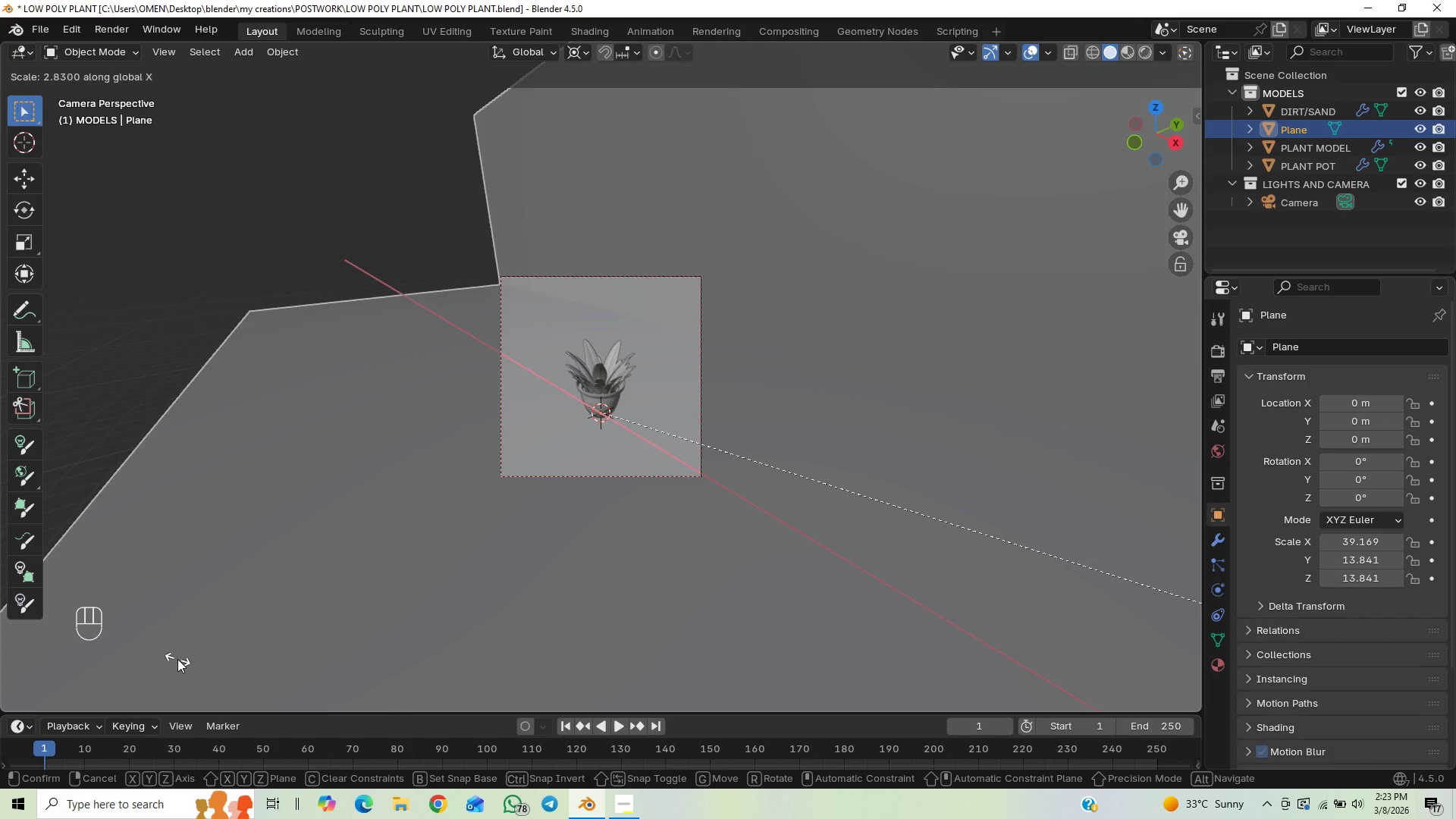 
wait(7.53)
 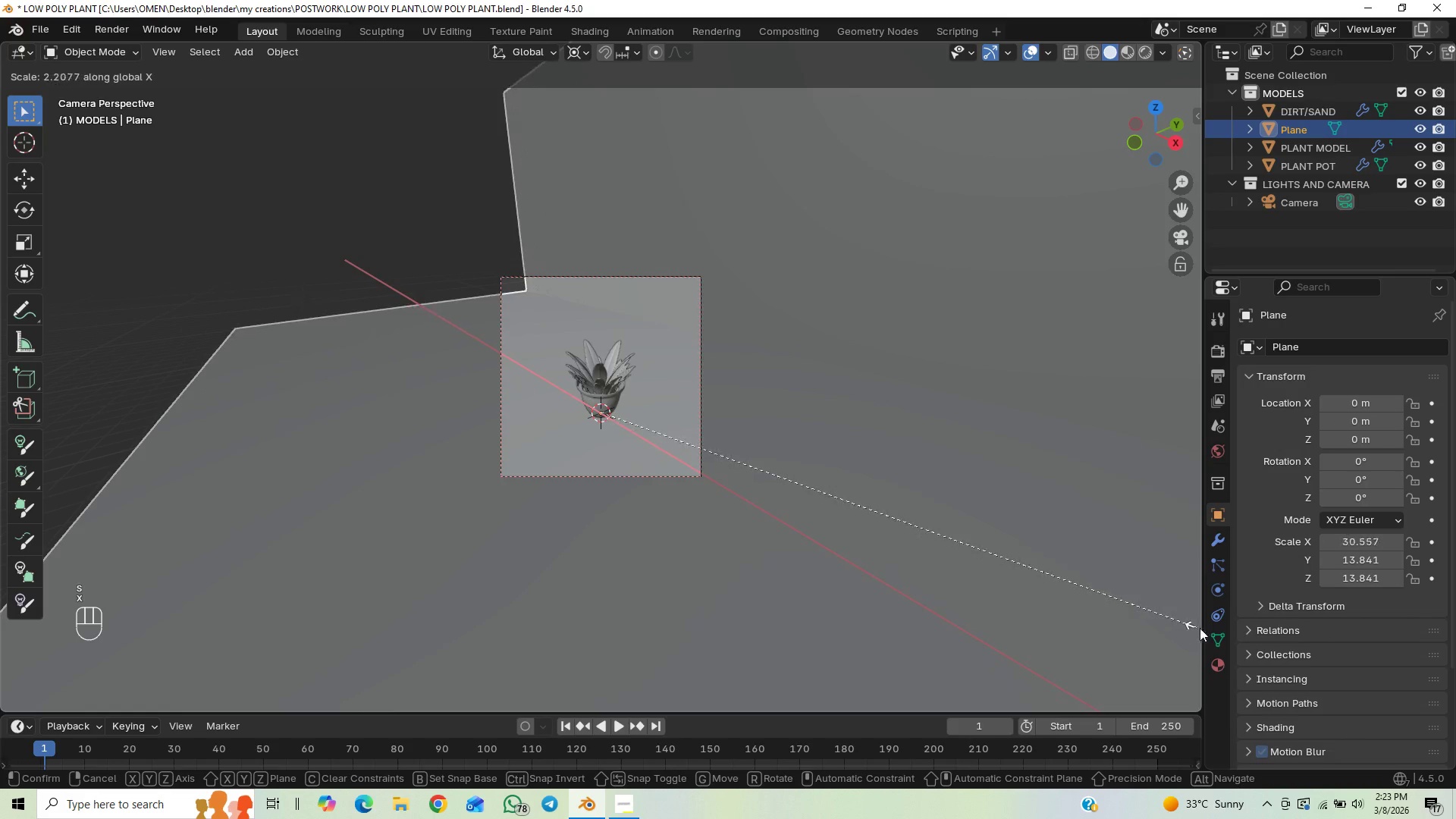 
left_click([177, 659])
 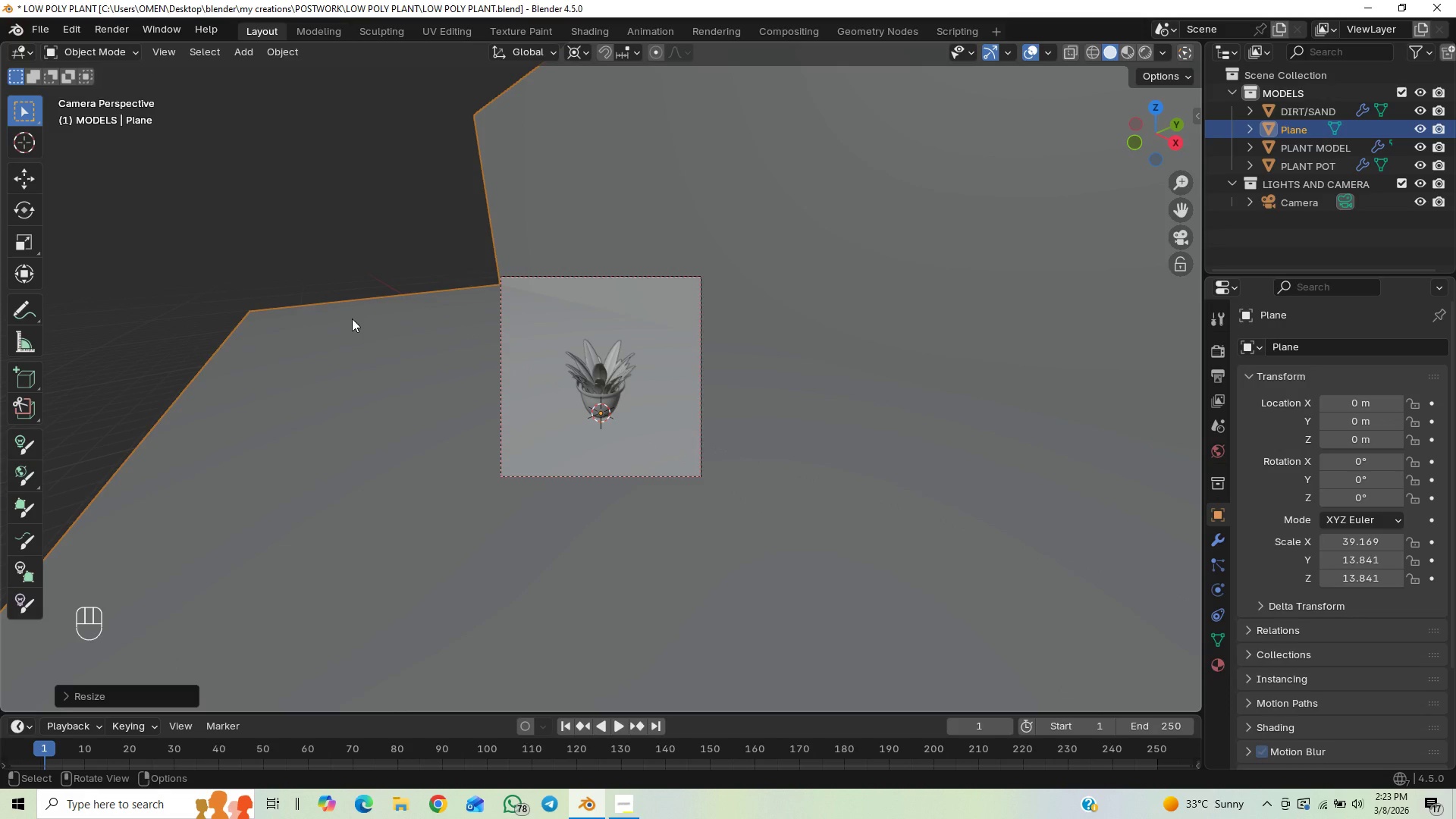 
scroll: coordinate [375, 429], scroll_direction: down, amount: 33.0
 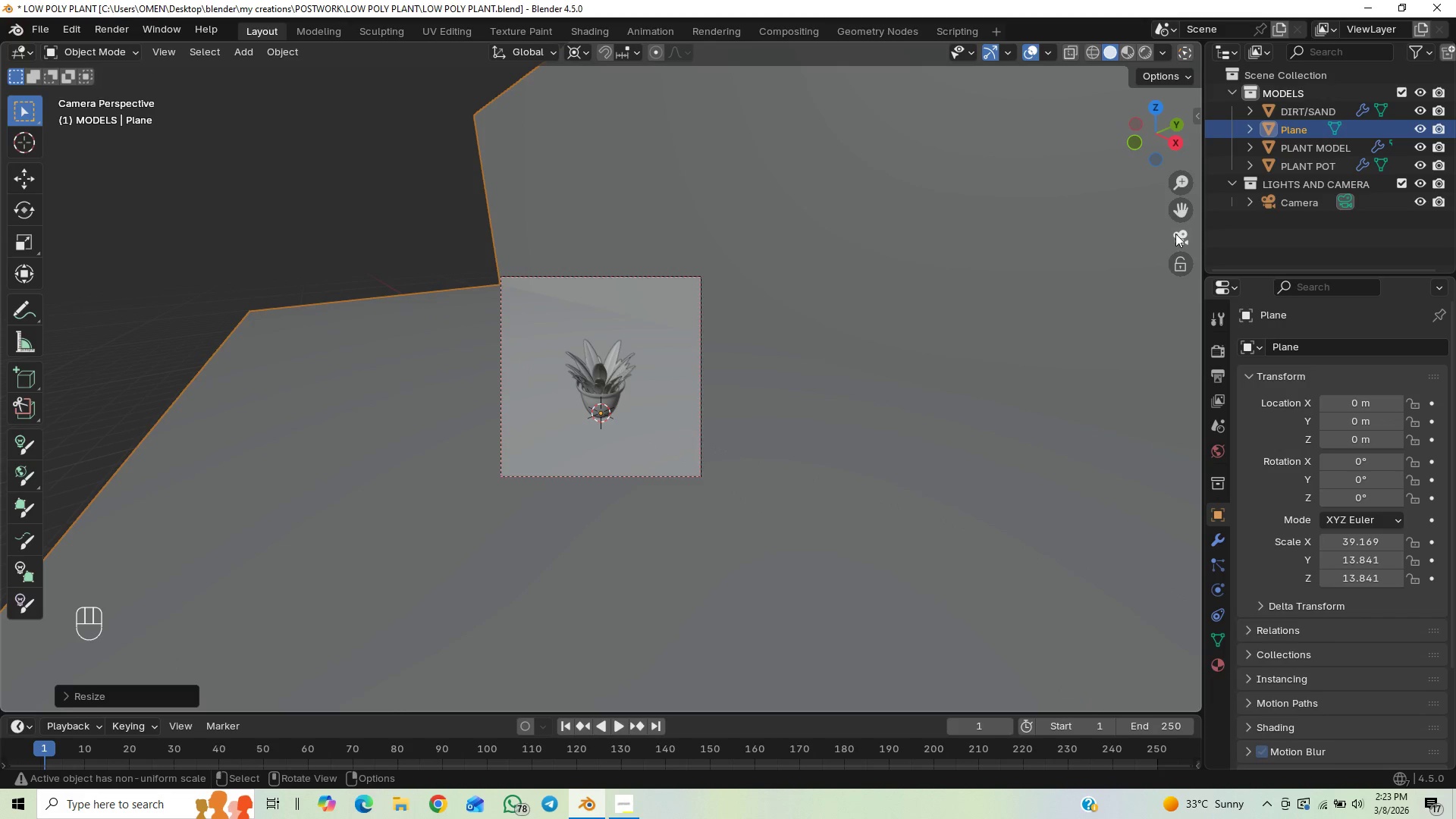 
left_click([1181, 236])
 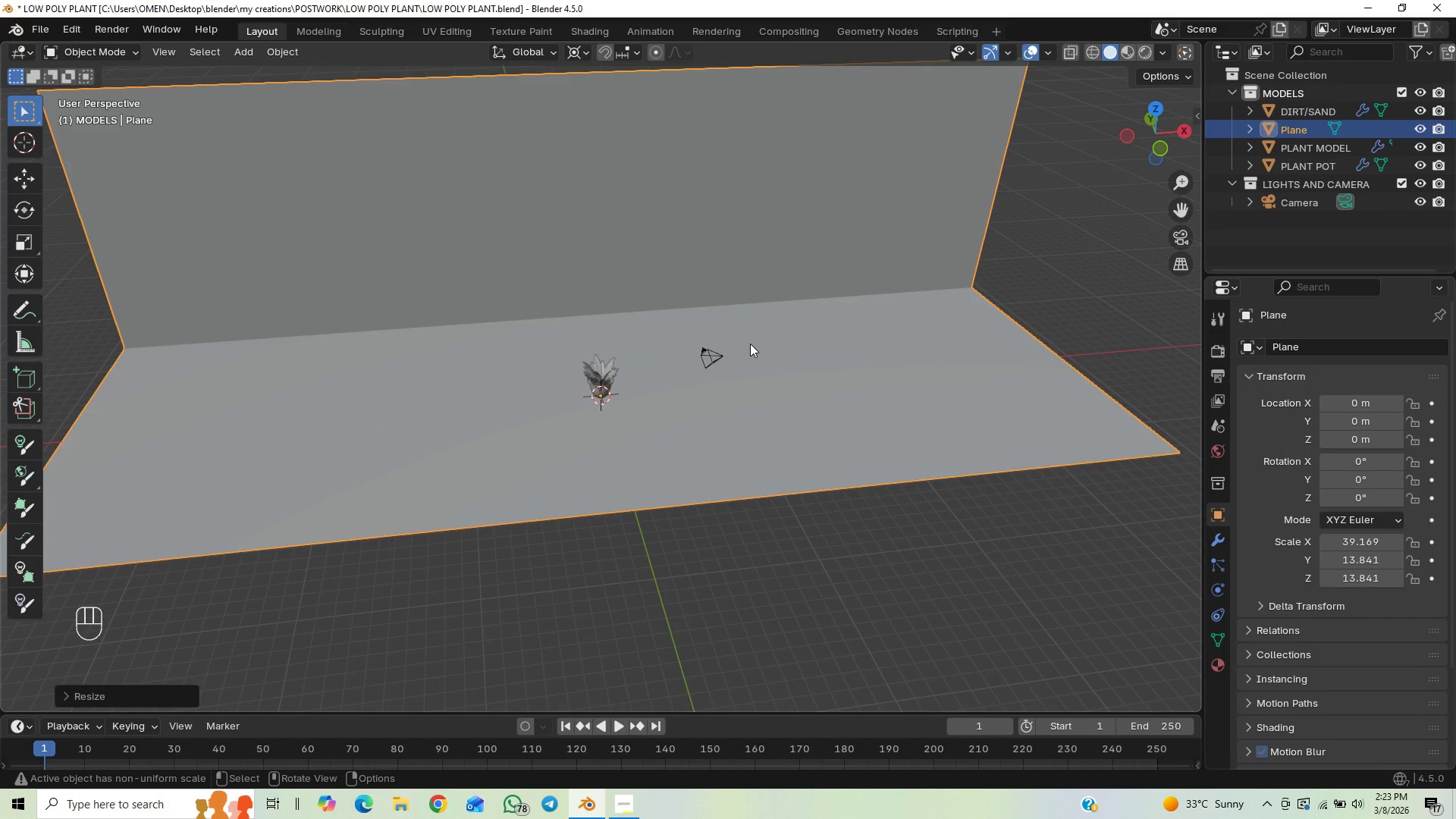 
left_click([865, 369])
 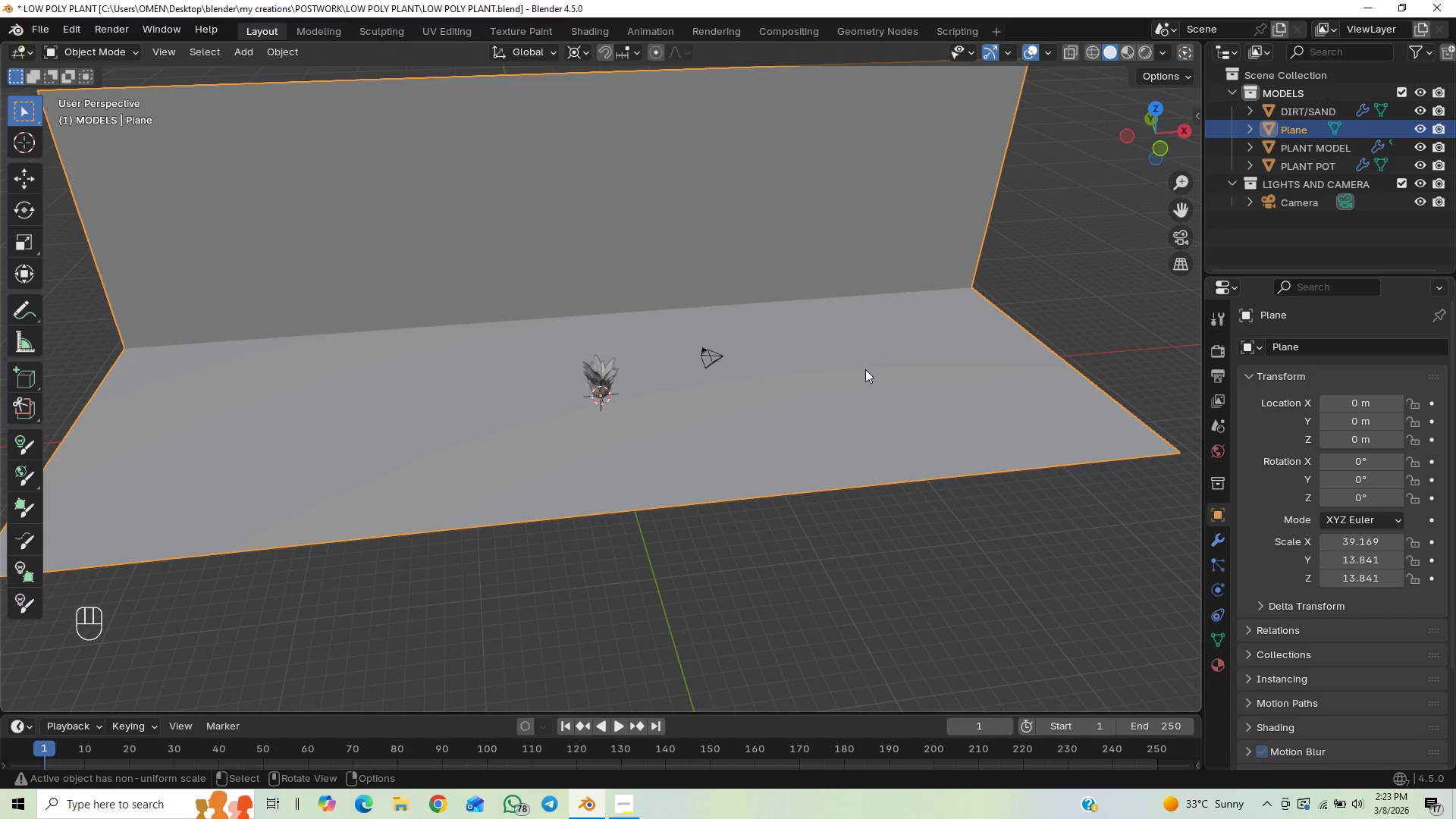 
key(Tab)
 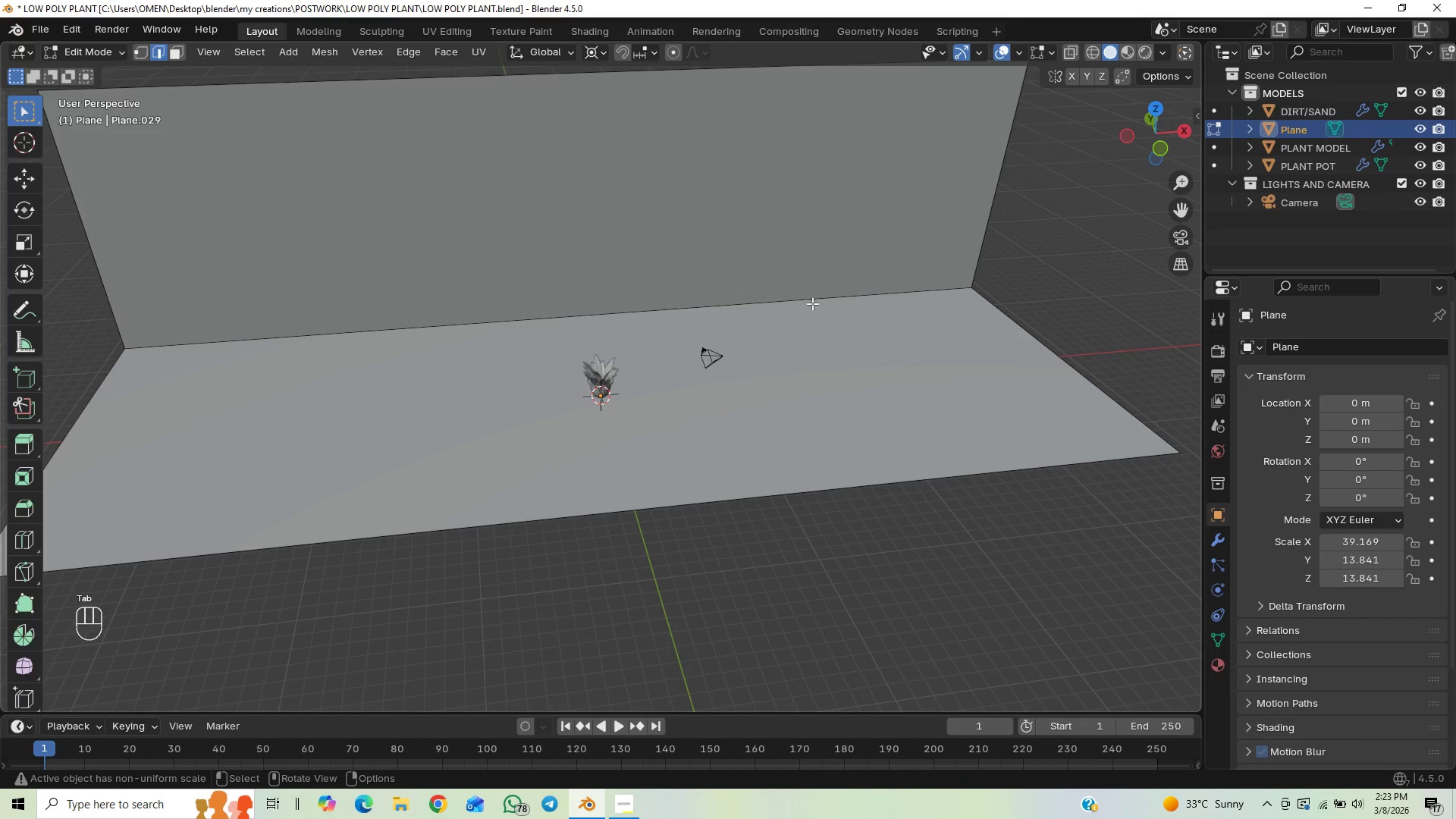 
left_click([812, 303])
 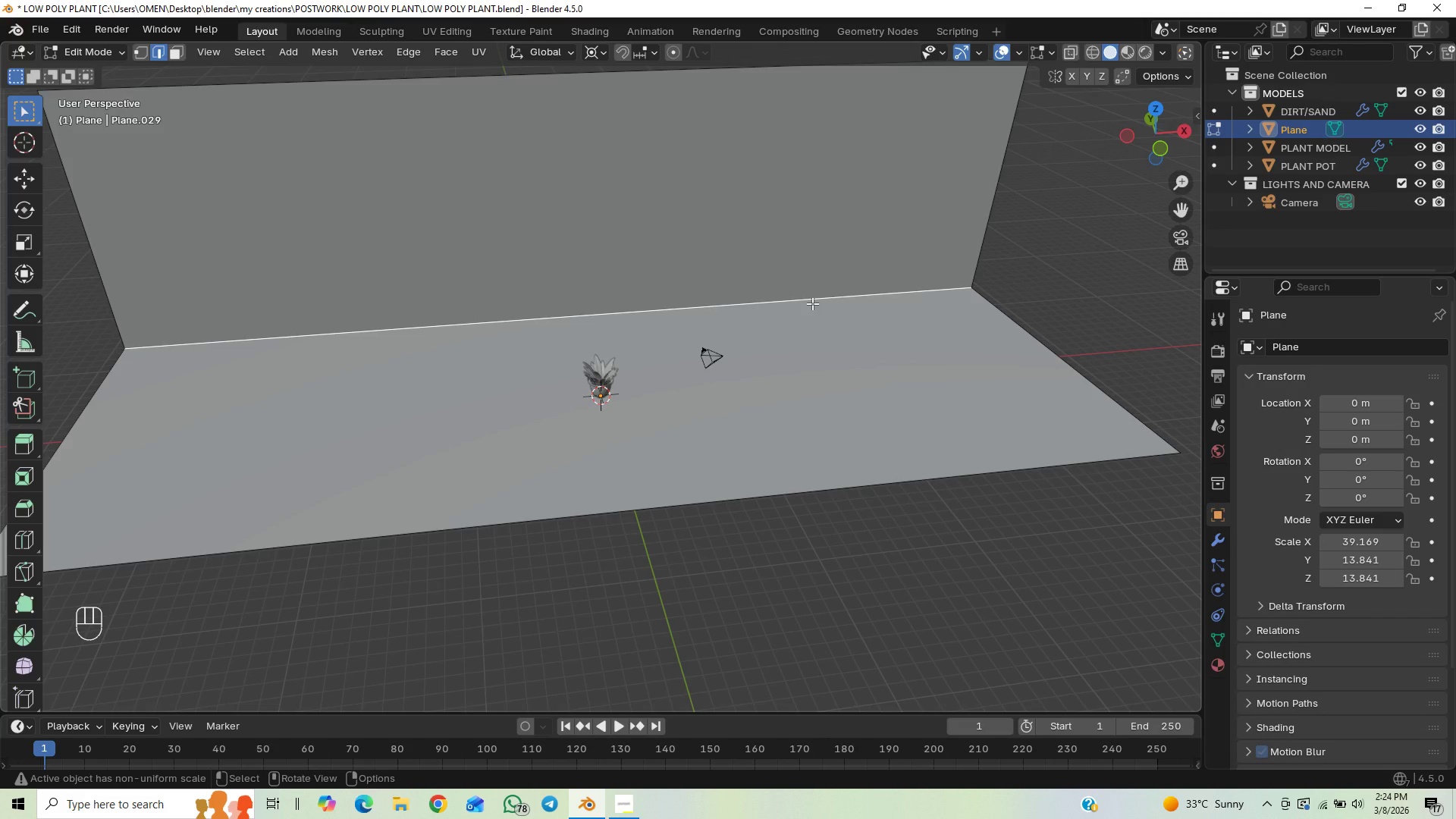 
key(Control+Z)
 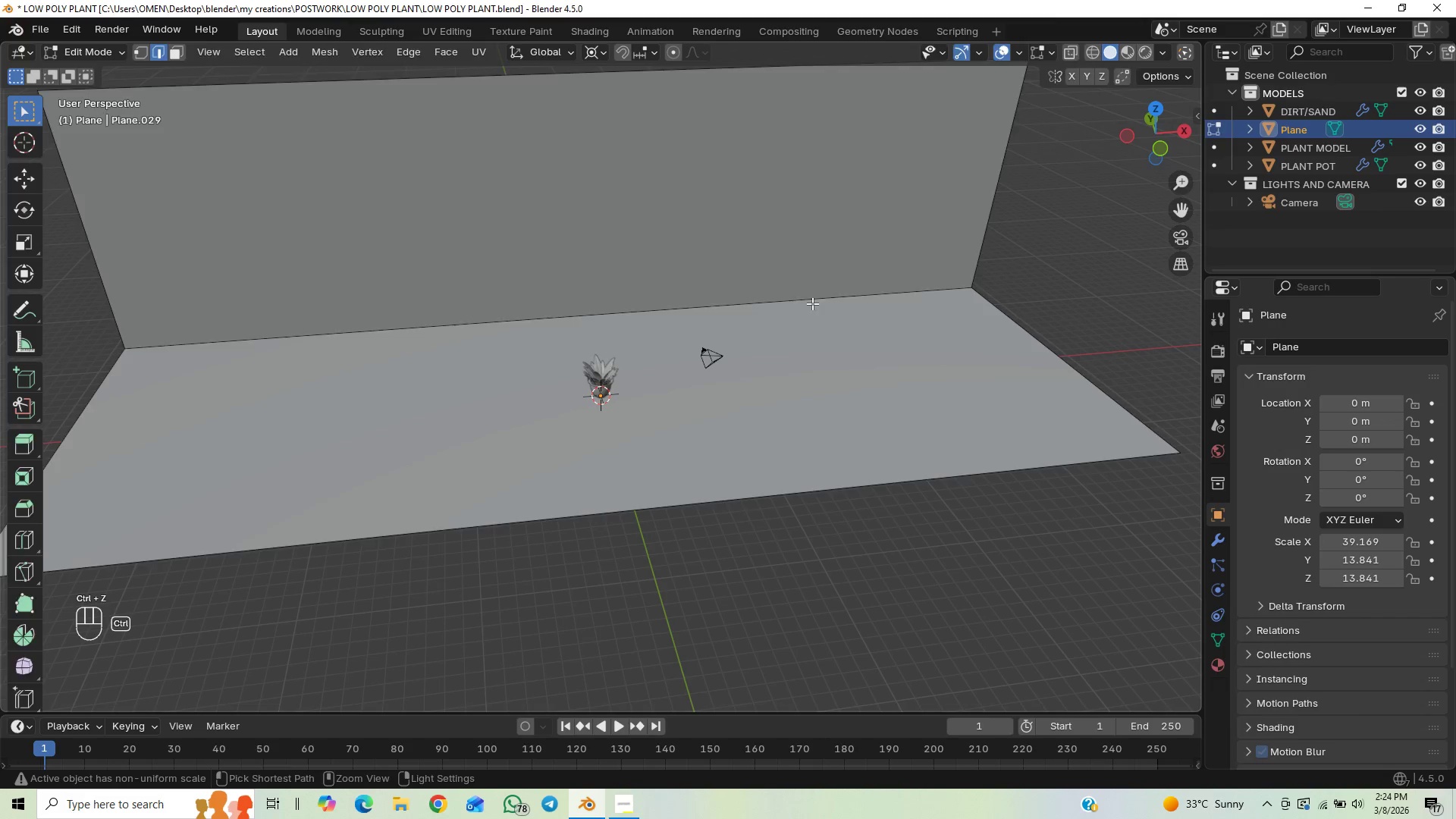 
key(Control+Z)
 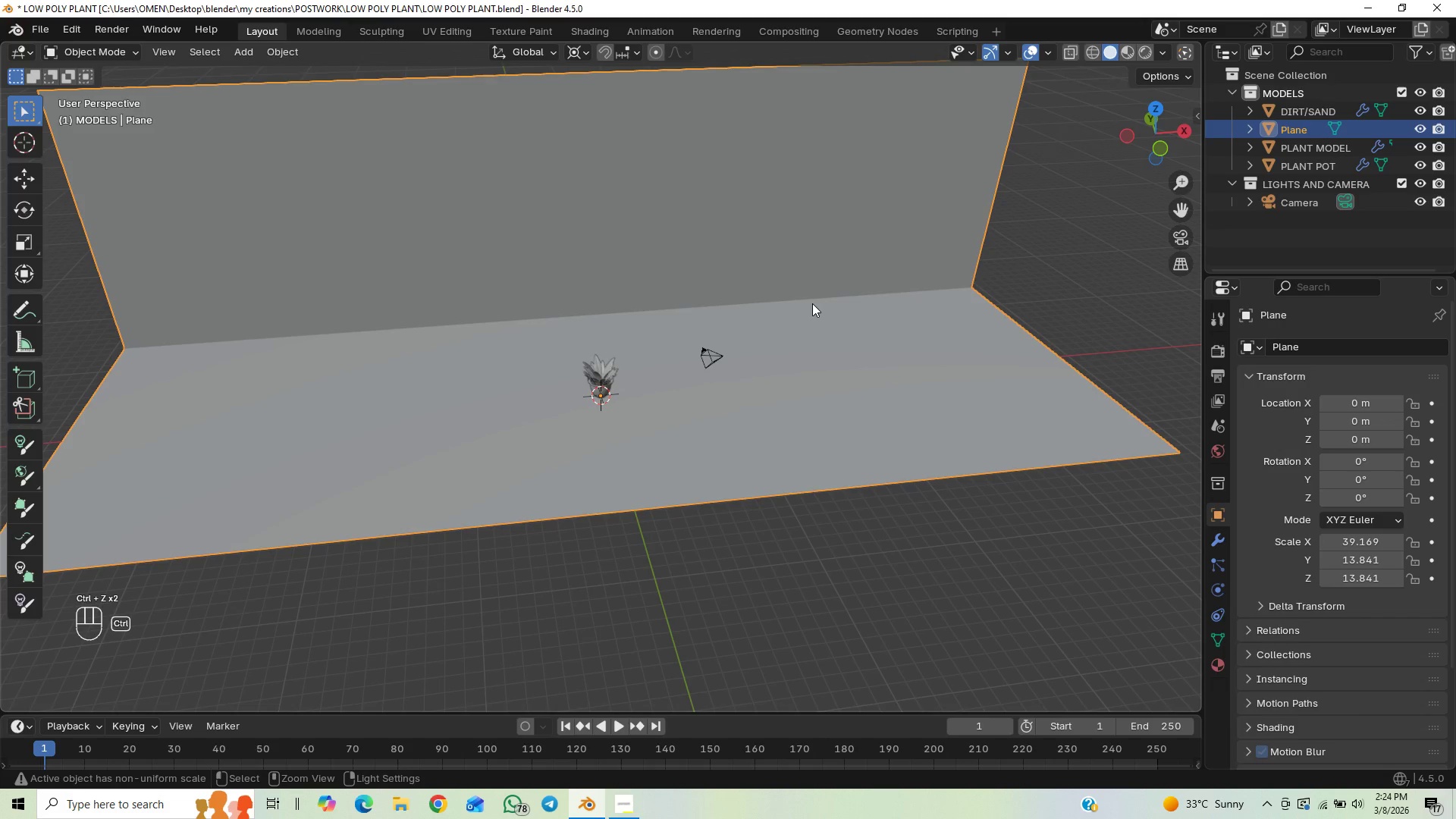 
key(Control+Z)
 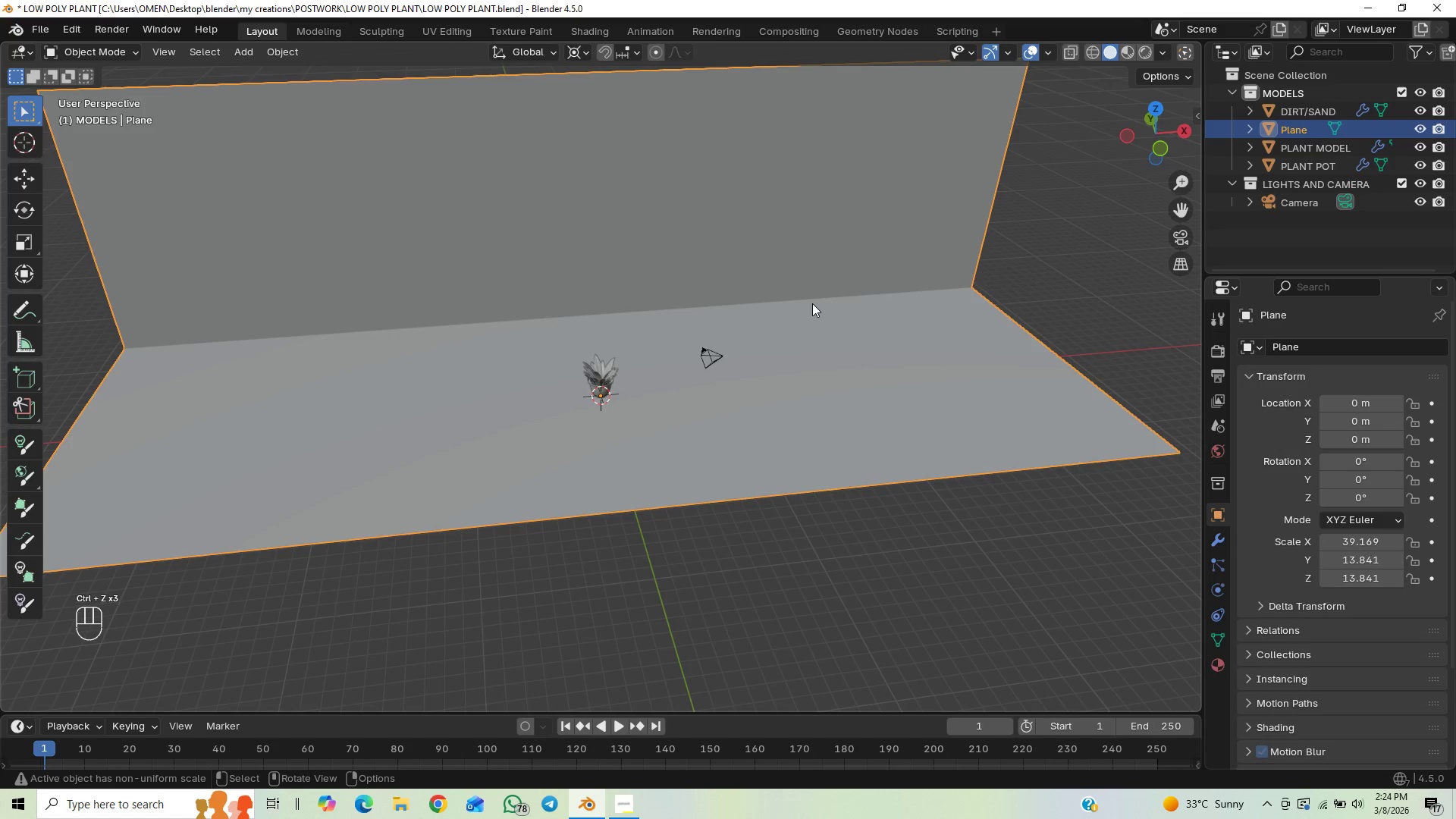 
key(Control+Z)
 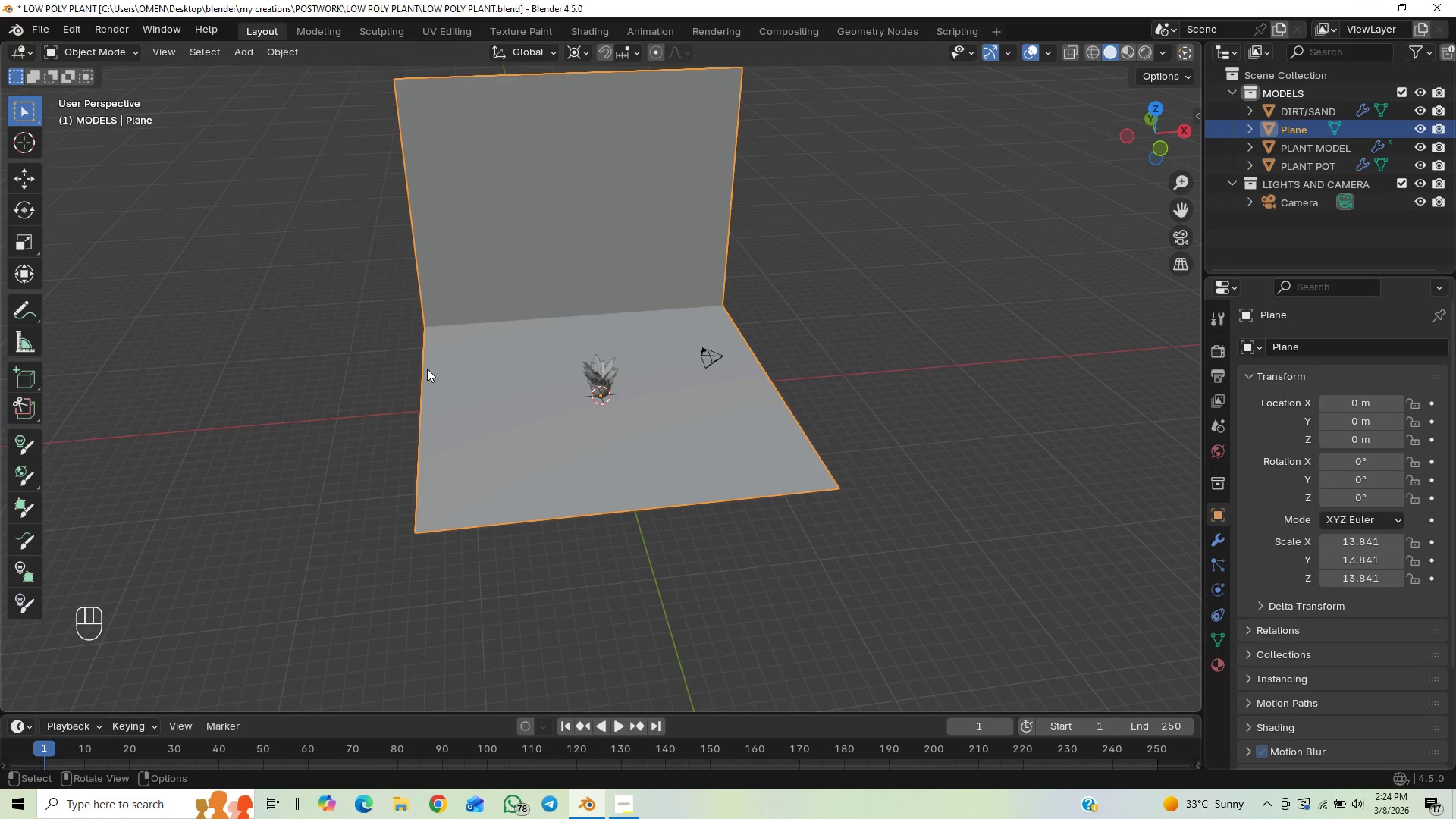 
wait(12.38)
 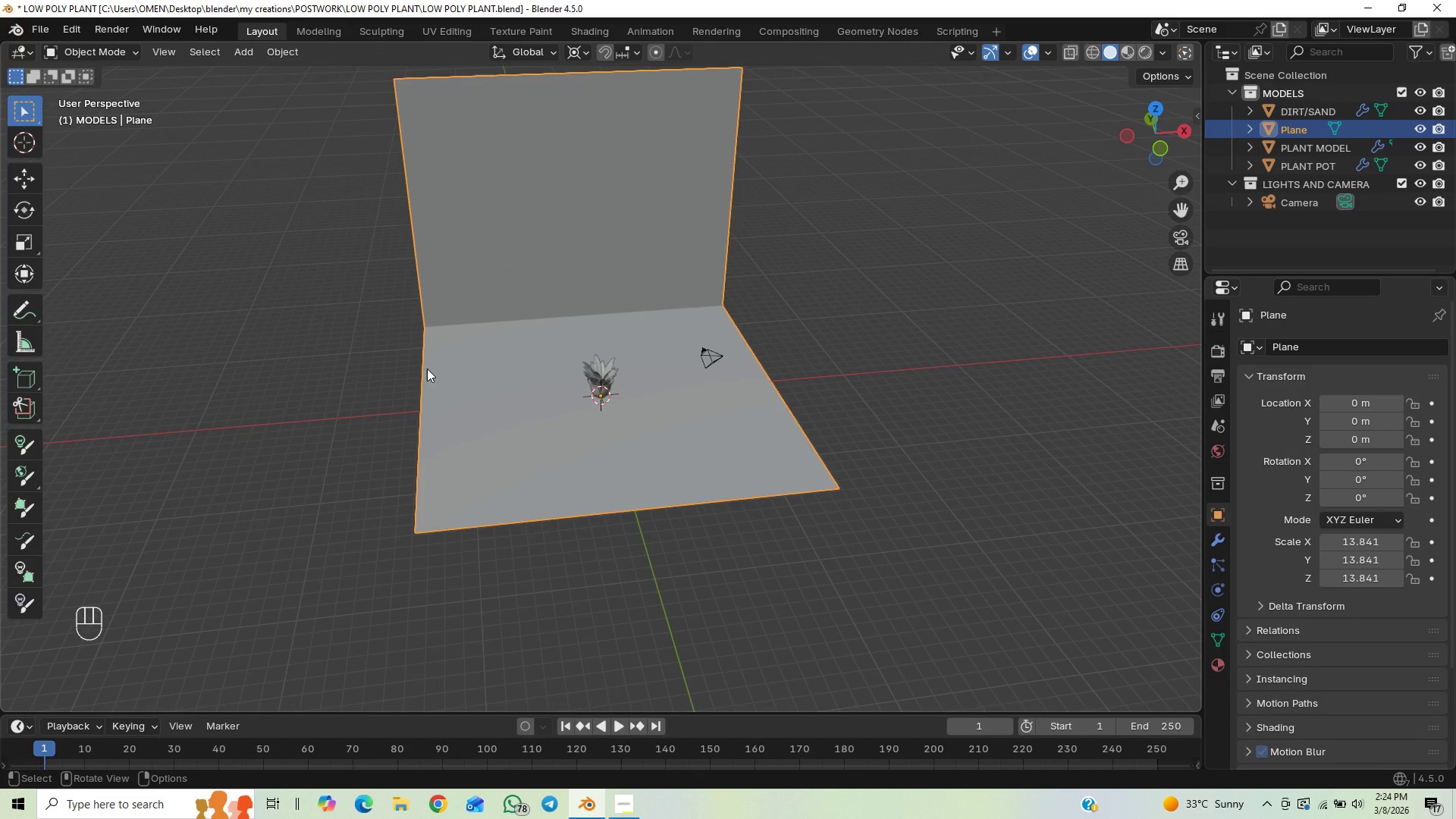 
key(Control+Z)
 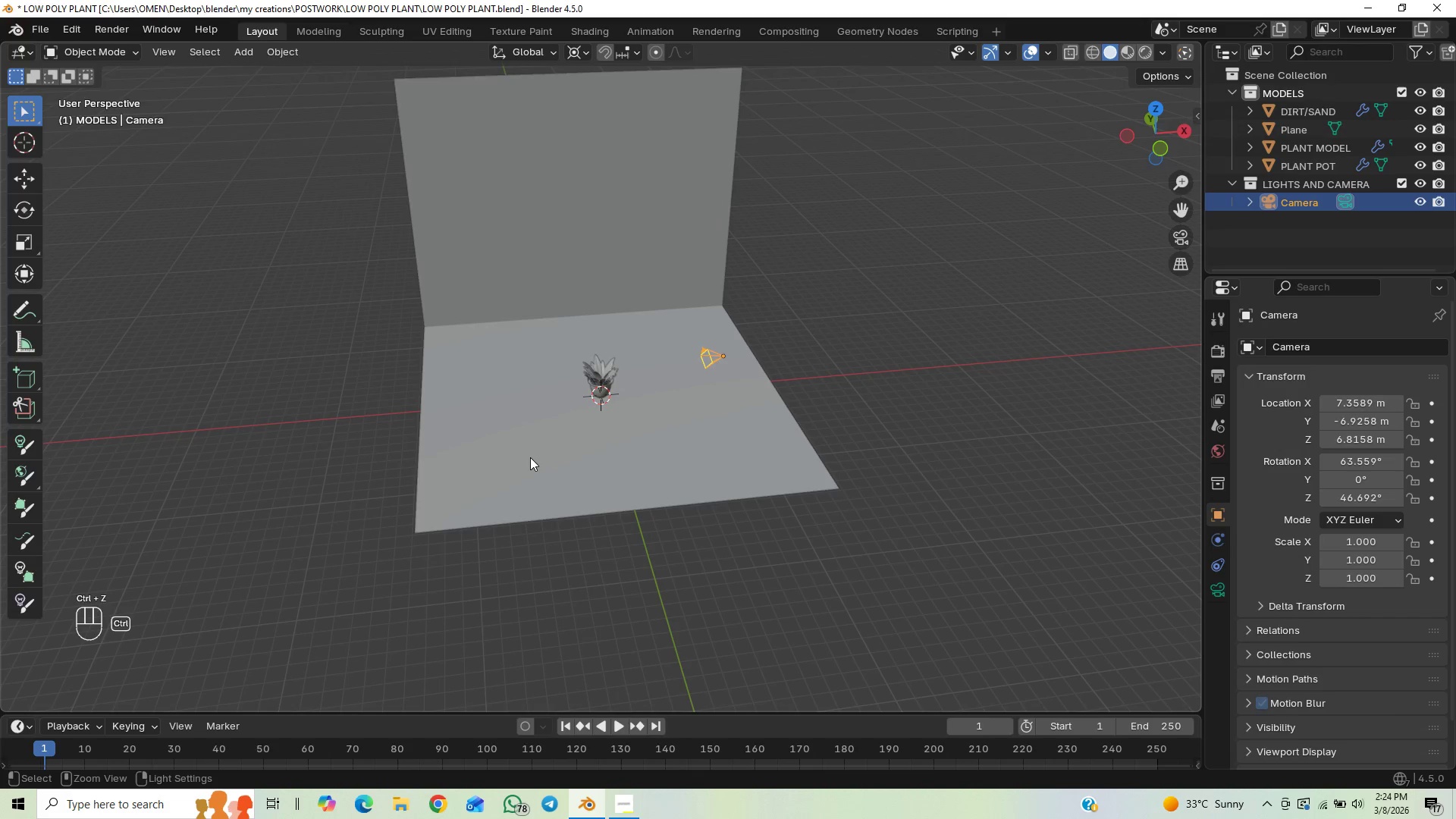 
key(Control+Z)
 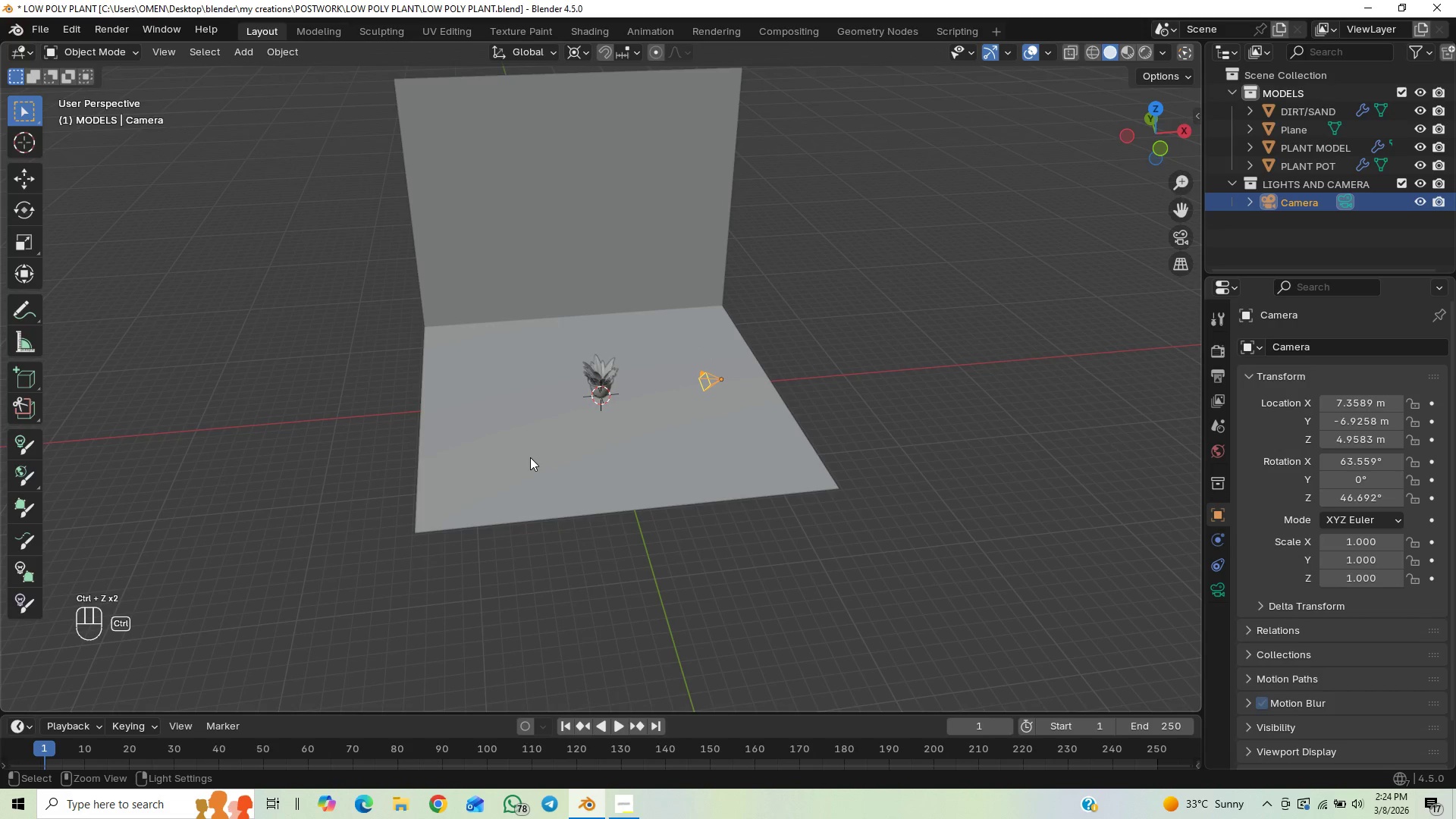 
key(Control+Z)
 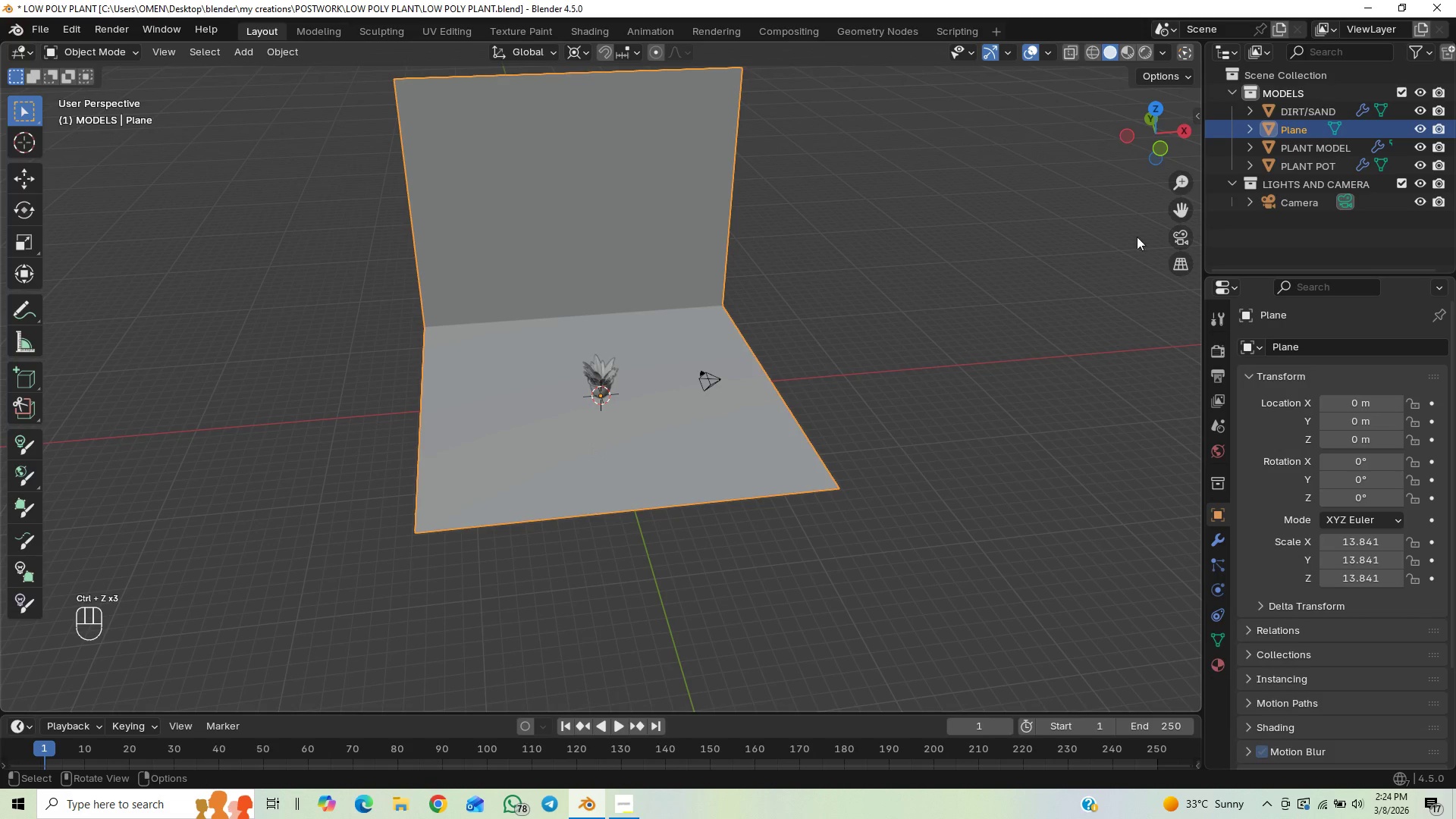 
left_click([1181, 232])
 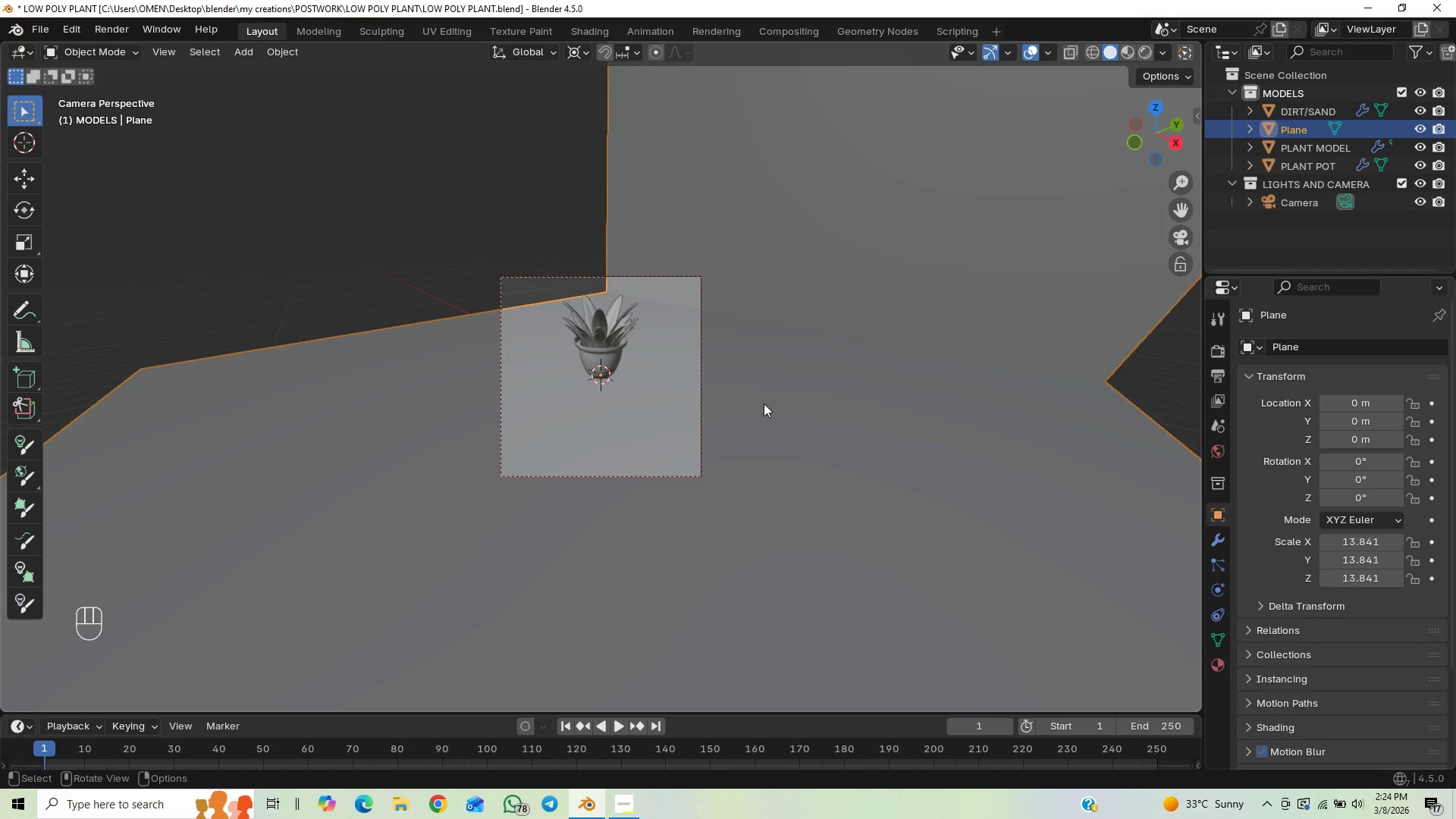 
key(Control+Z)
 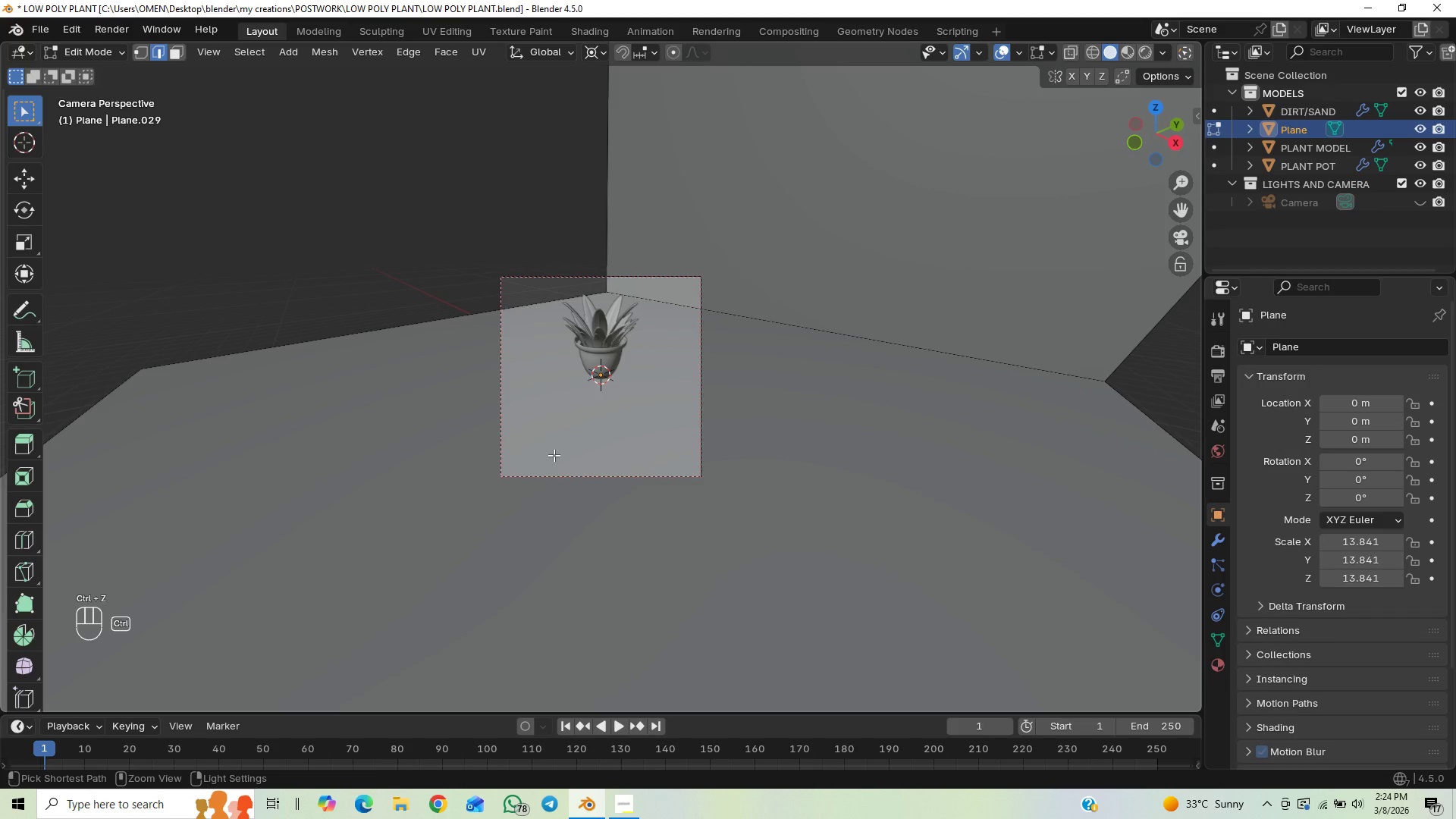 
key(Control+Z)
 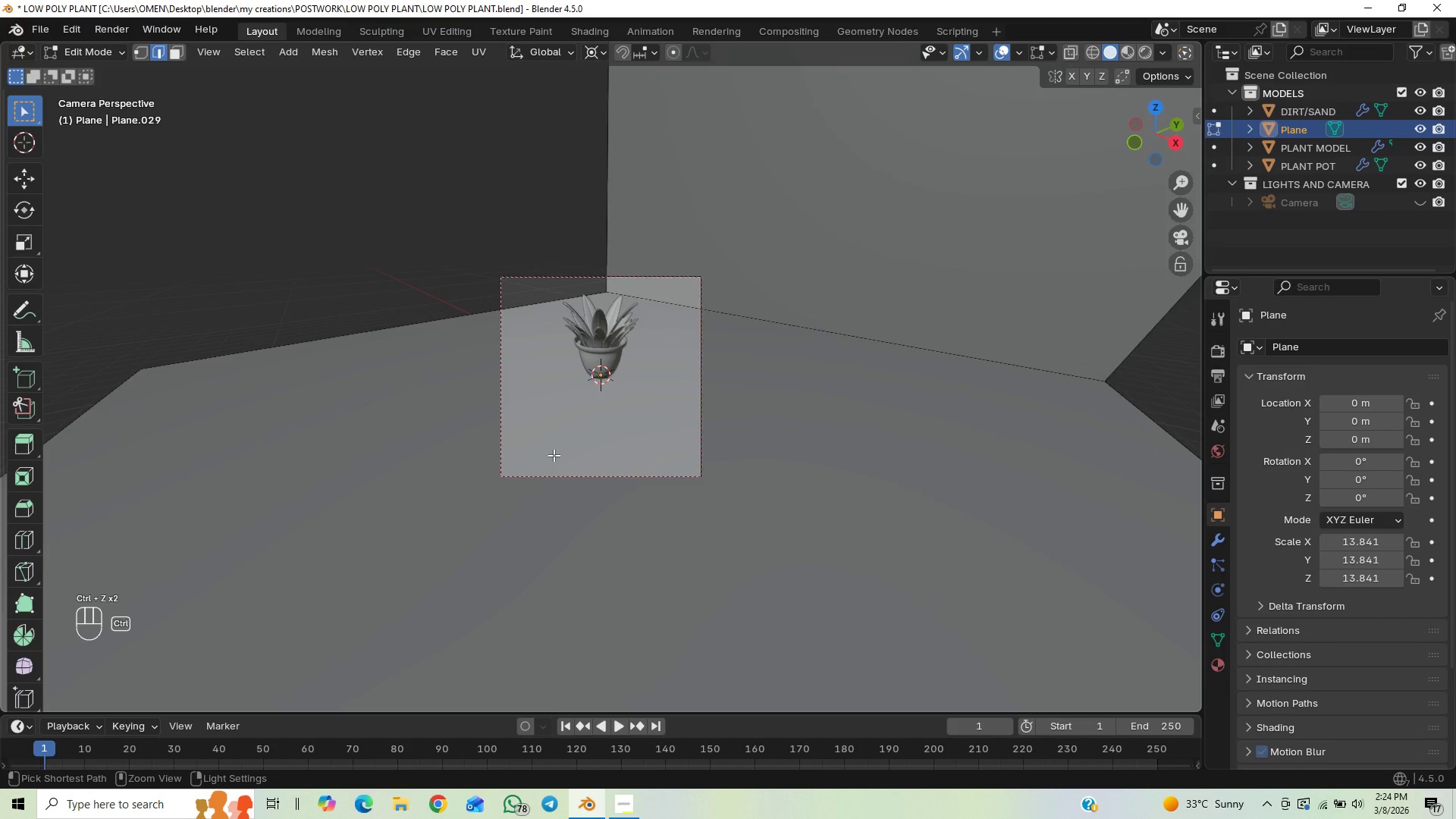 
key(Control+Z)
 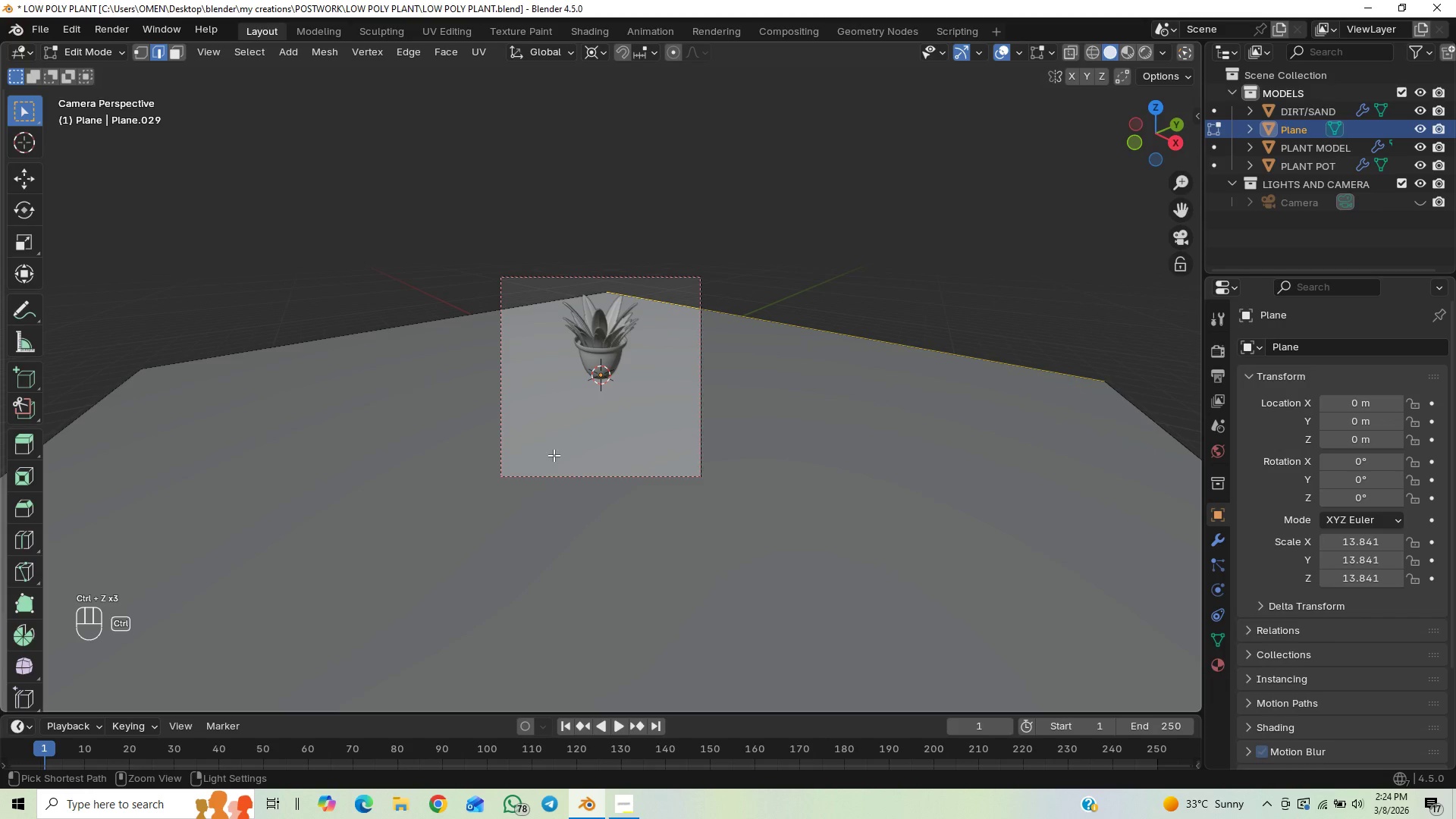 
key(Control+Z)
 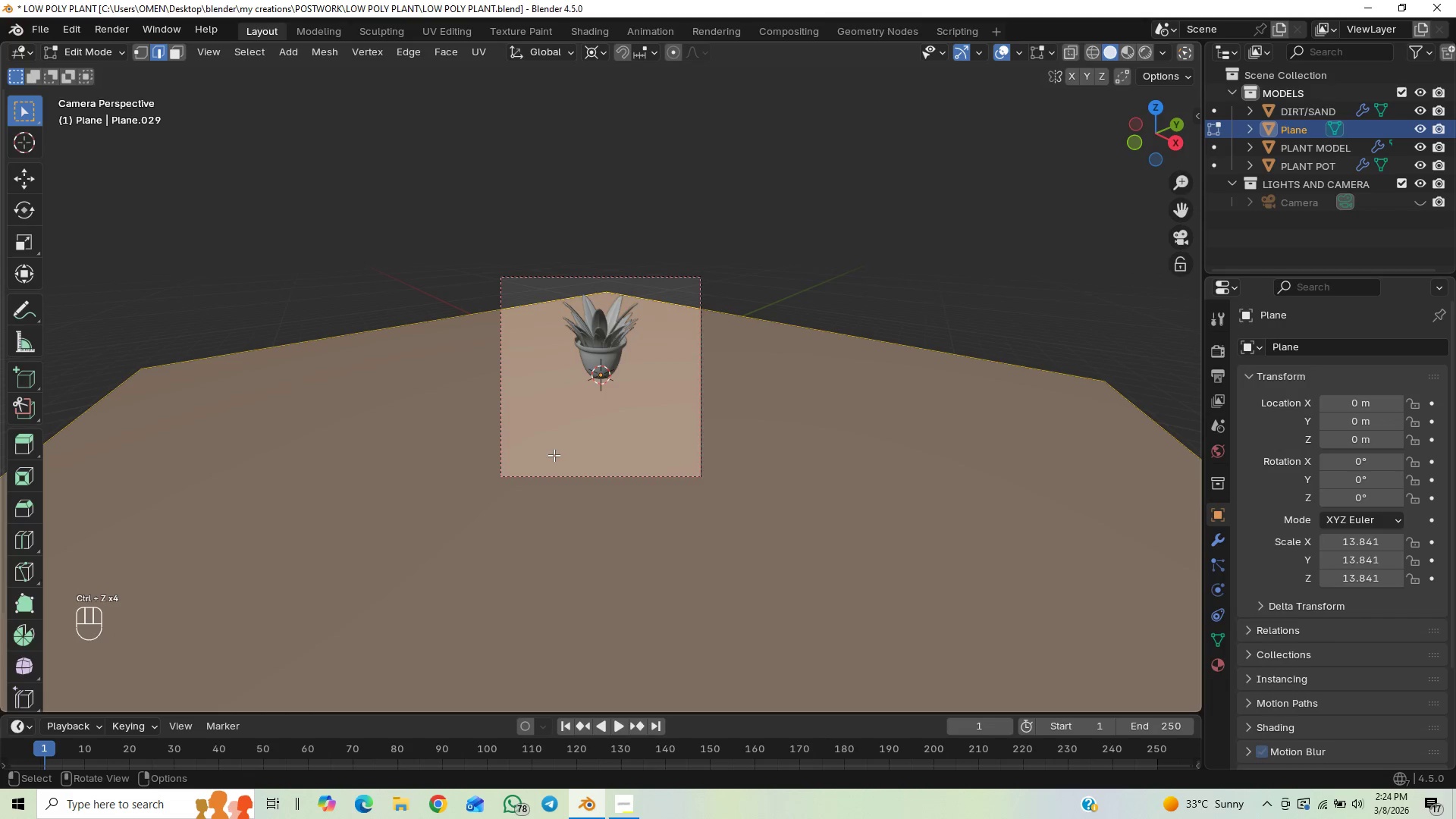 
key(Tab)
 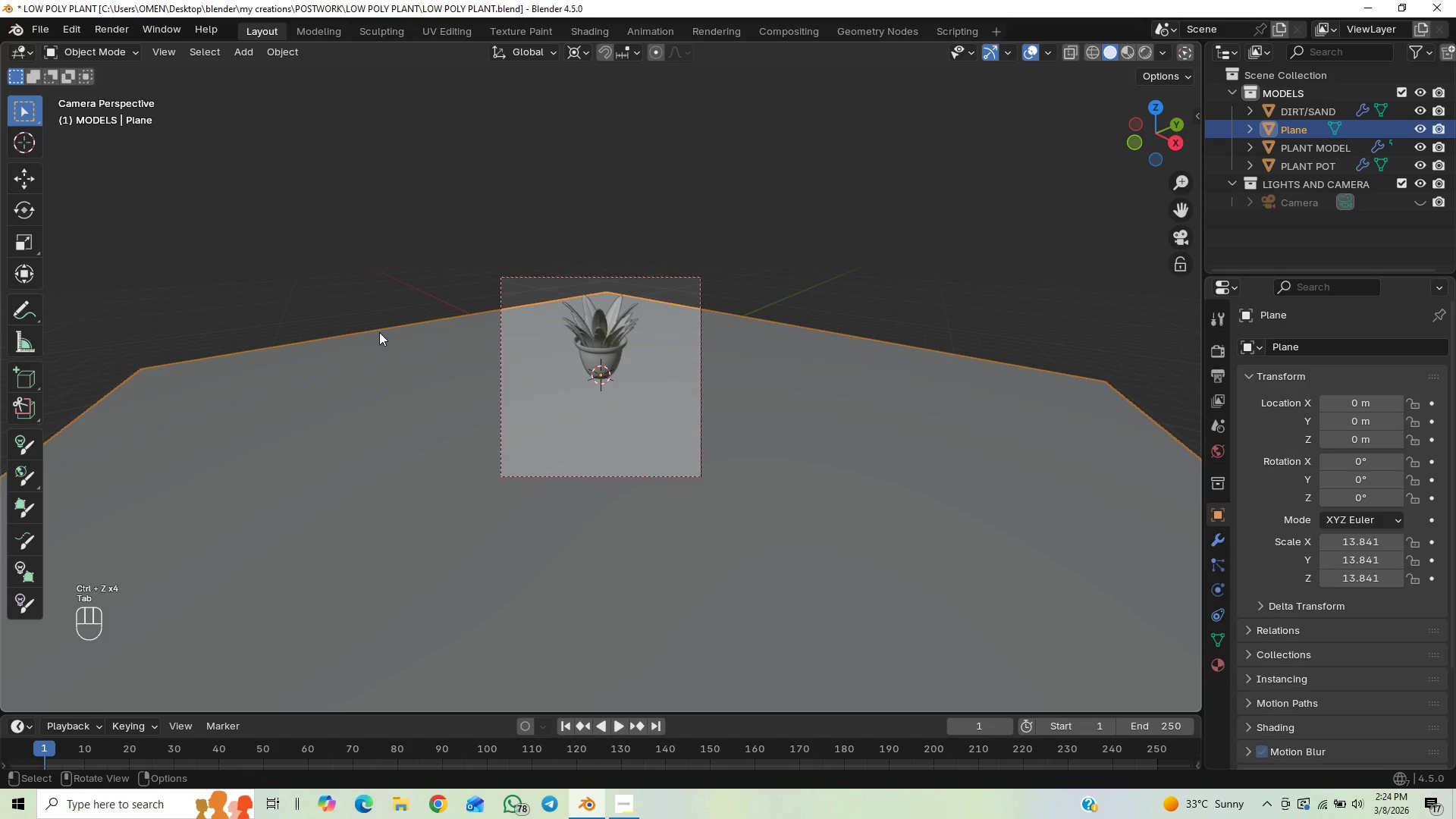 
key(2)
 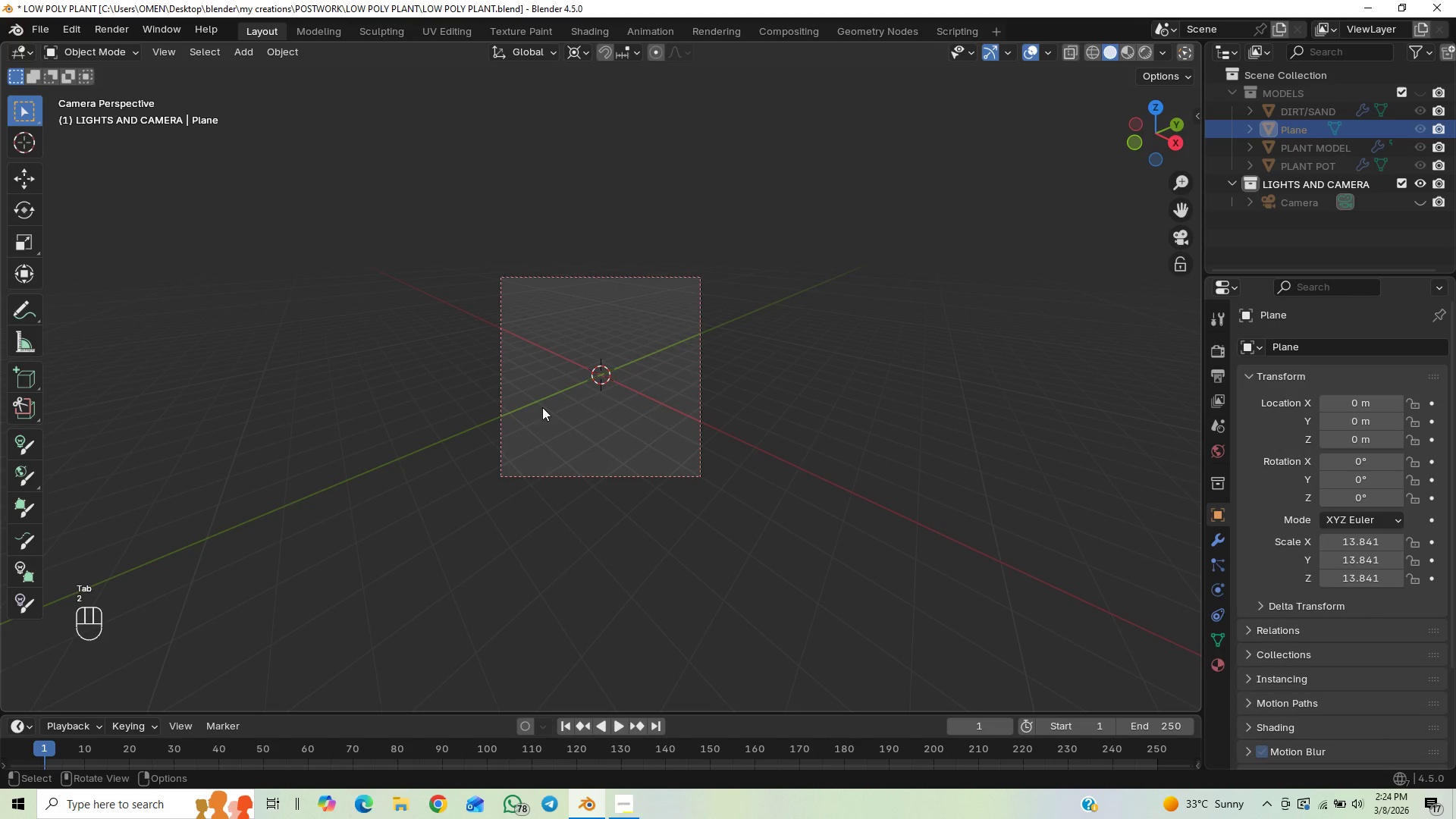 
scroll: coordinate [601, 402], scroll_direction: up, amount: 16.0
 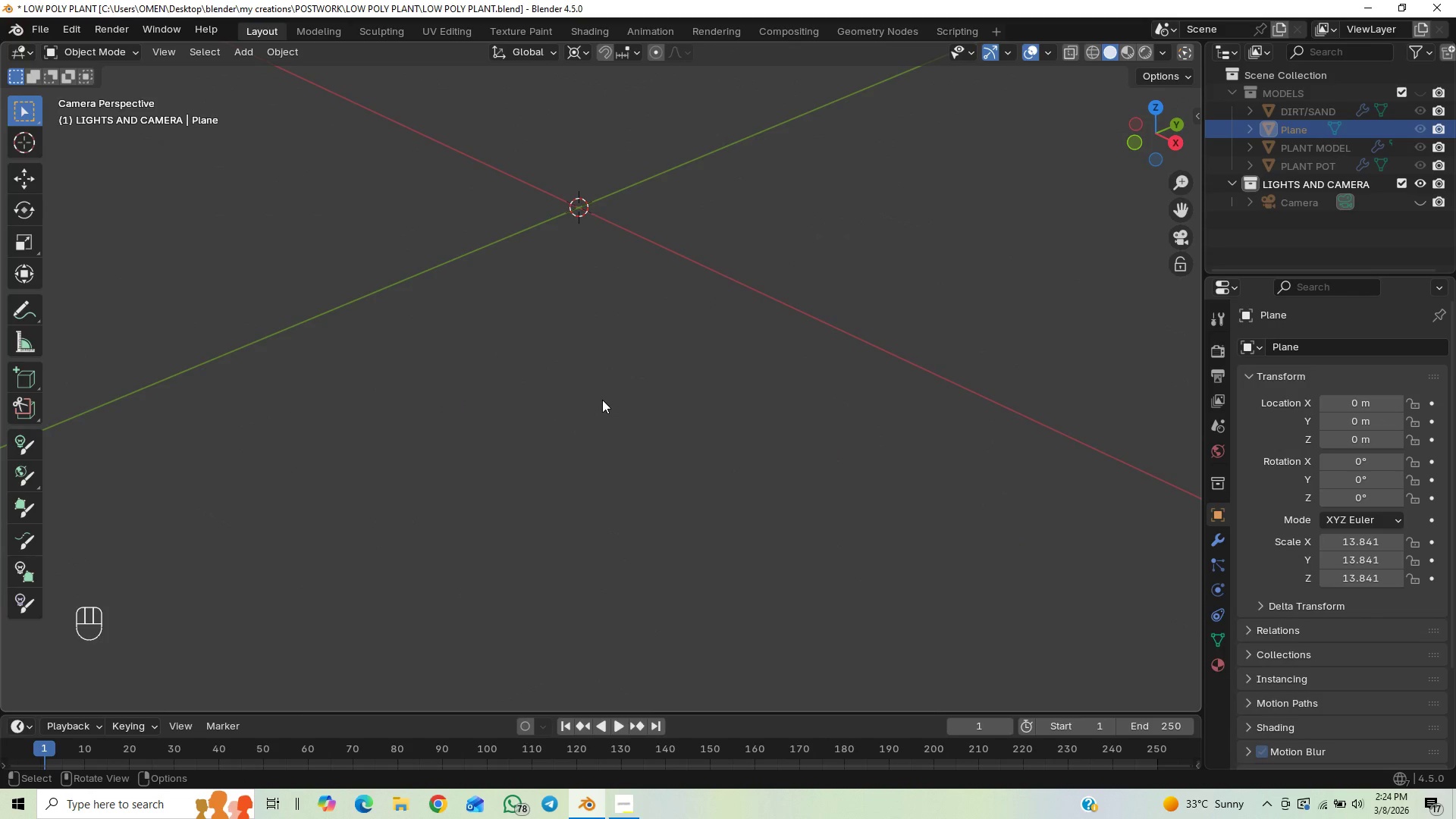 
scroll: coordinate [602, 400], scroll_direction: down, amount: 3.0
 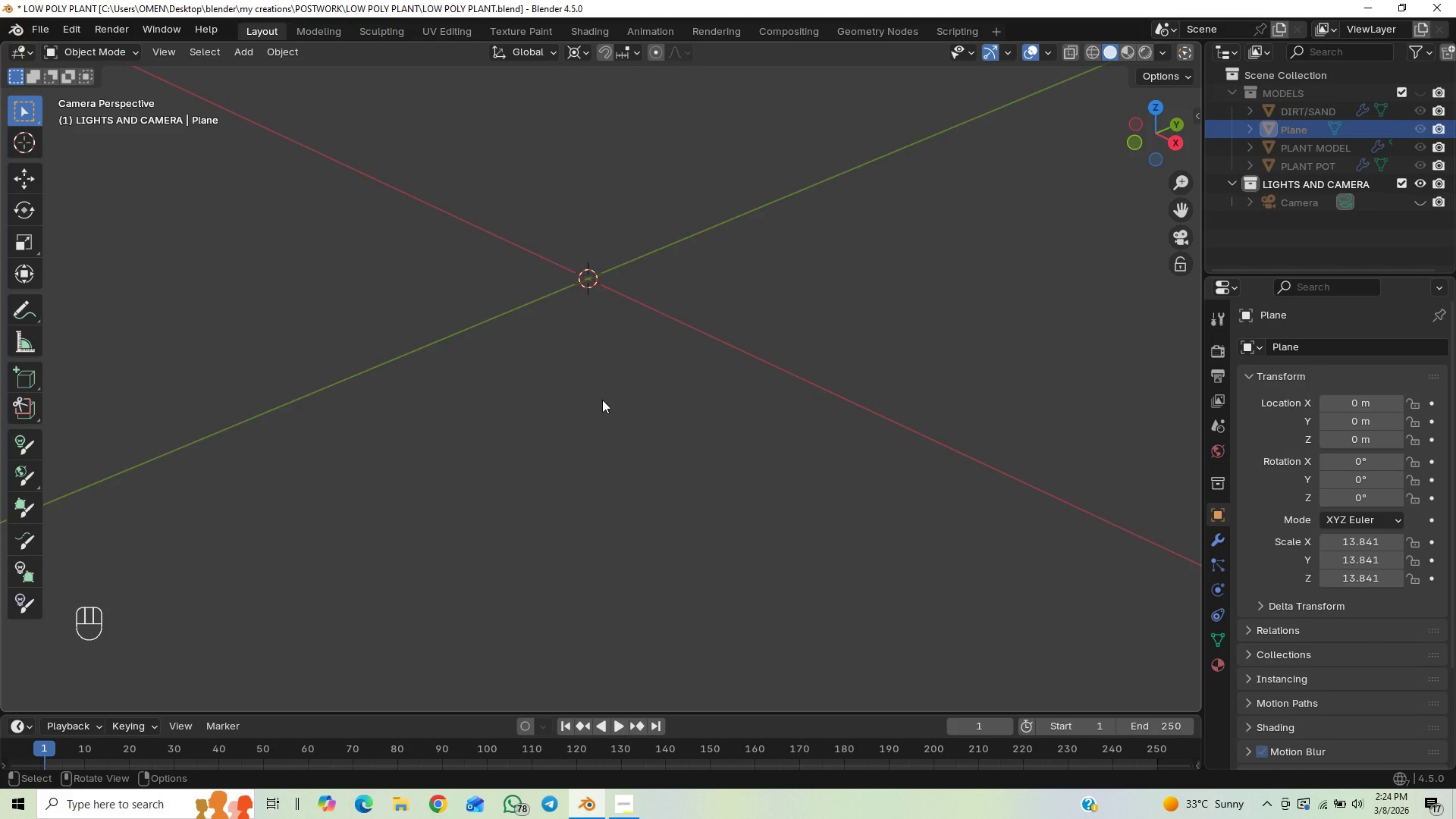 
key(Control+Z)
 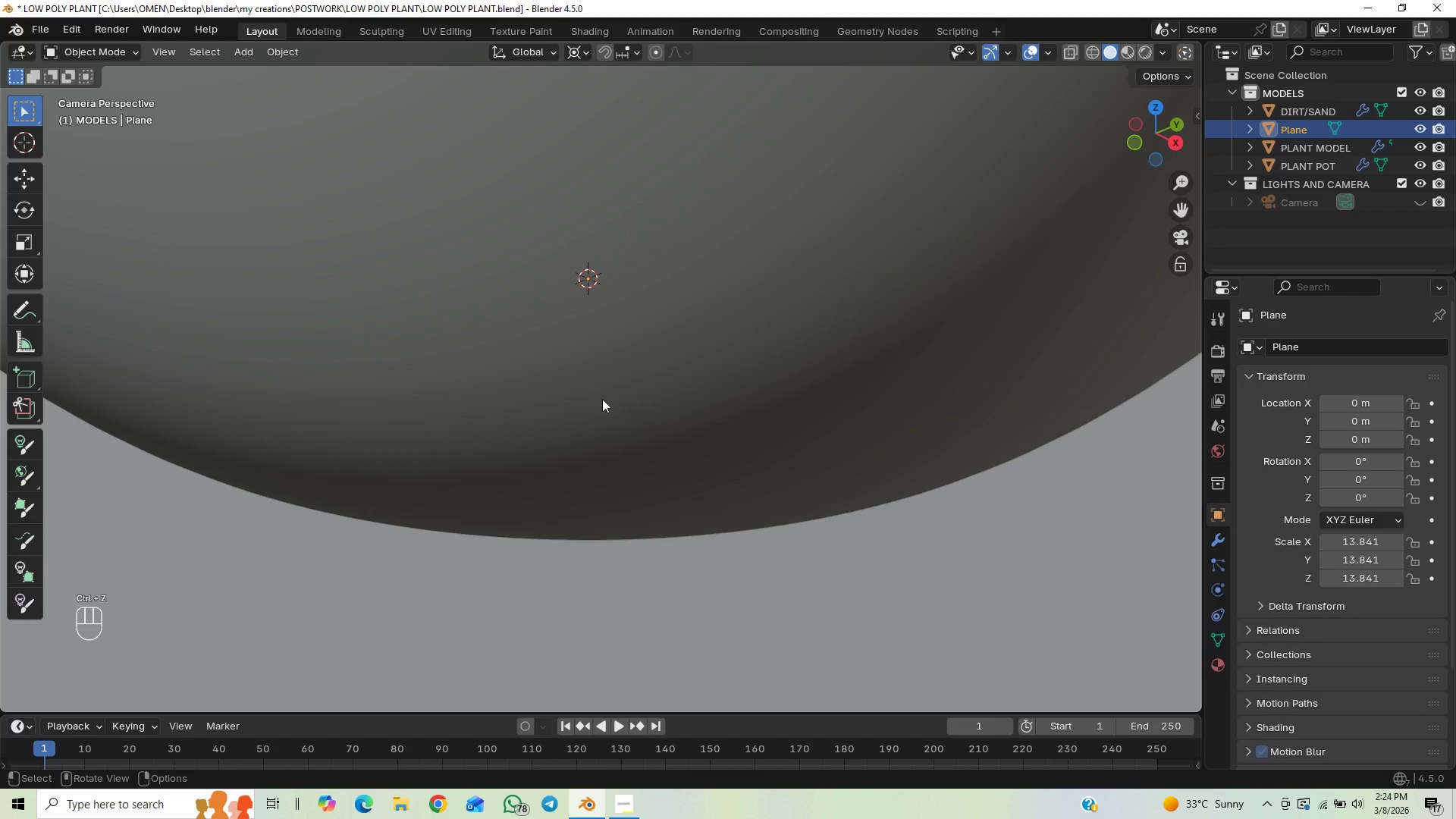 
scroll: coordinate [606, 392], scroll_direction: down, amount: 27.0
 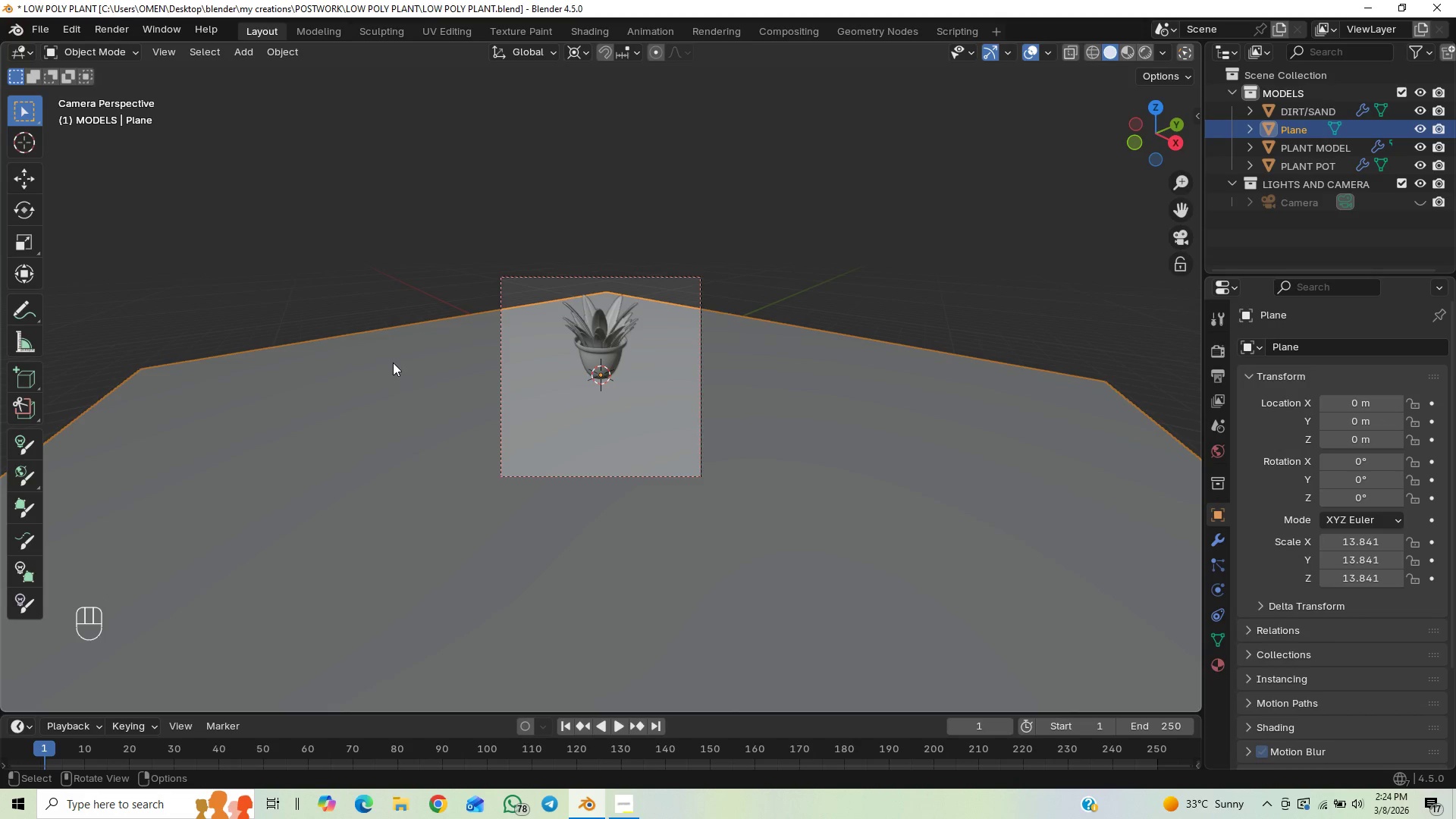 
key(Tab)
 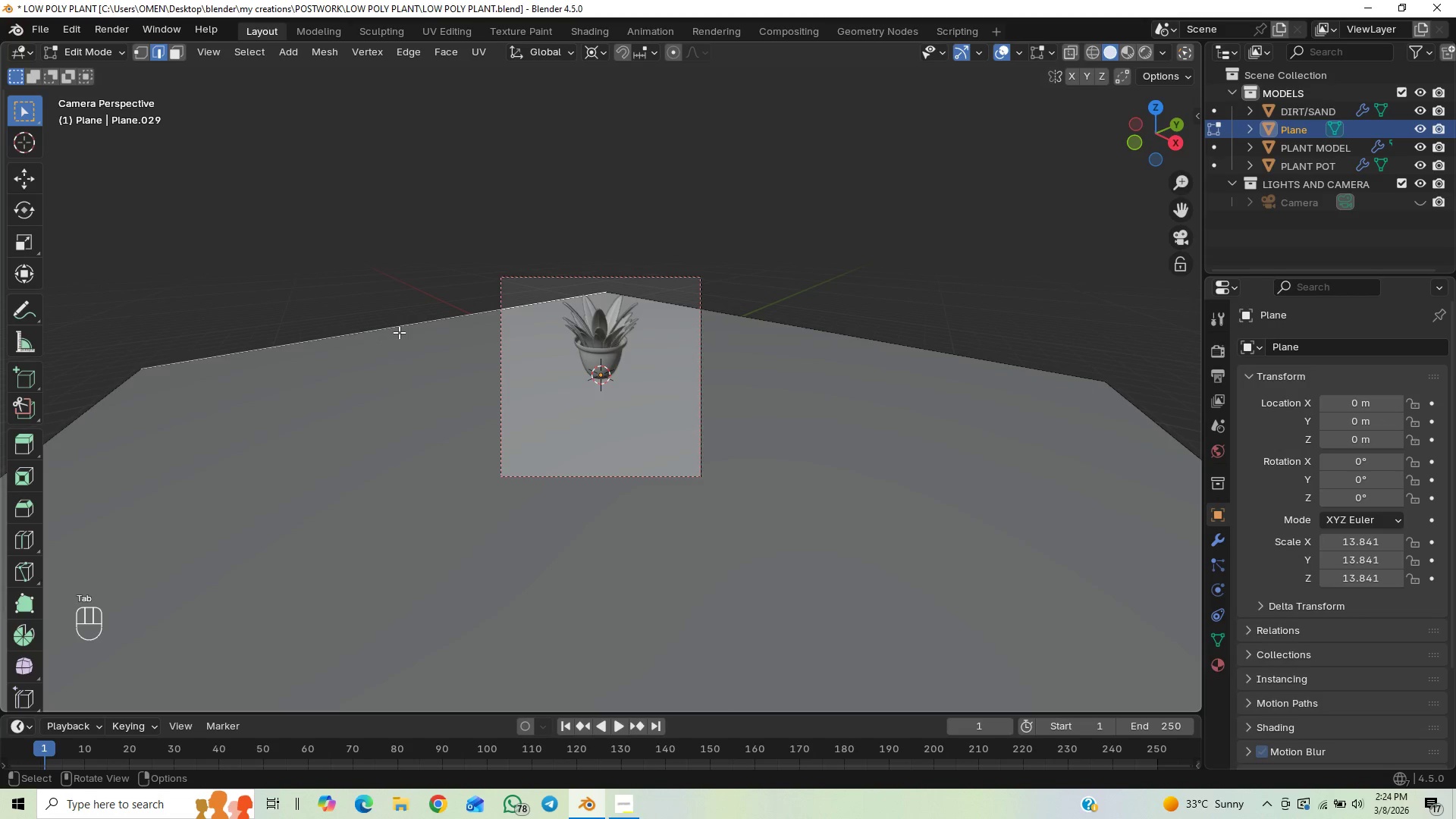 
hold_key(key=ShiftLeft, duration=1.12)
left_click([733, 318])
 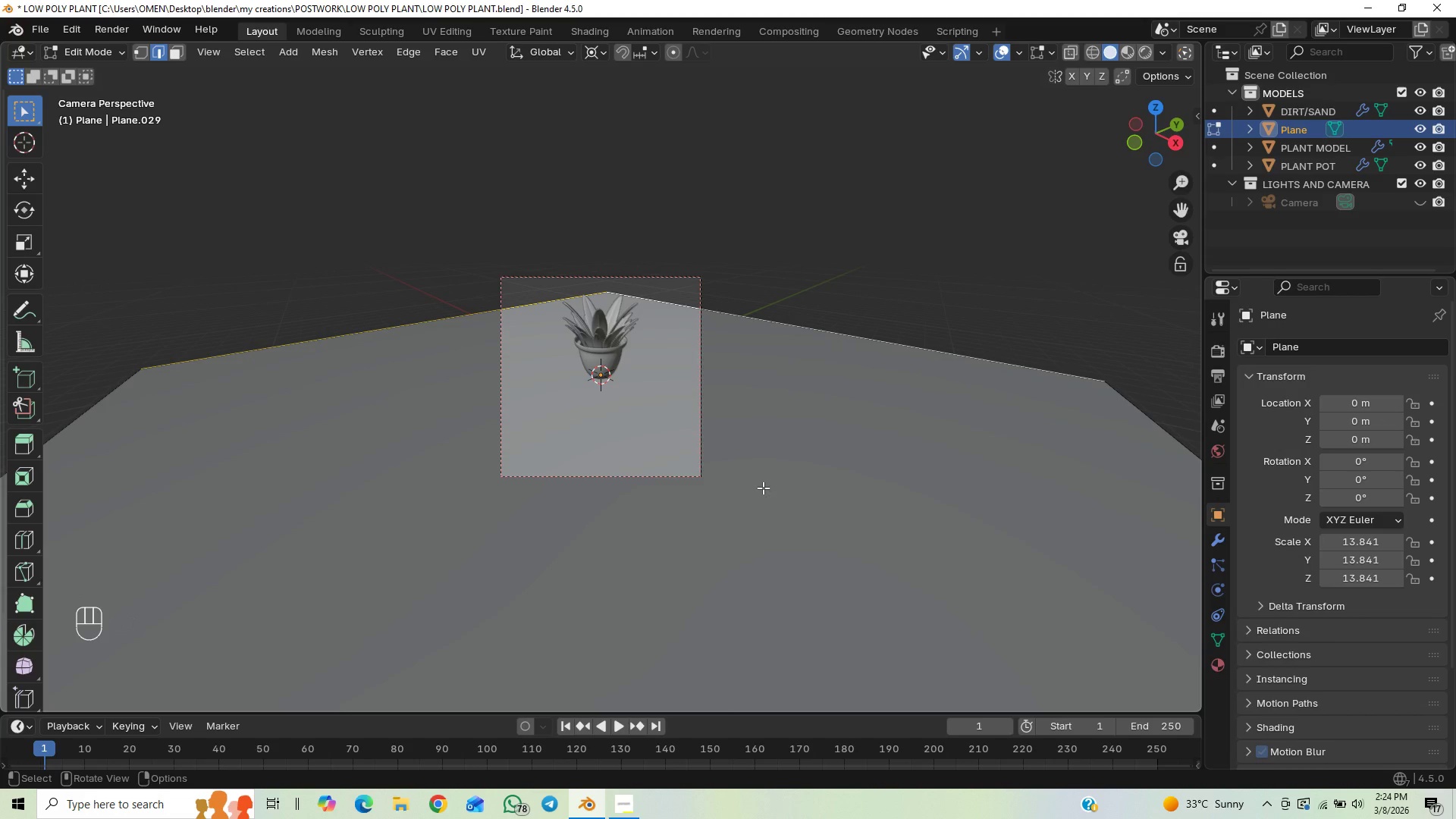 
scroll: coordinate [769, 485], scroll_direction: down, amount: 5.0
 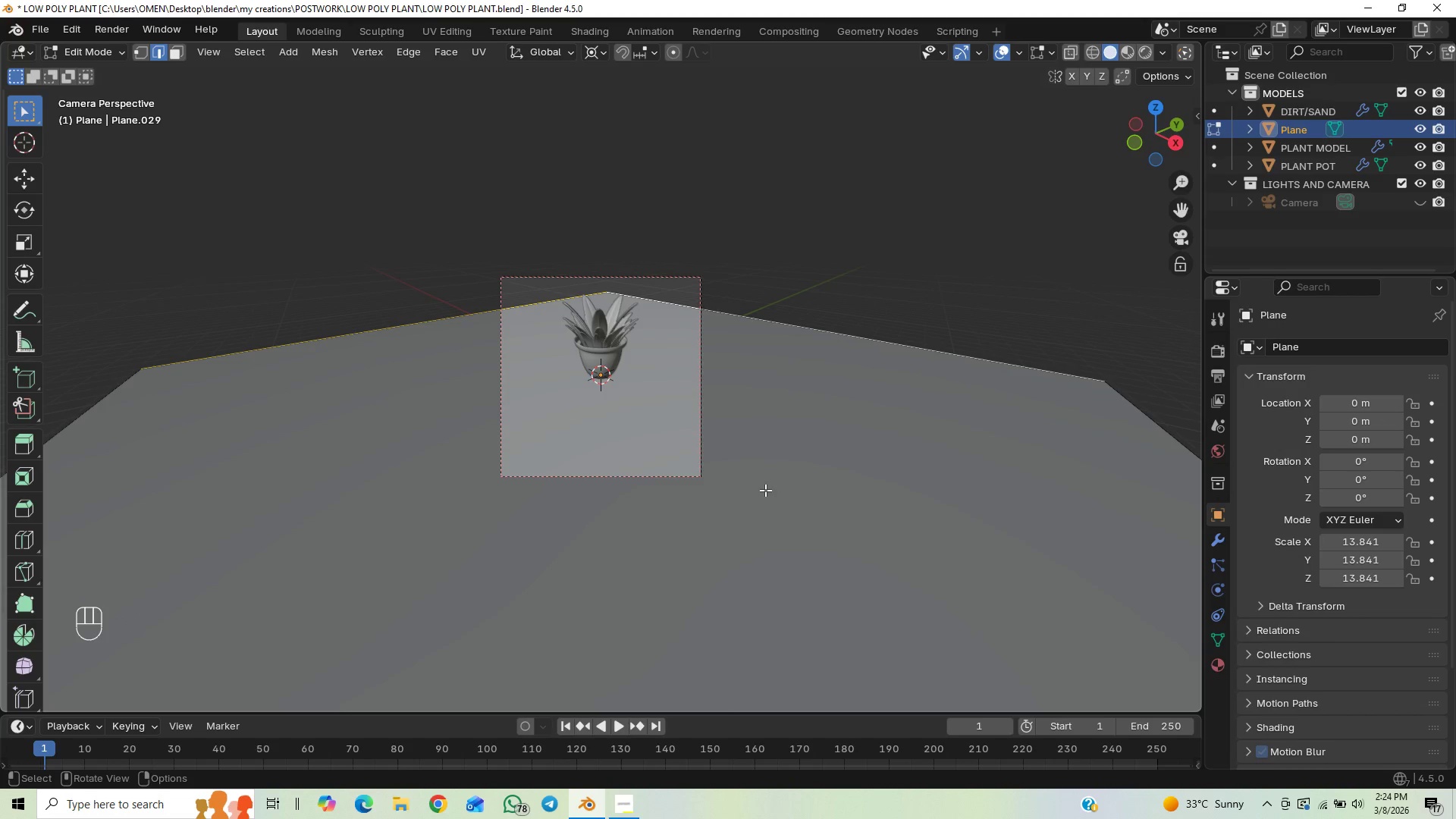 
type(EZ)
 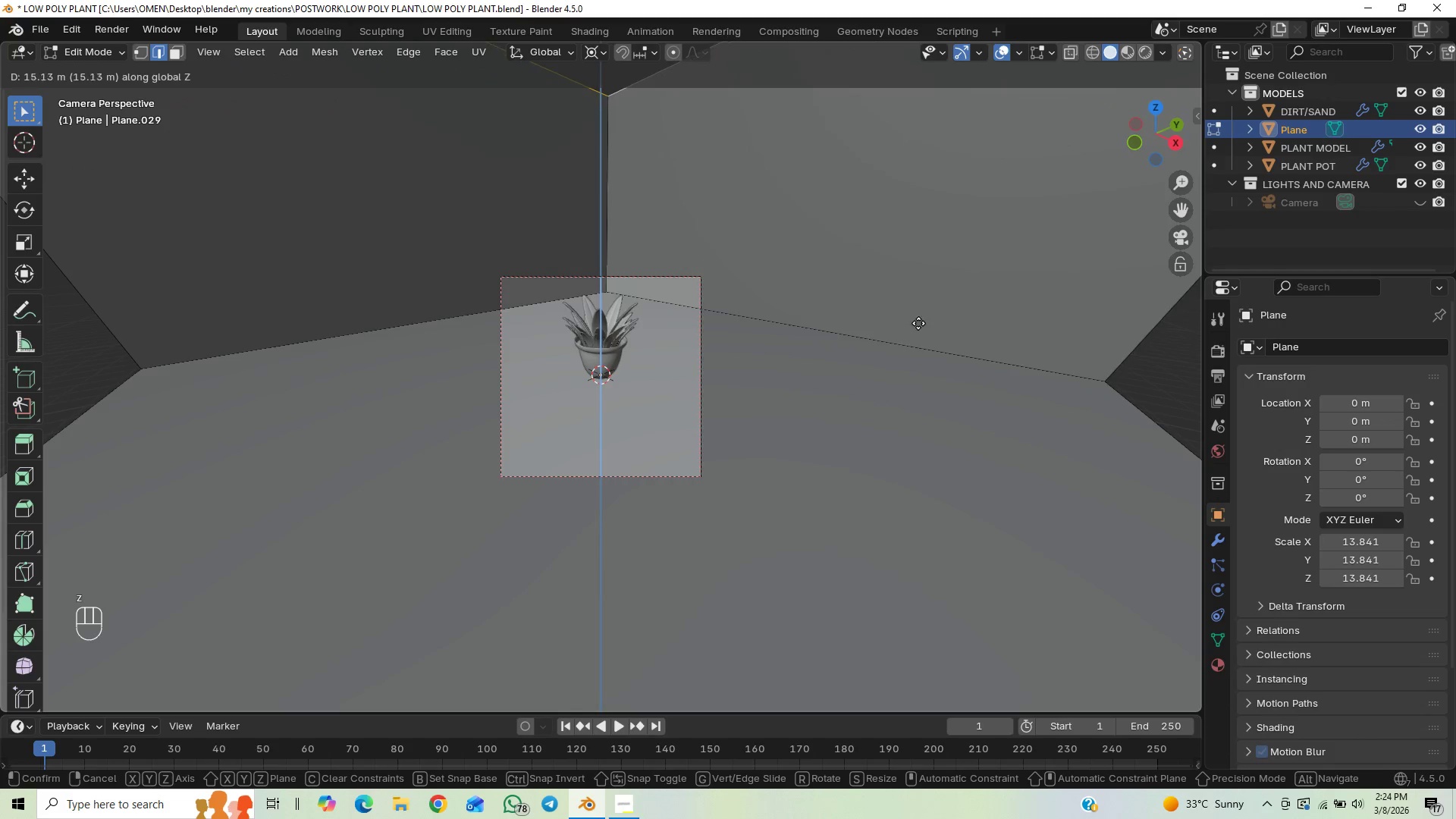 
left_click([980, 136])
 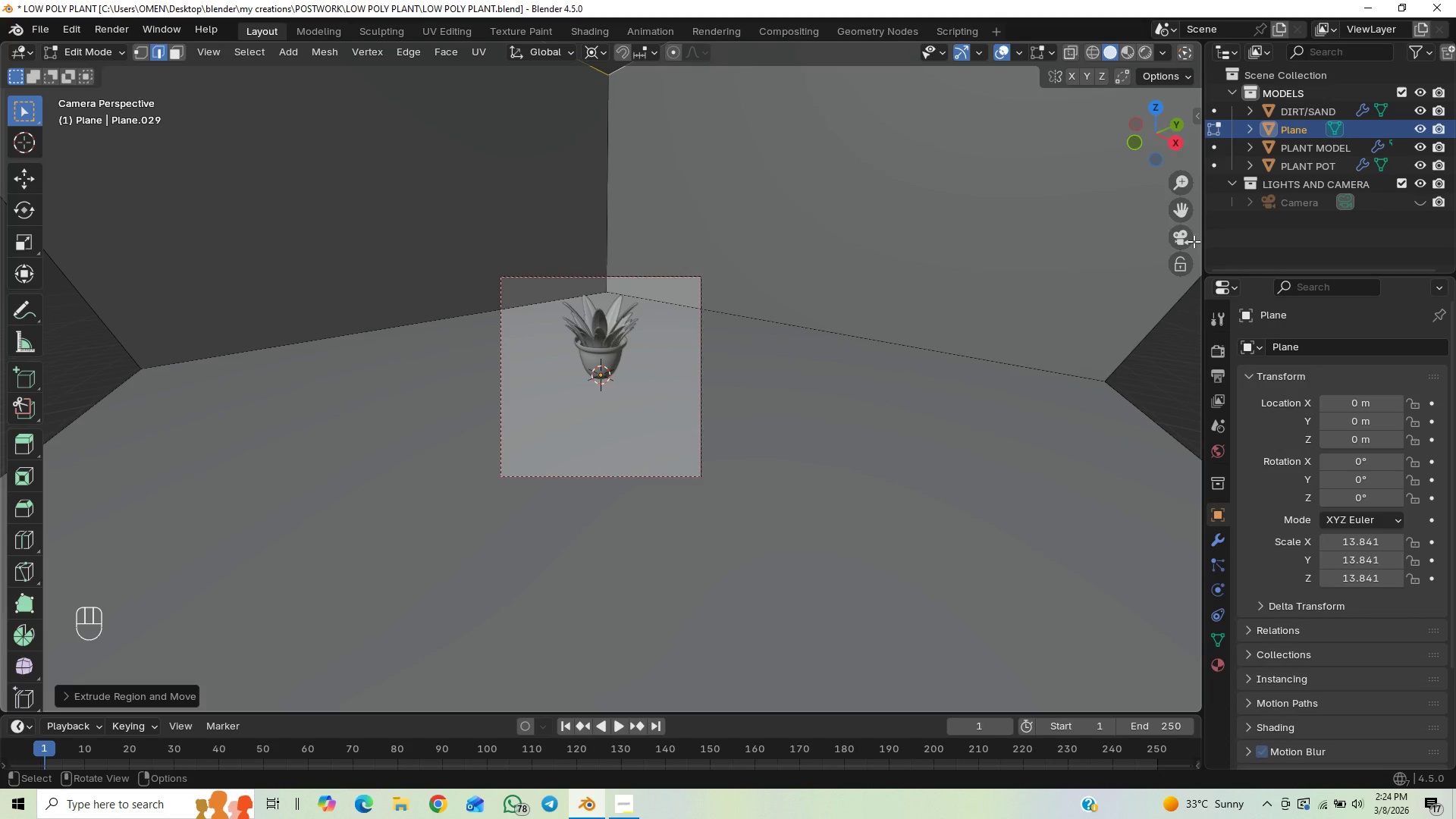 
left_click([1187, 234])
 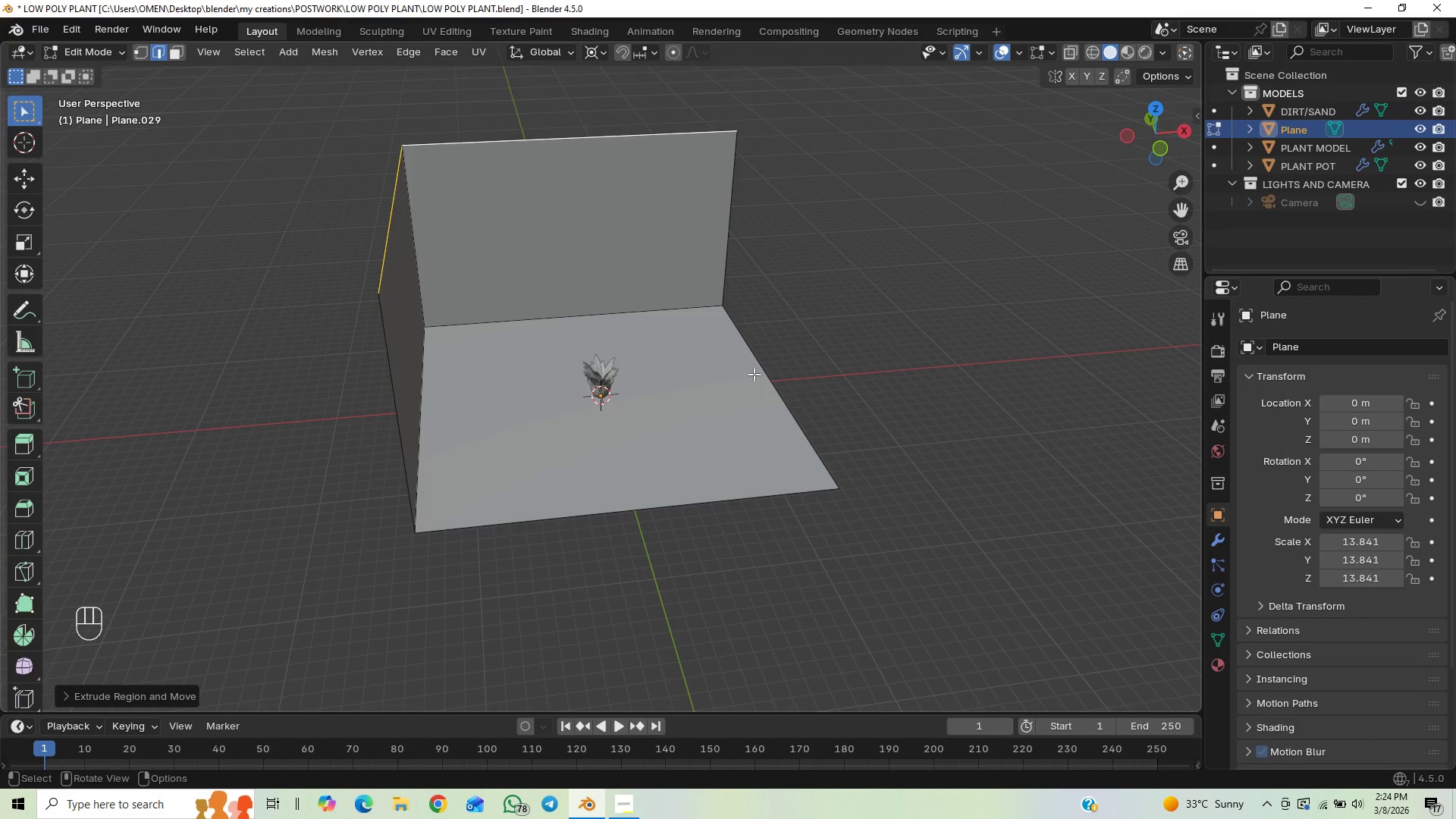 
type(GZ)
 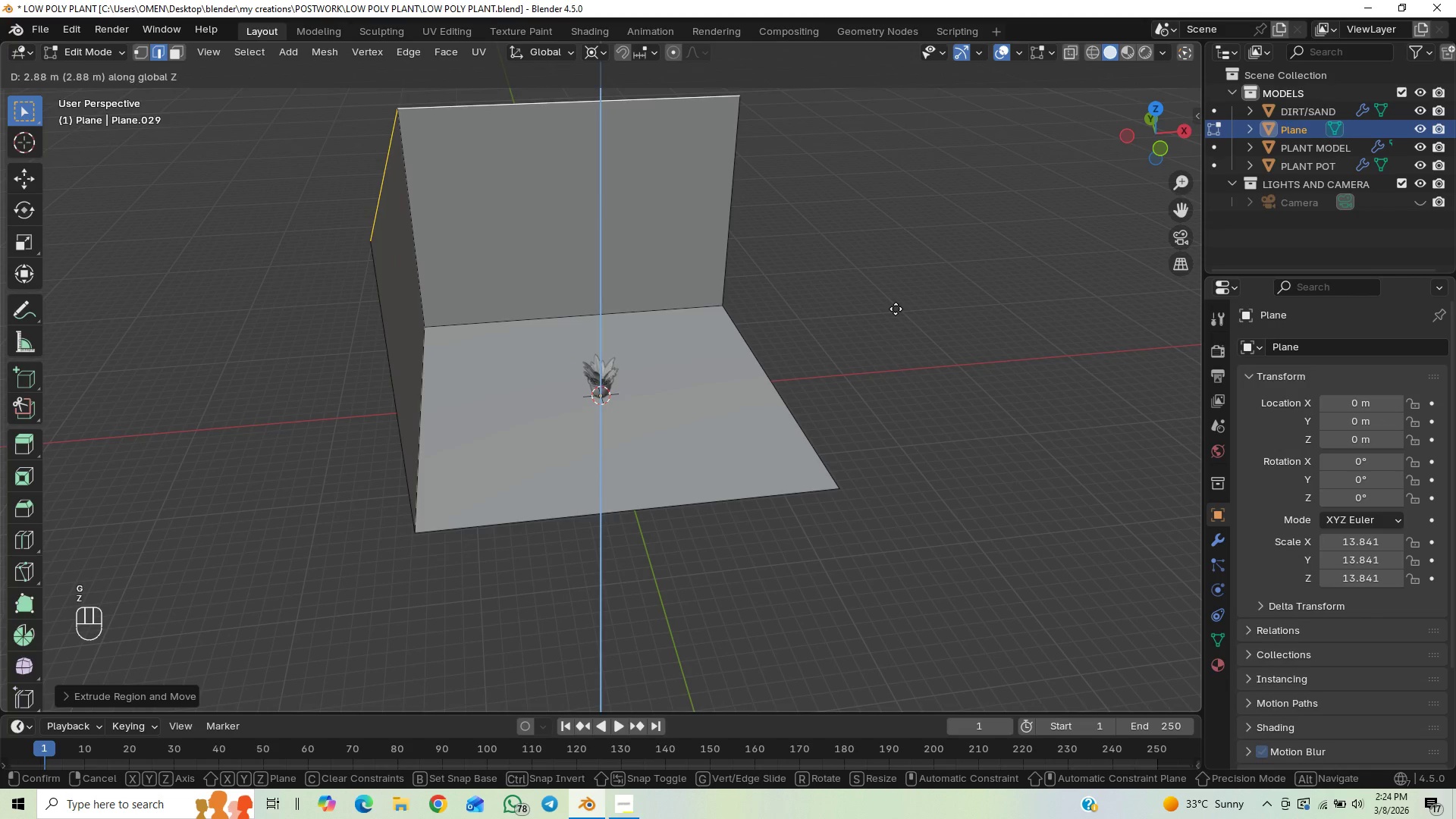 
left_click([896, 309])
 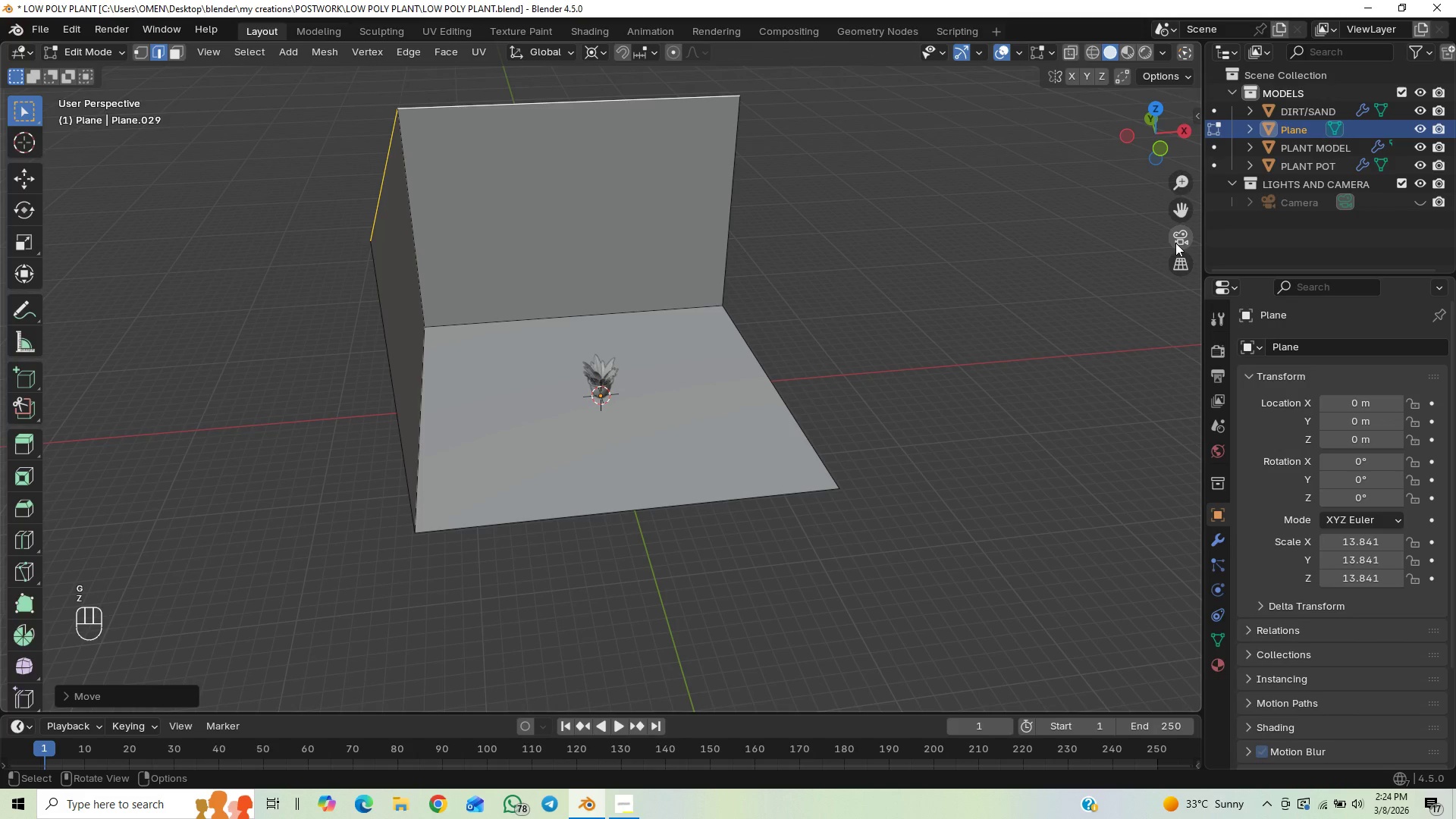 
left_click([1177, 240])
 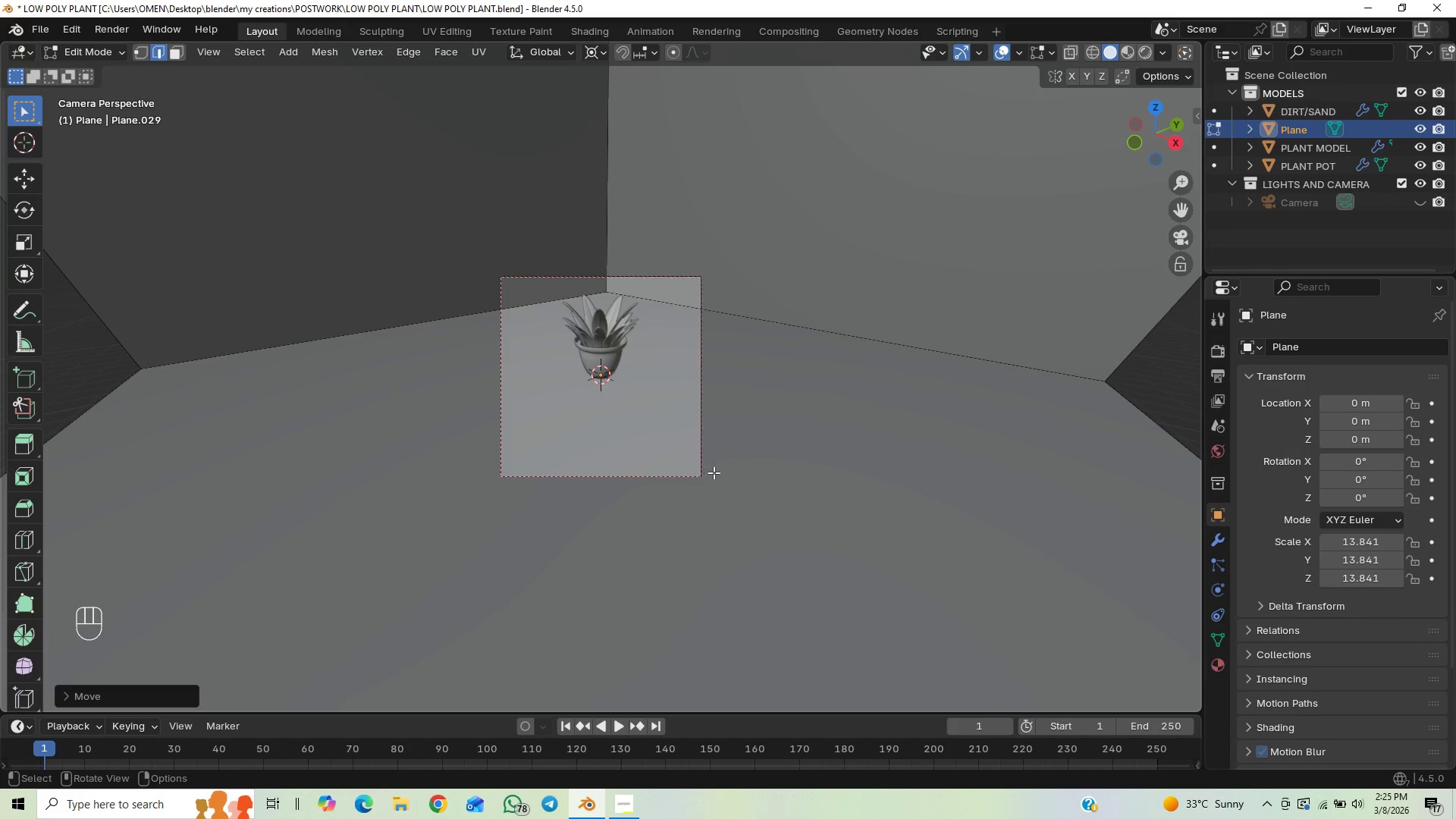 
key(Tab)
 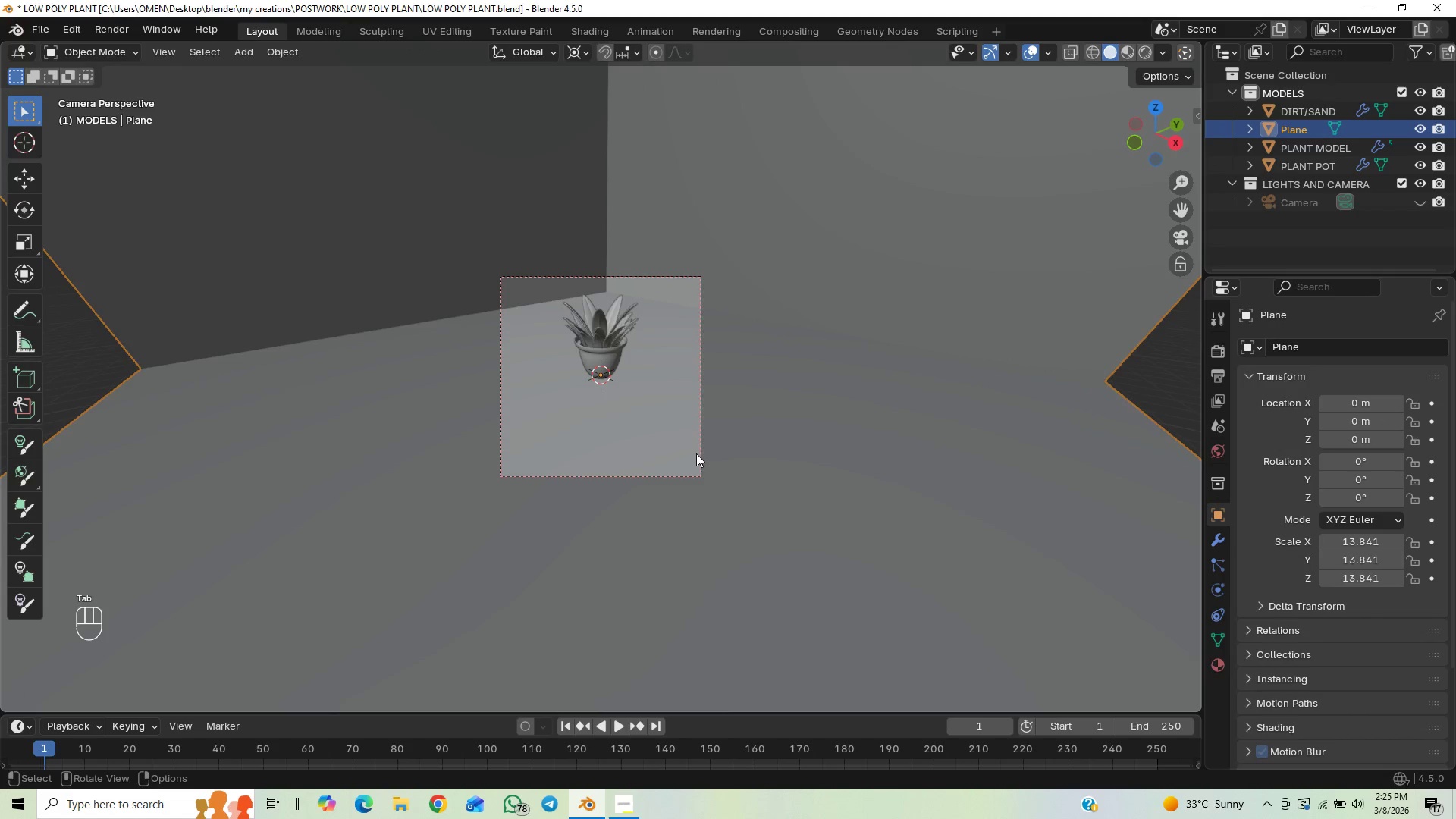 
left_click([695, 453])
 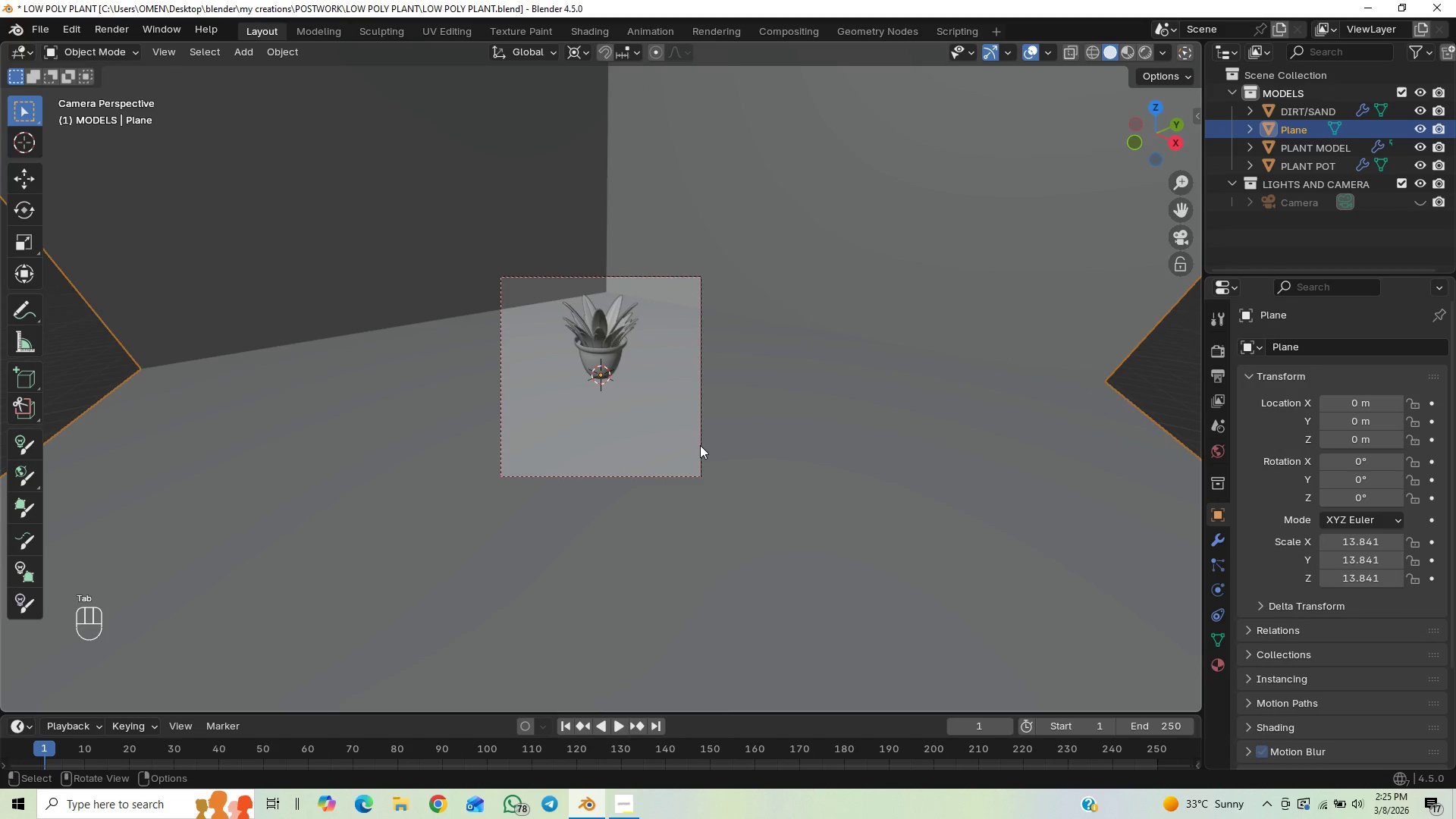 
left_click([700, 445])
 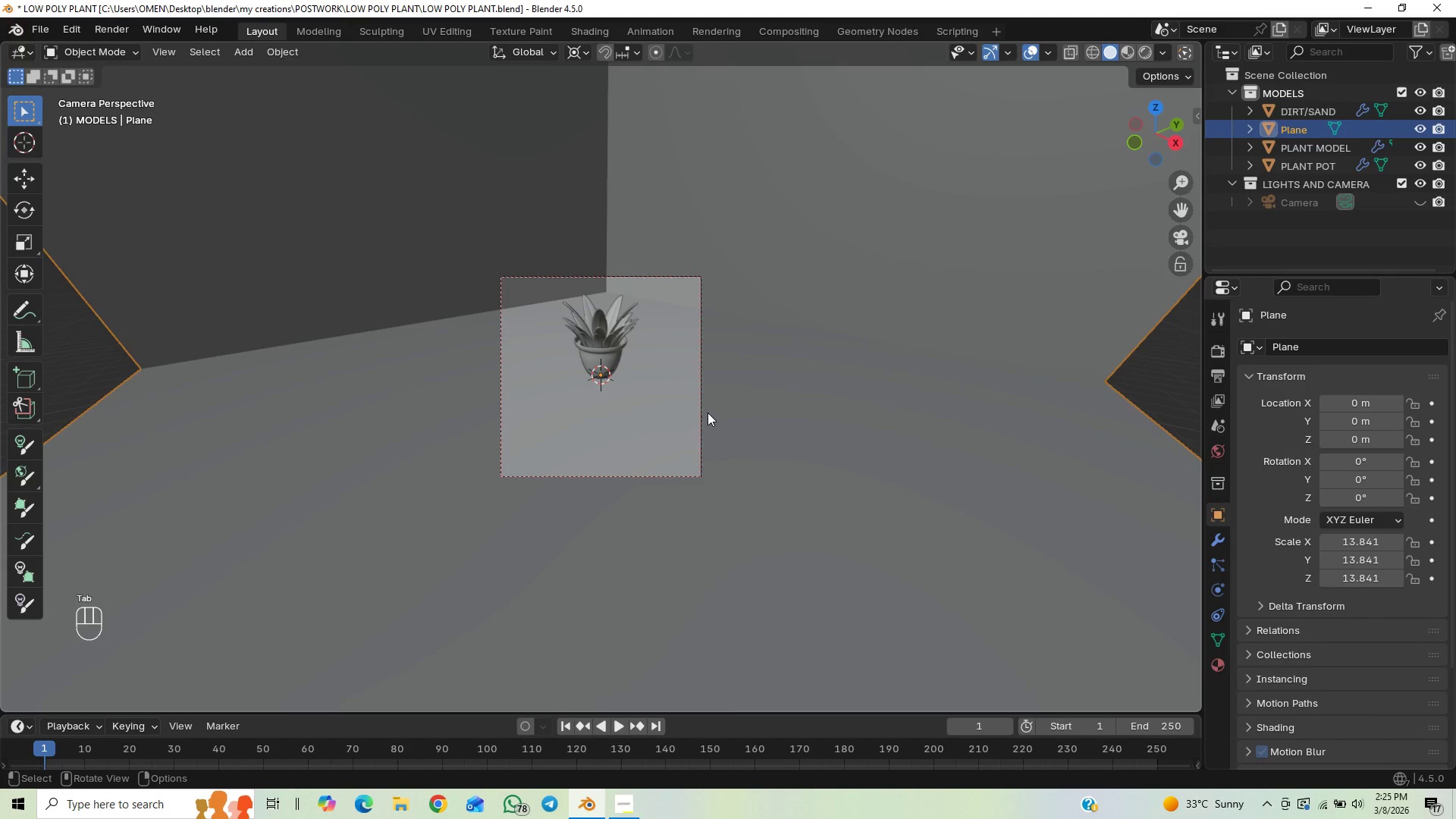 
left_click([702, 413])
 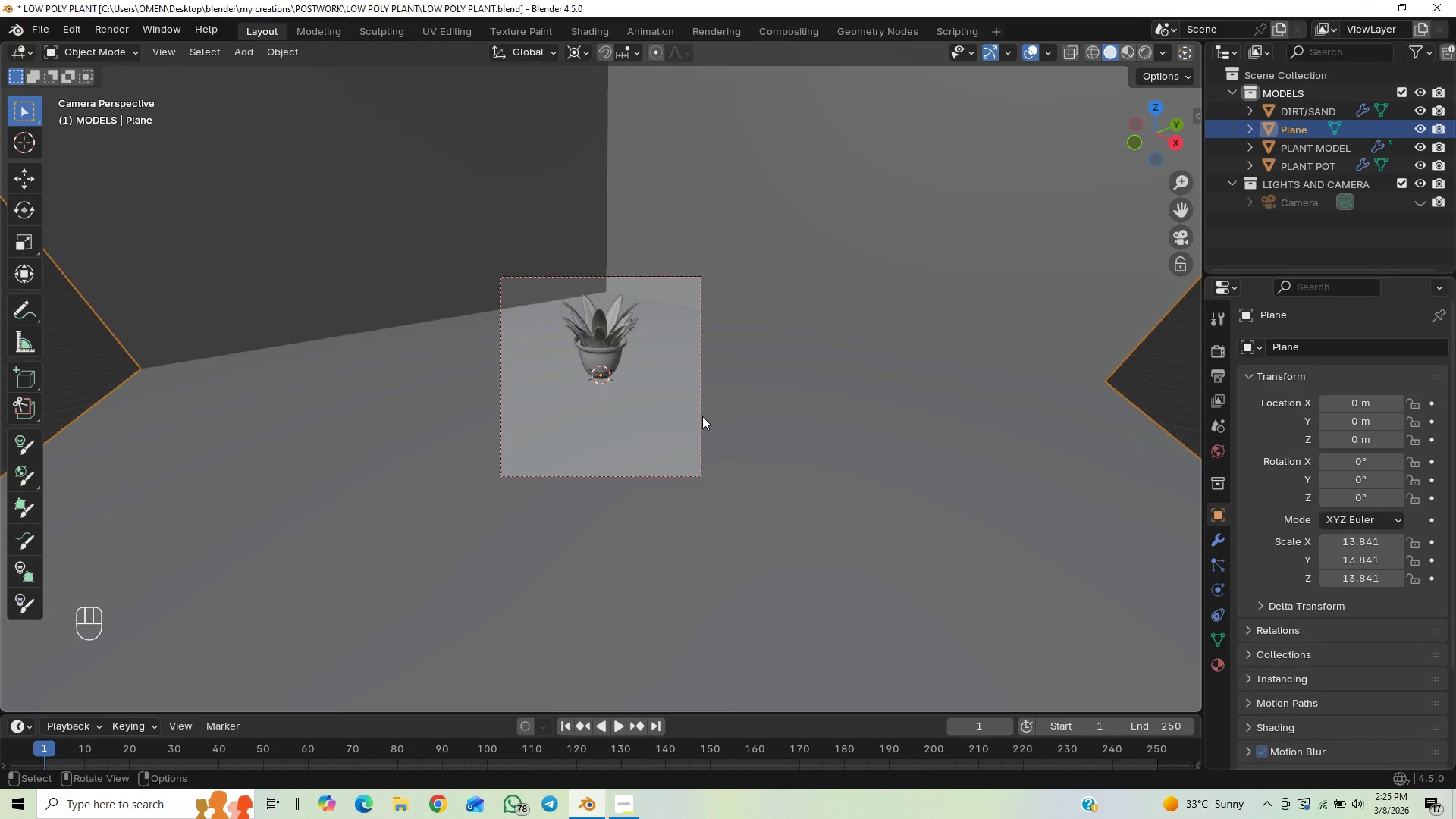 
double_click([701, 422])
 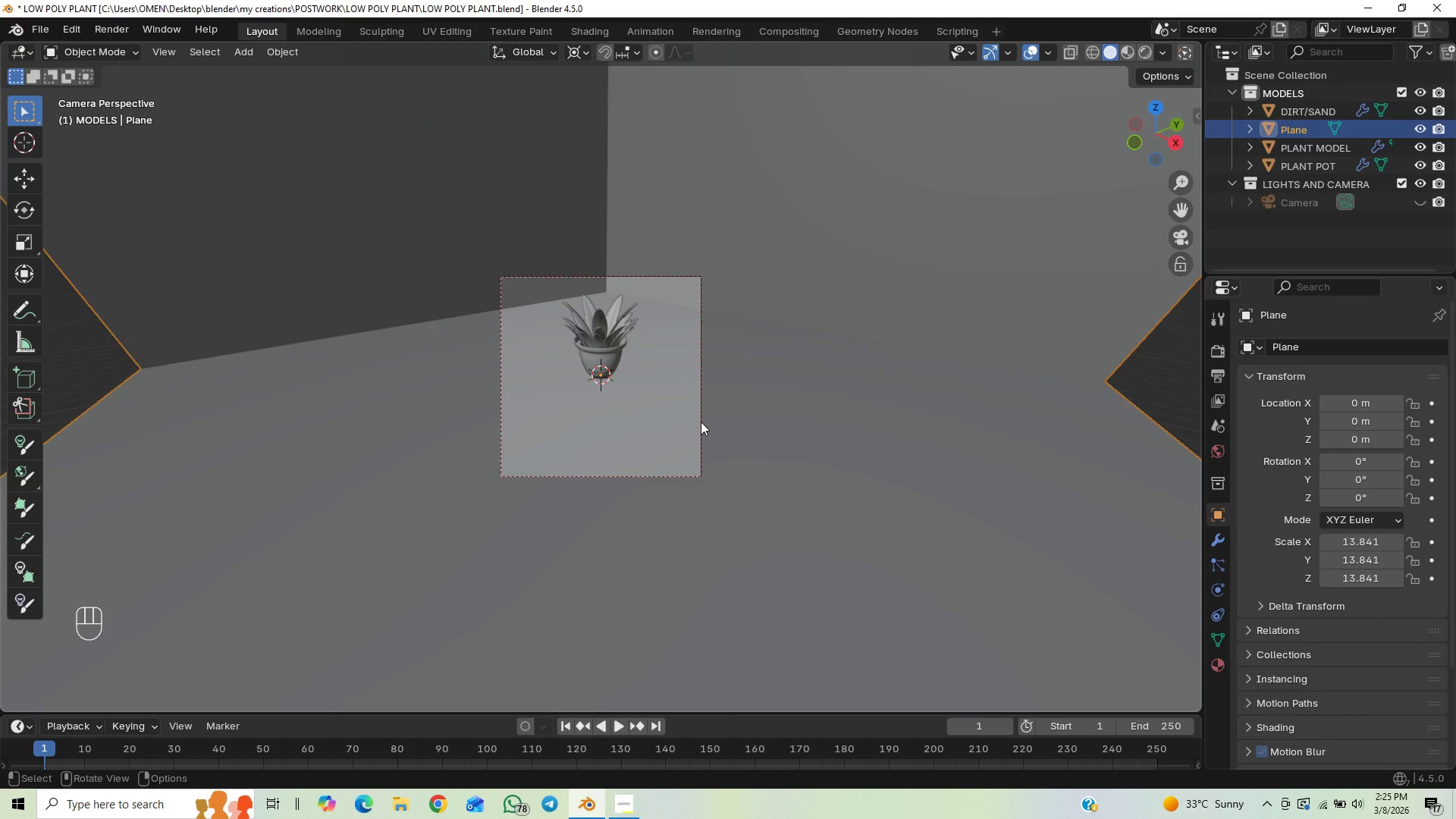 
triple_click([701, 422])
 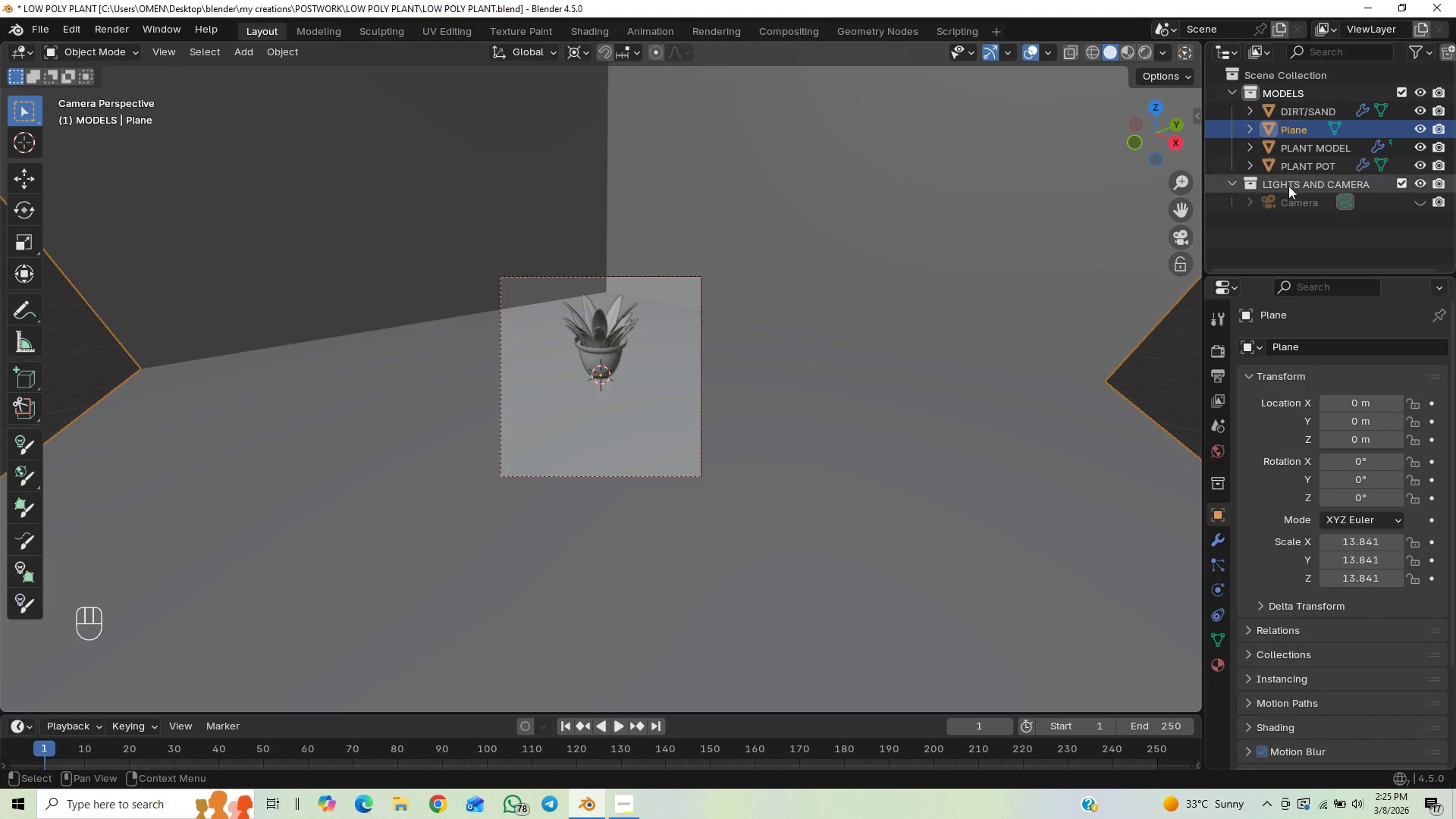 
left_click([1290, 194])
 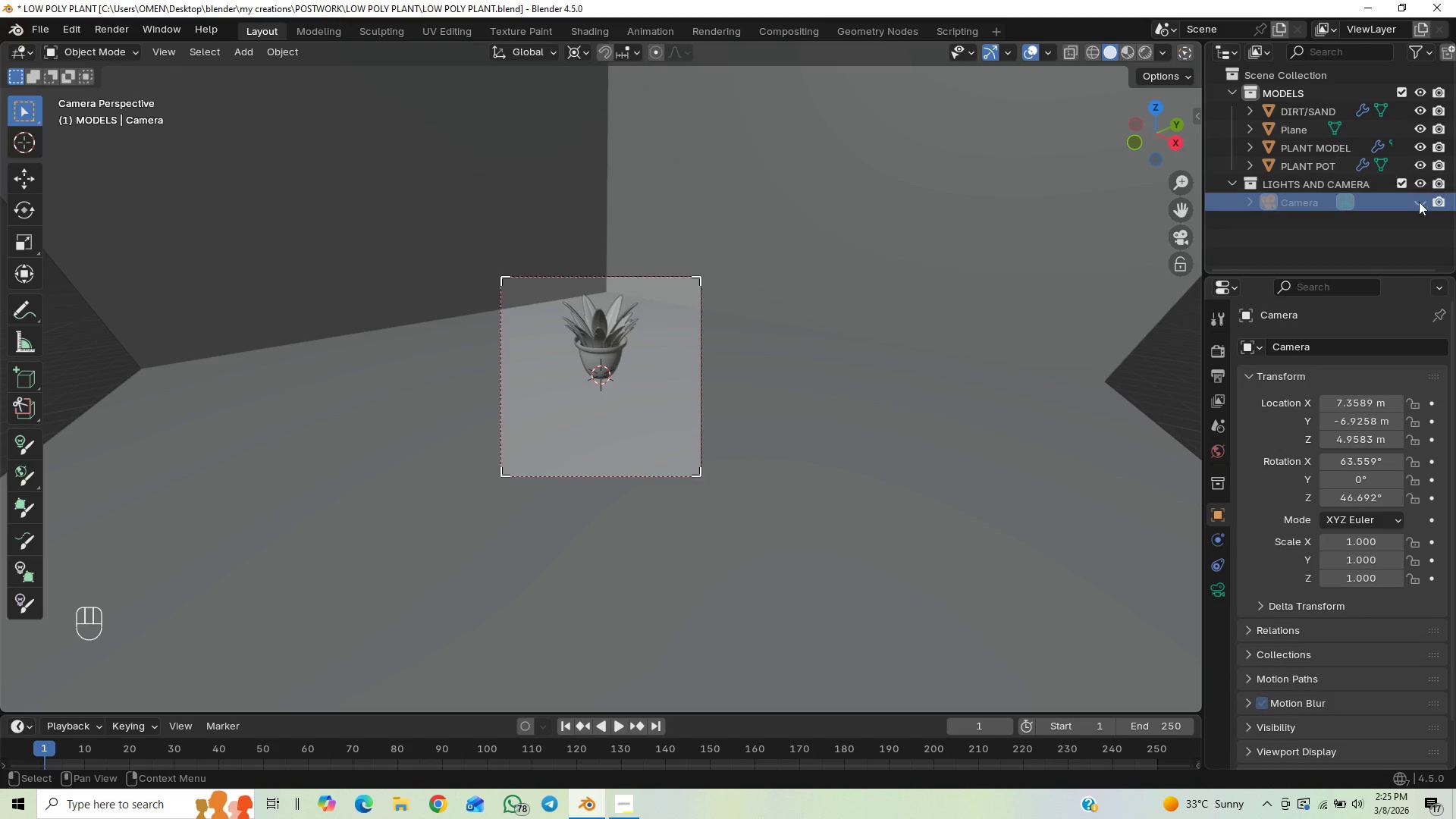 
left_click([1419, 202])
 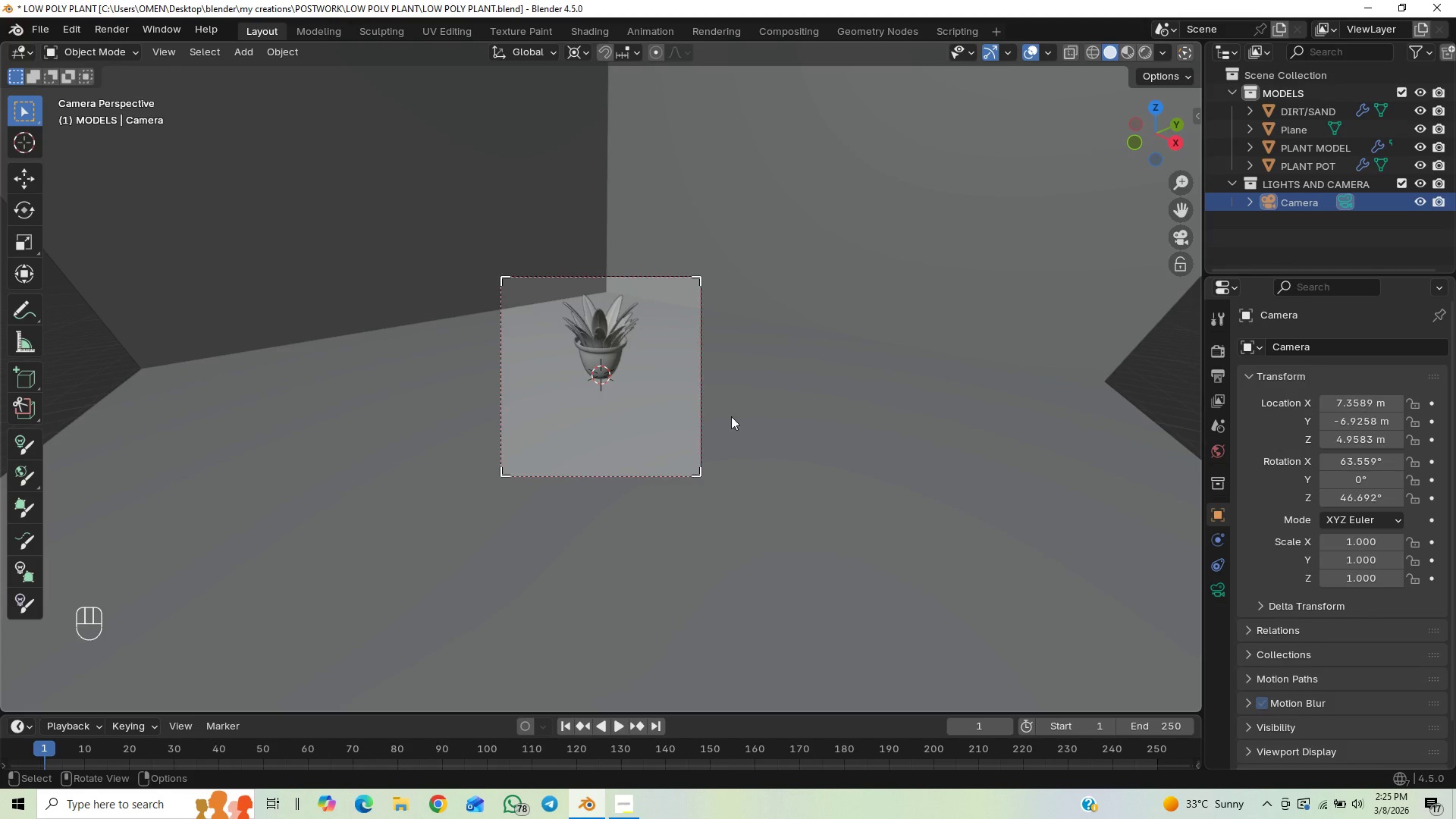 
left_click([708, 402])
 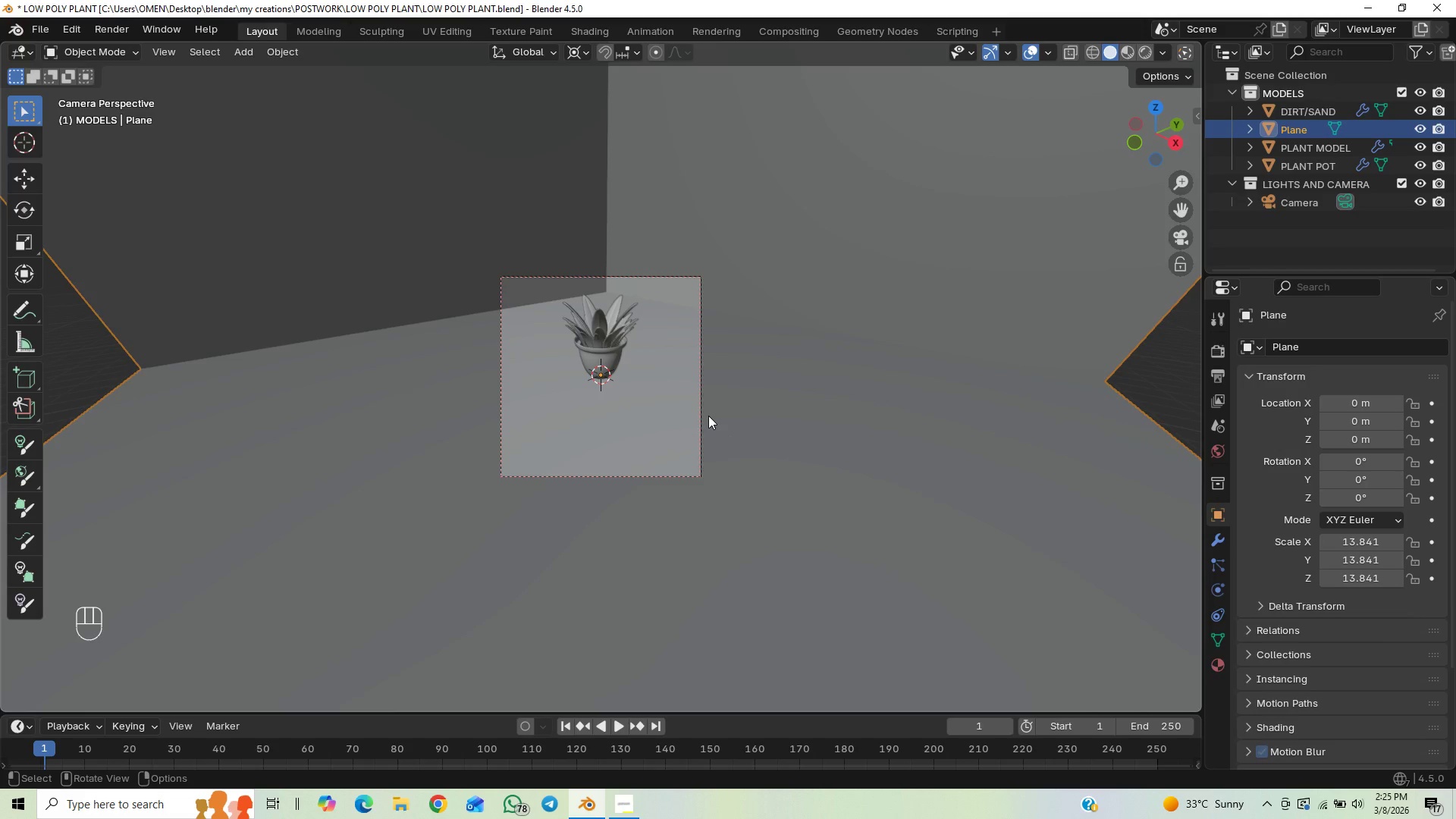 
left_click([706, 416])
 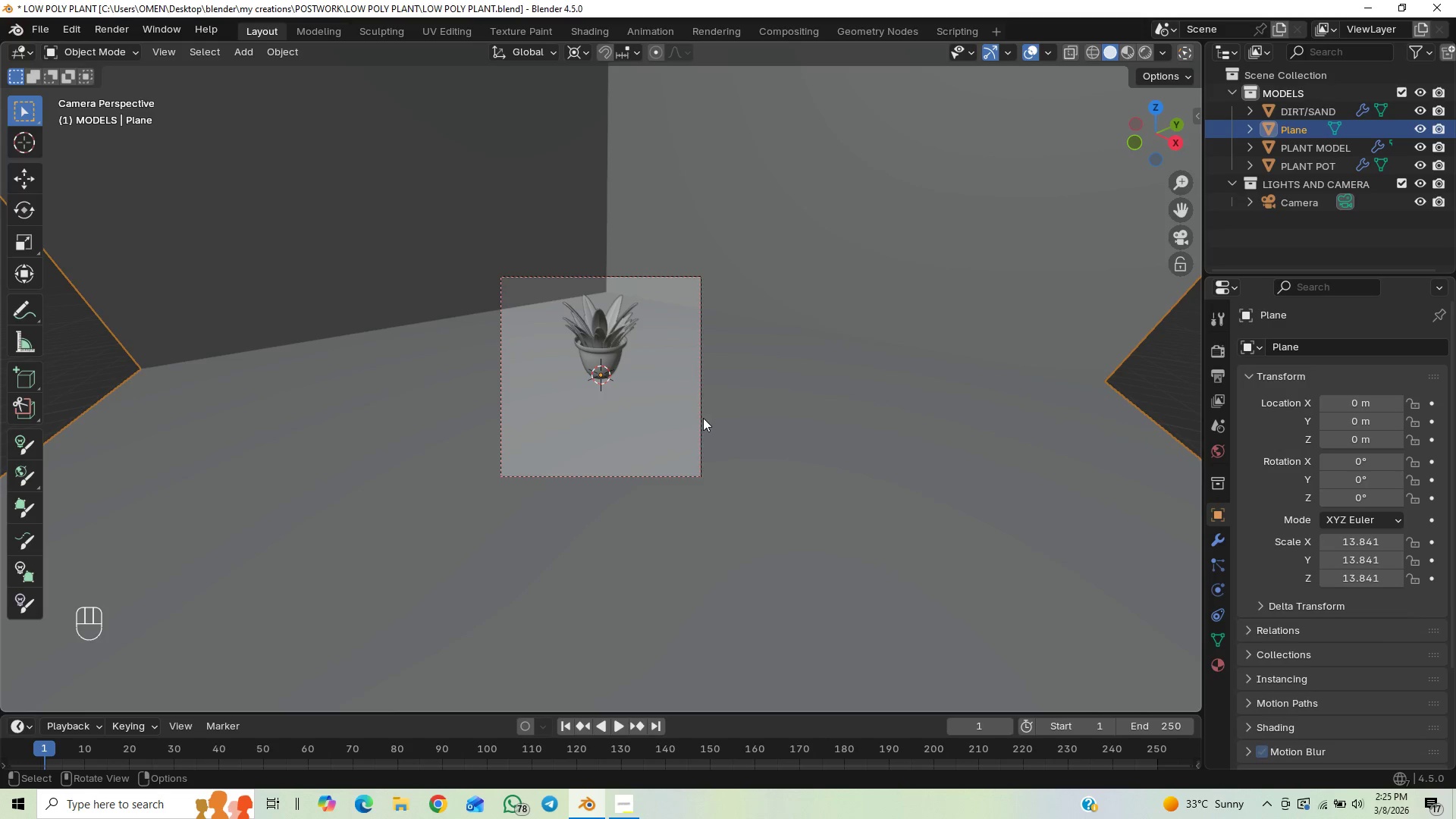 
left_click([703, 418])
 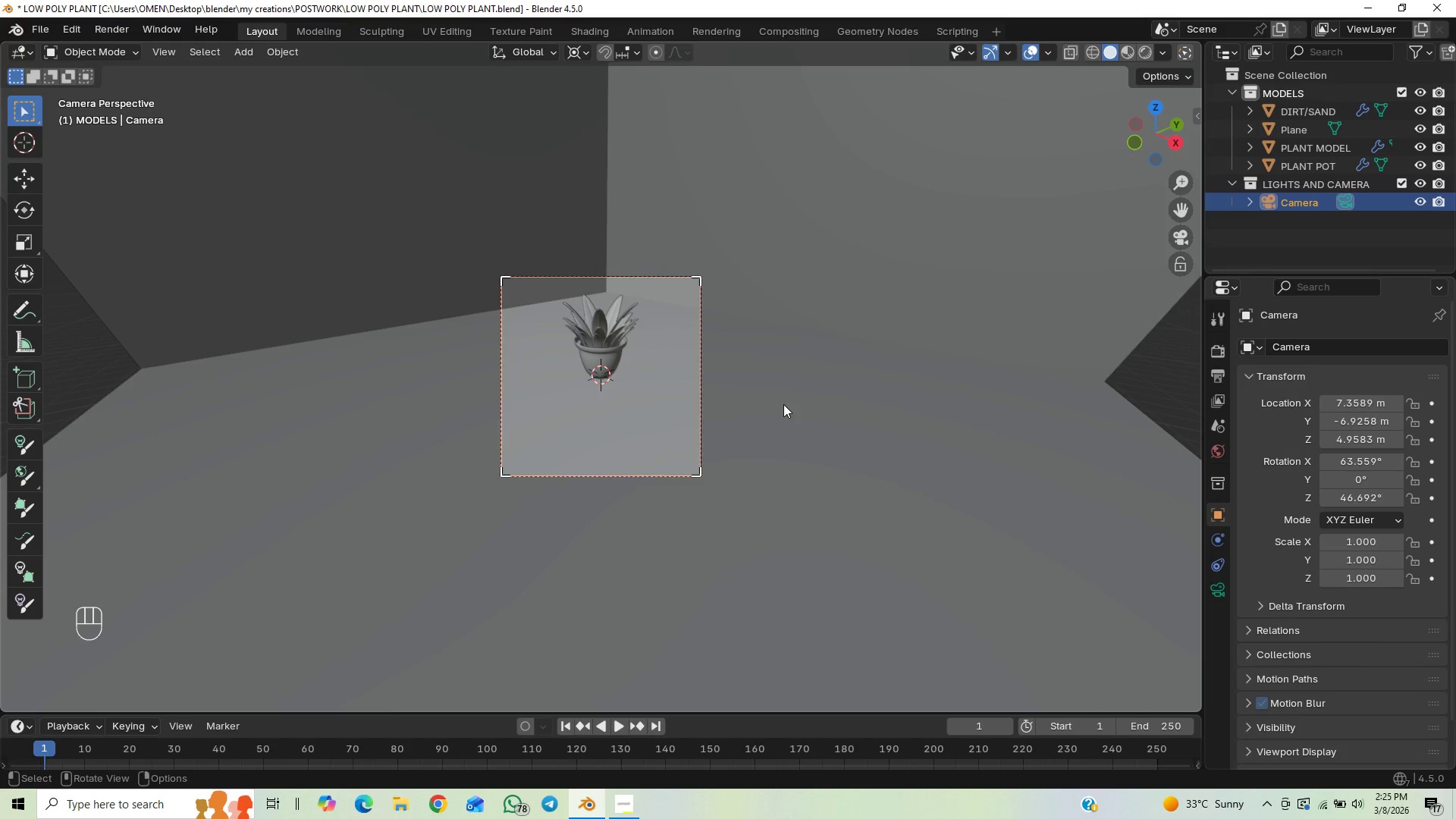 
type(GZ)
 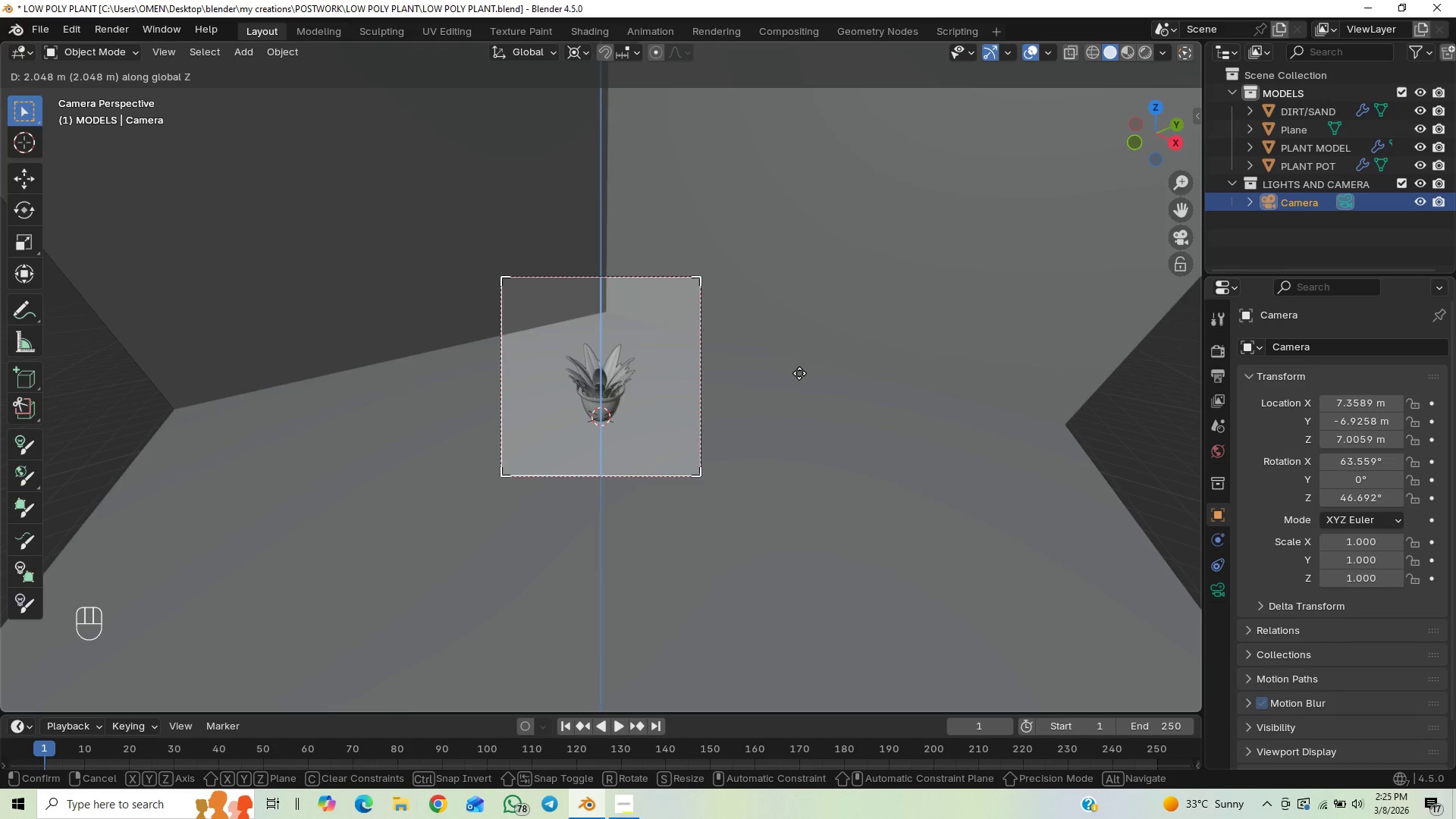 
wait(6.5)
 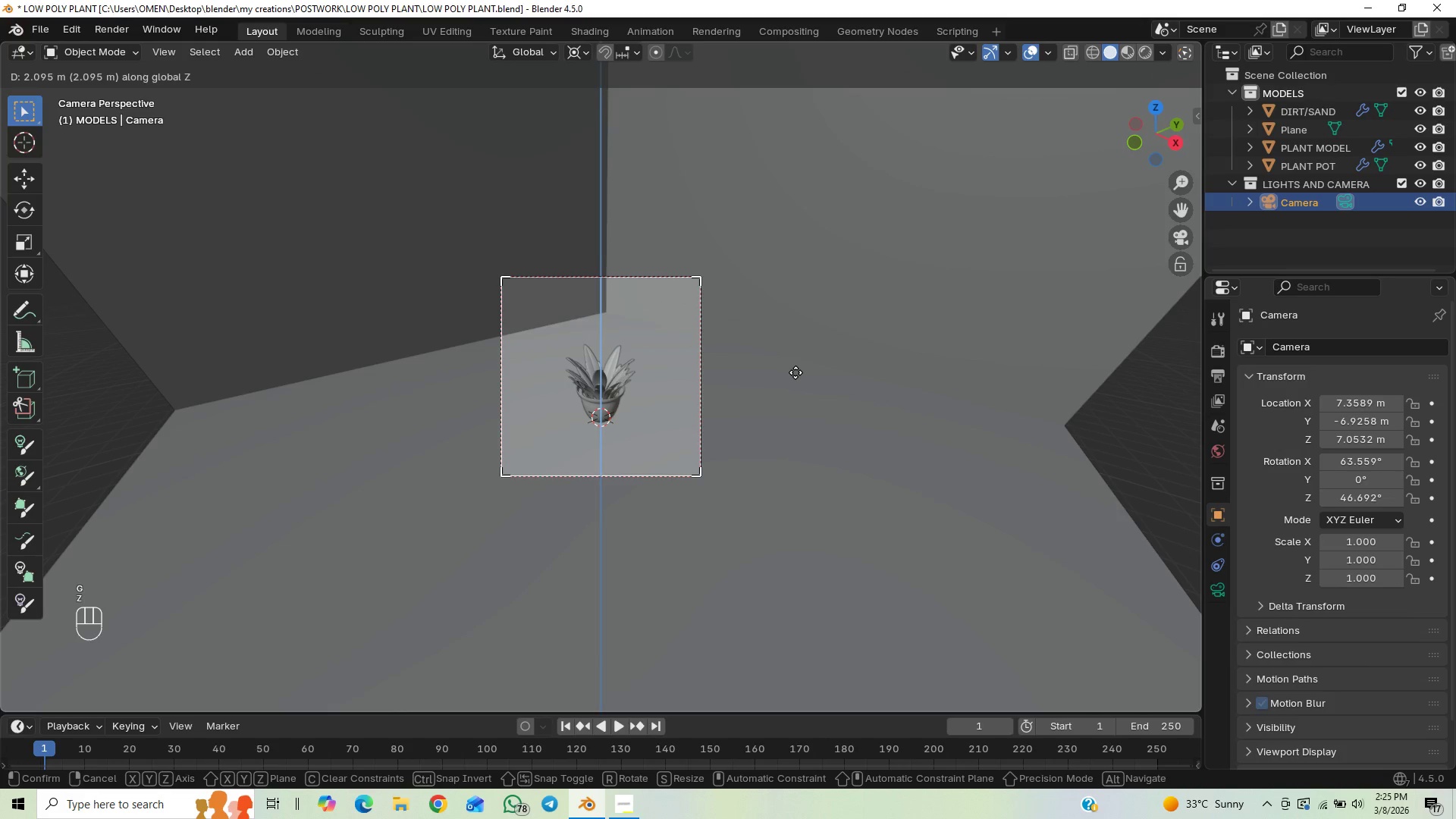 
left_click([799, 373])
 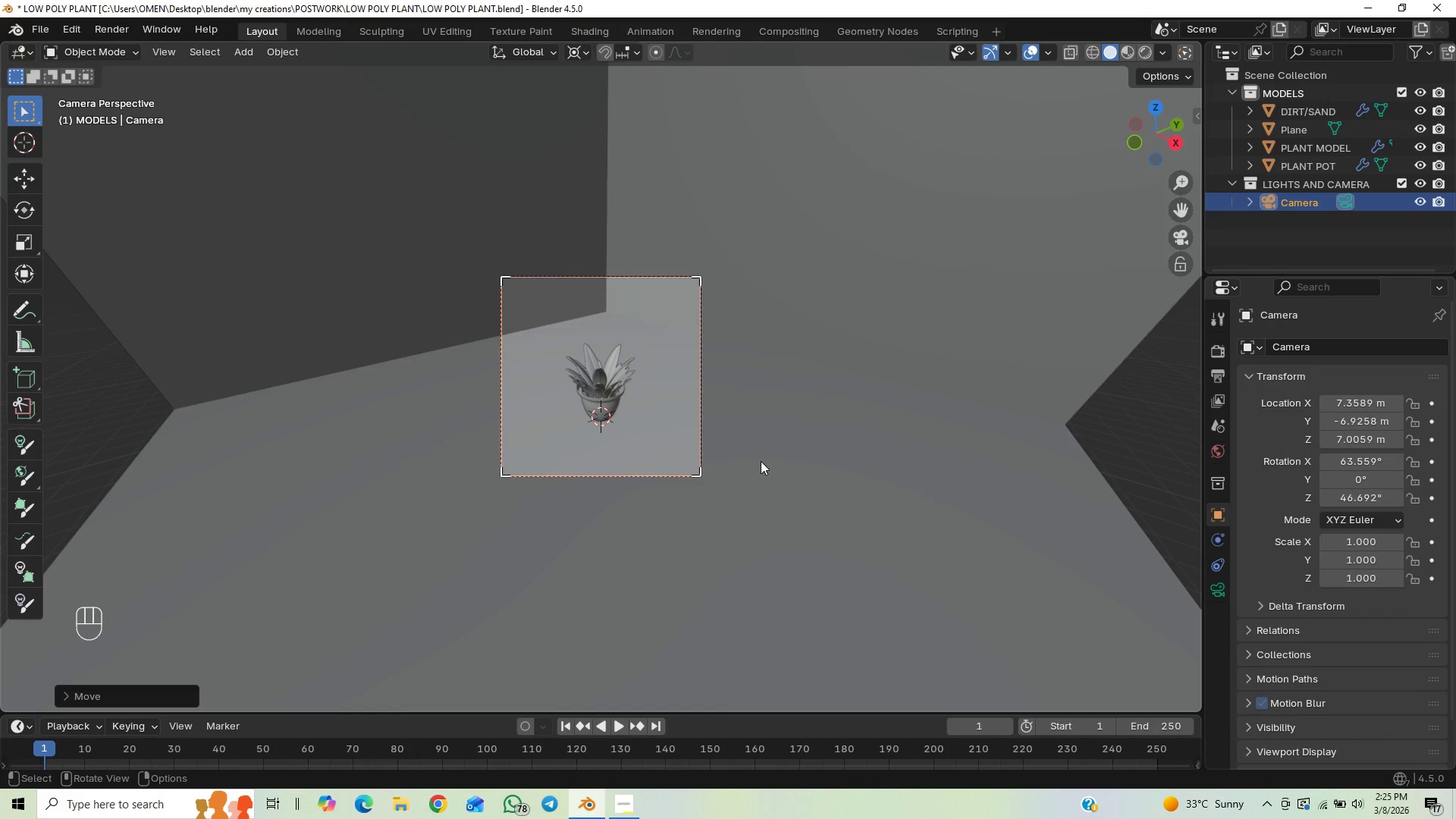 
key(CapsLock)
 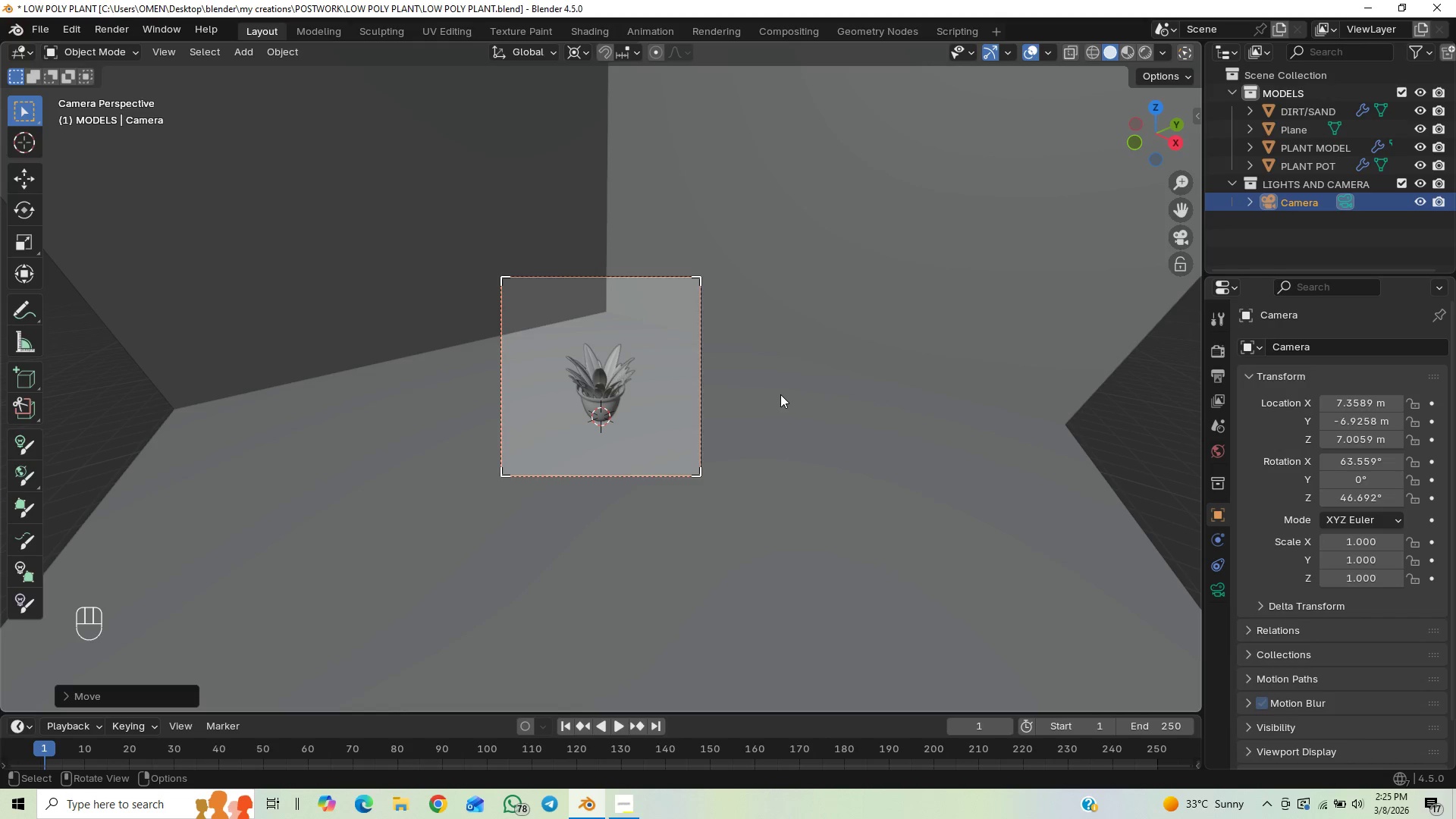 
key(CapsLock)
 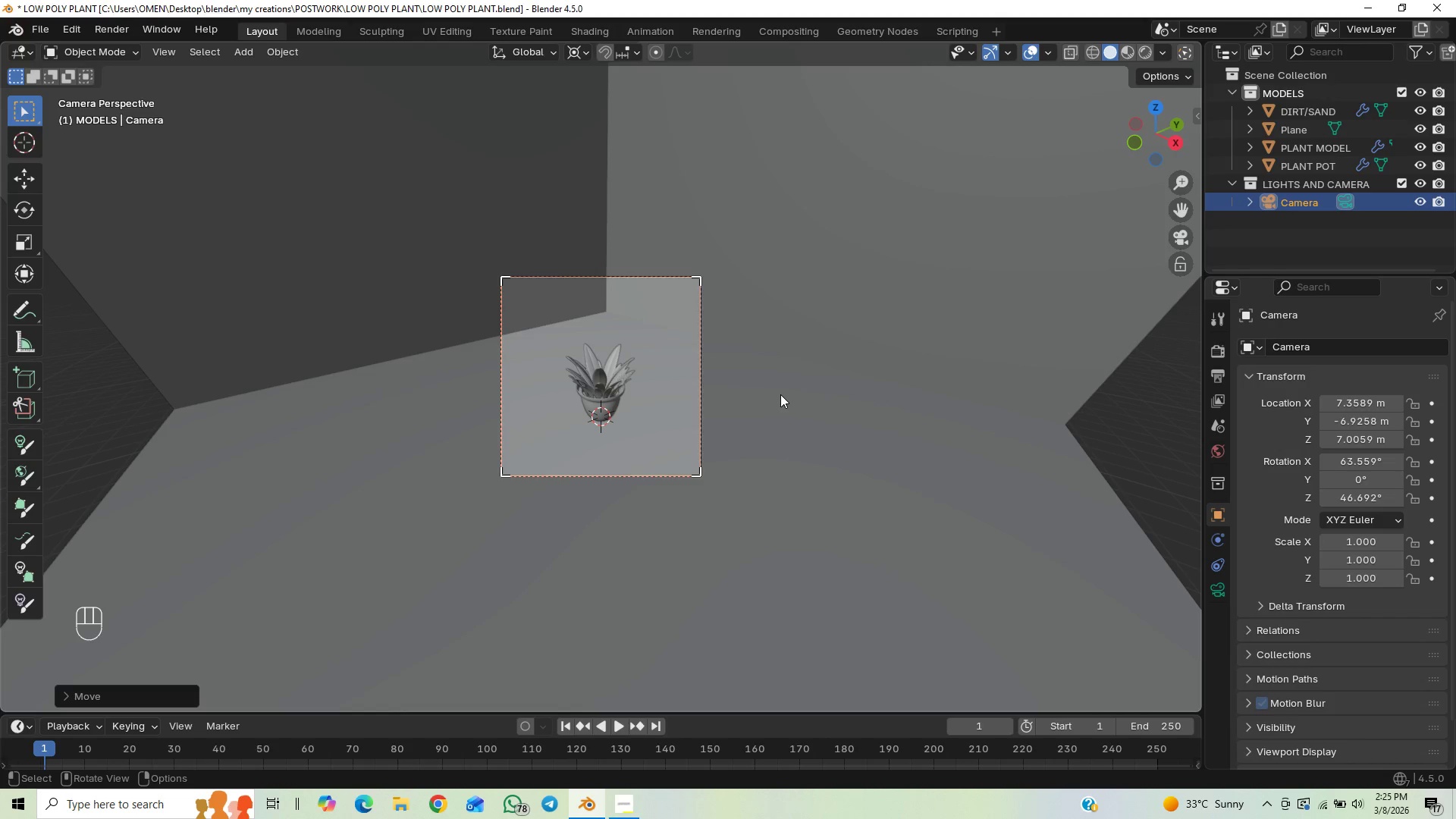 
key(CapsLock)
 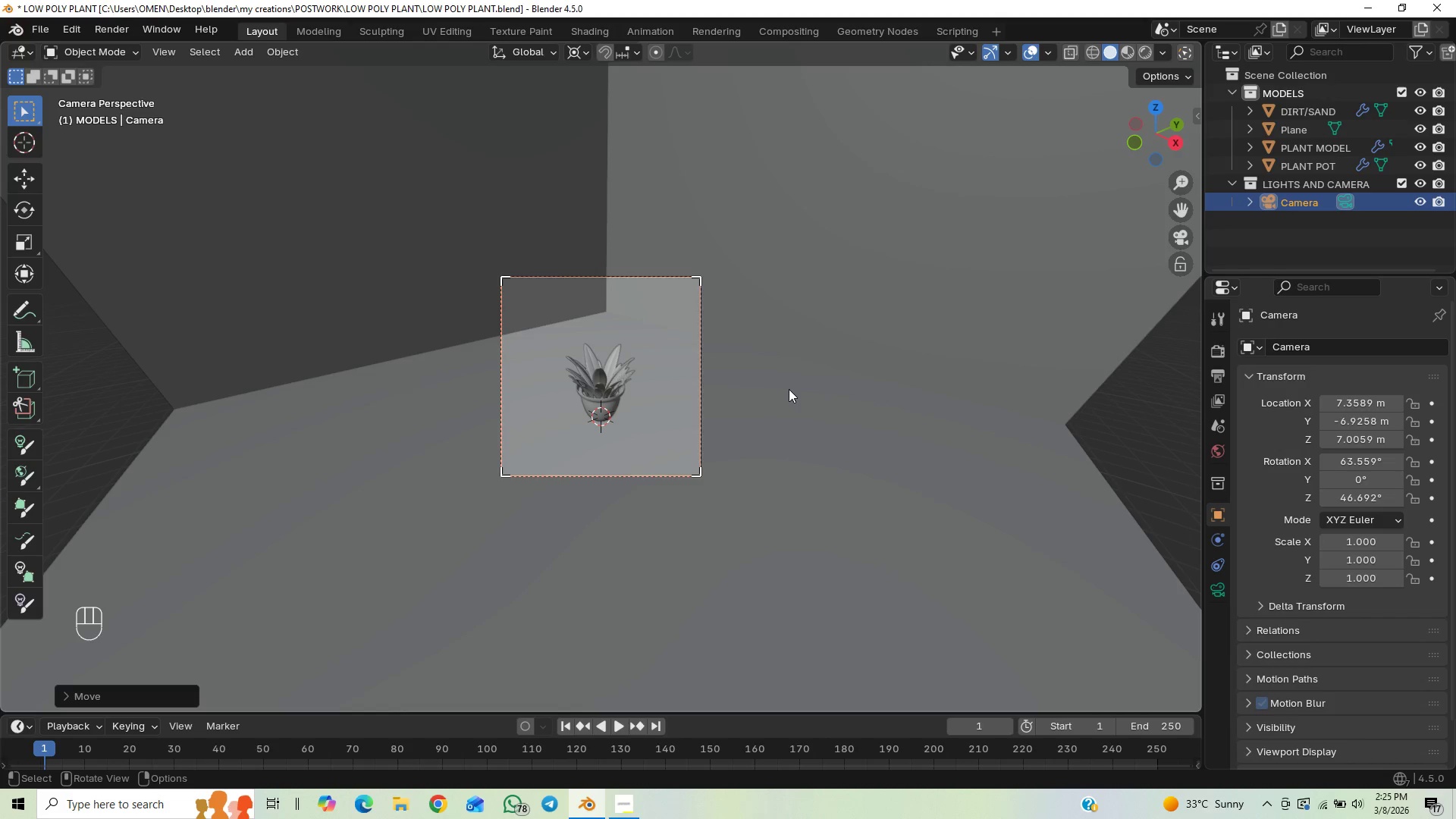 
key(CapsLock)
 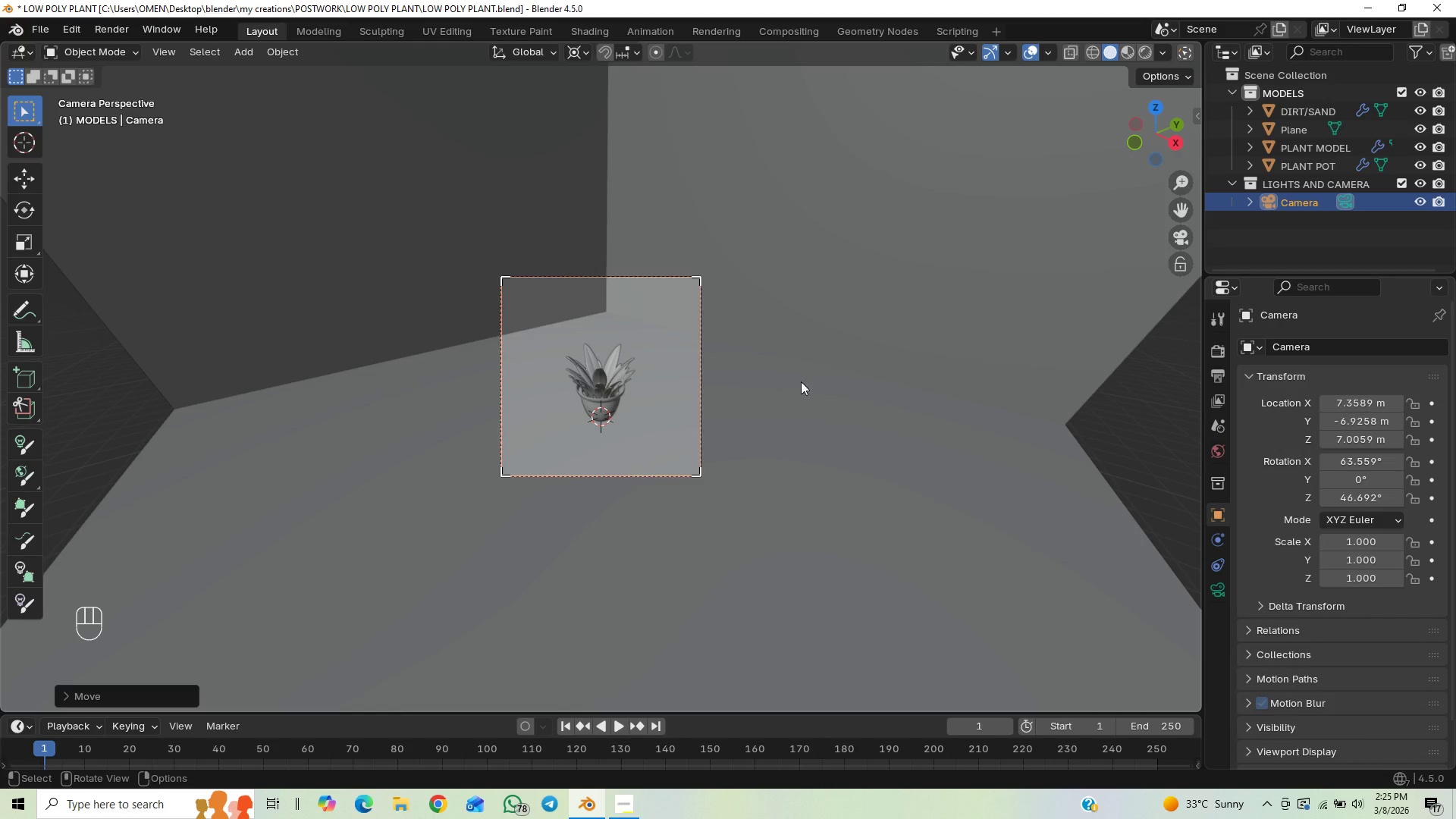 
left_click([819, 366])
 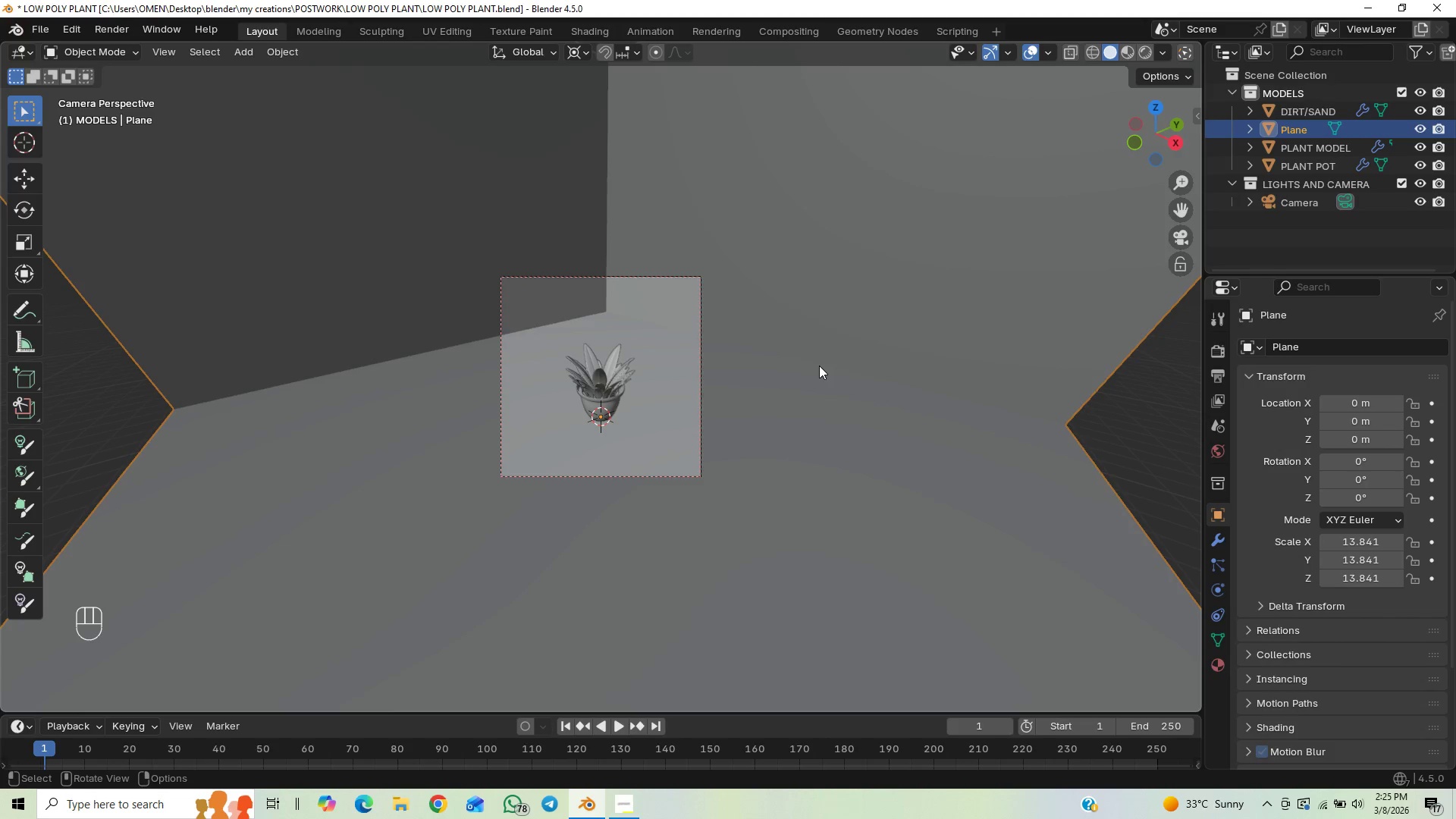 
key(Tab)
 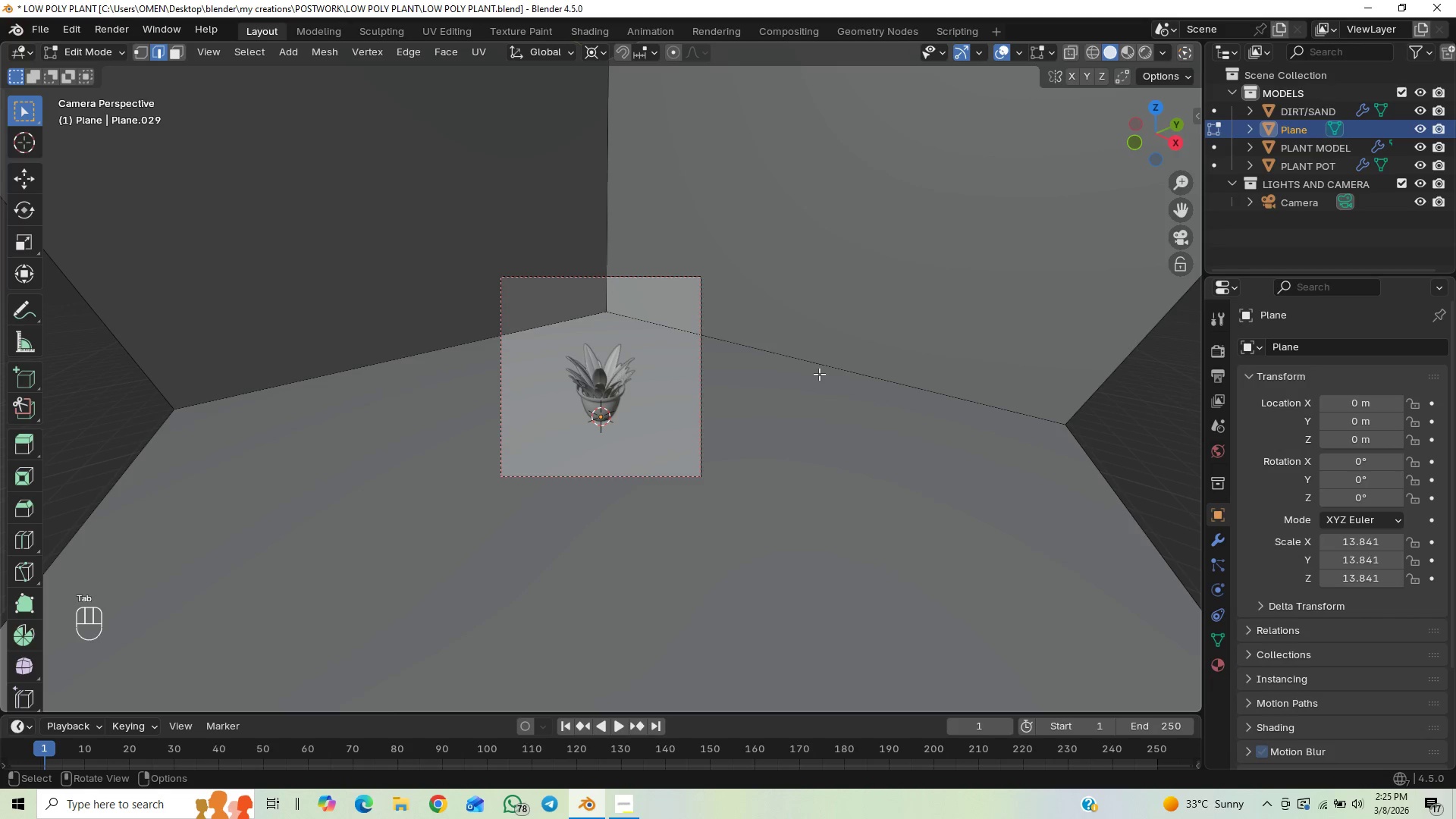 
left_click([819, 374])
 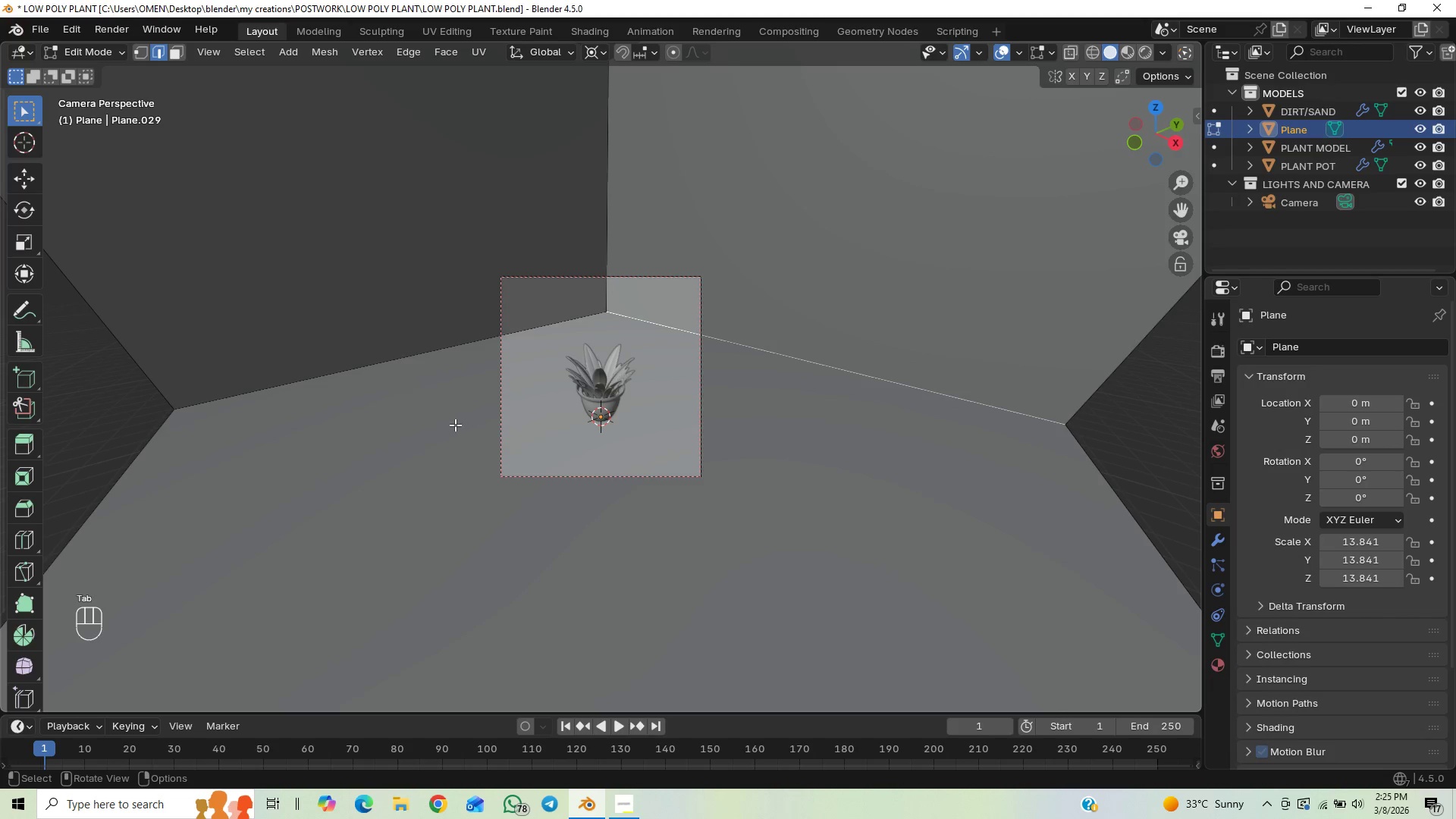 
hold_key(key=ShiftLeft, duration=0.86)
left_click([376, 379])
 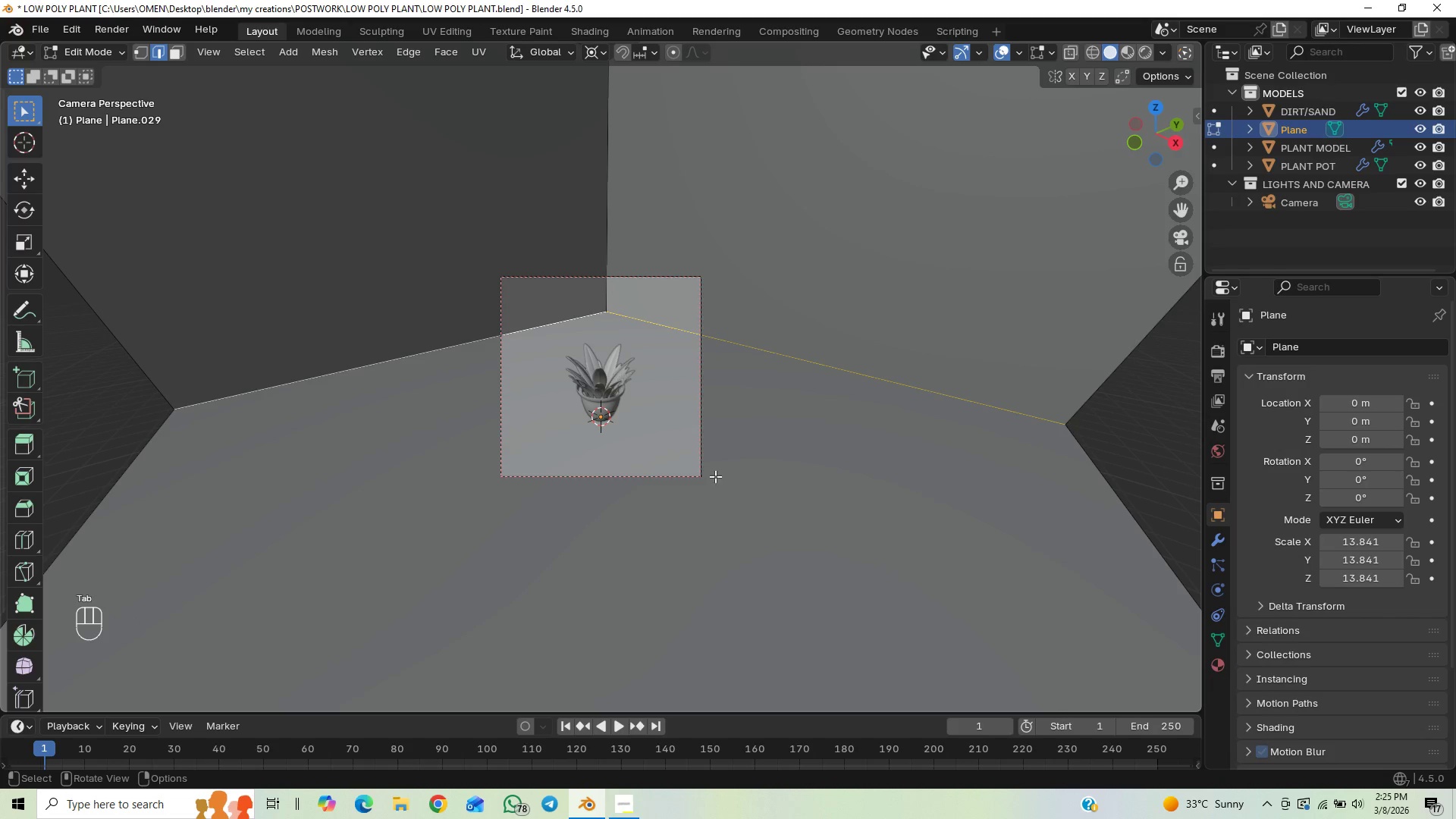 
key(Control+B)
 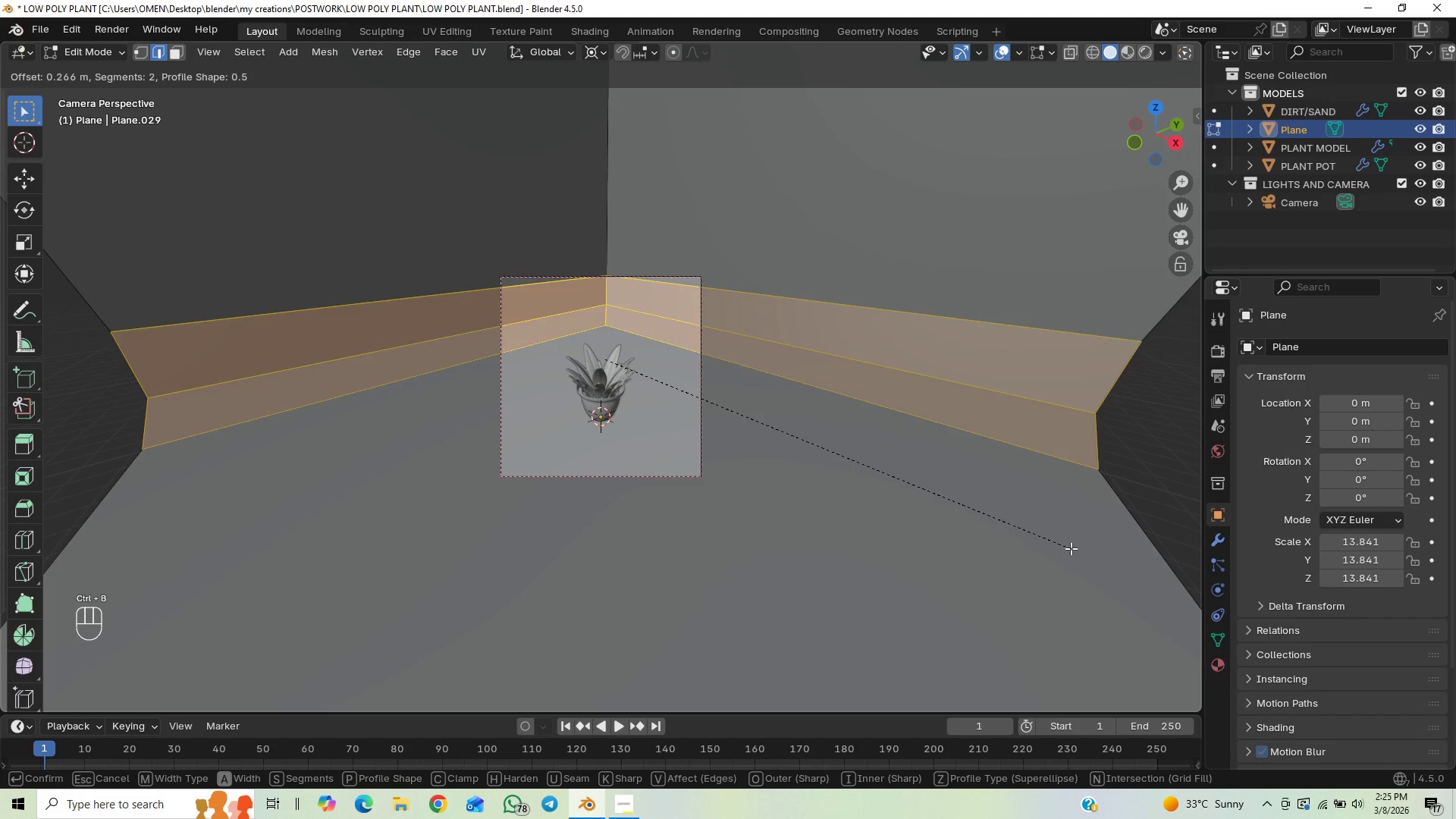 
scroll: coordinate [1079, 563], scroll_direction: up, amount: 13.0
 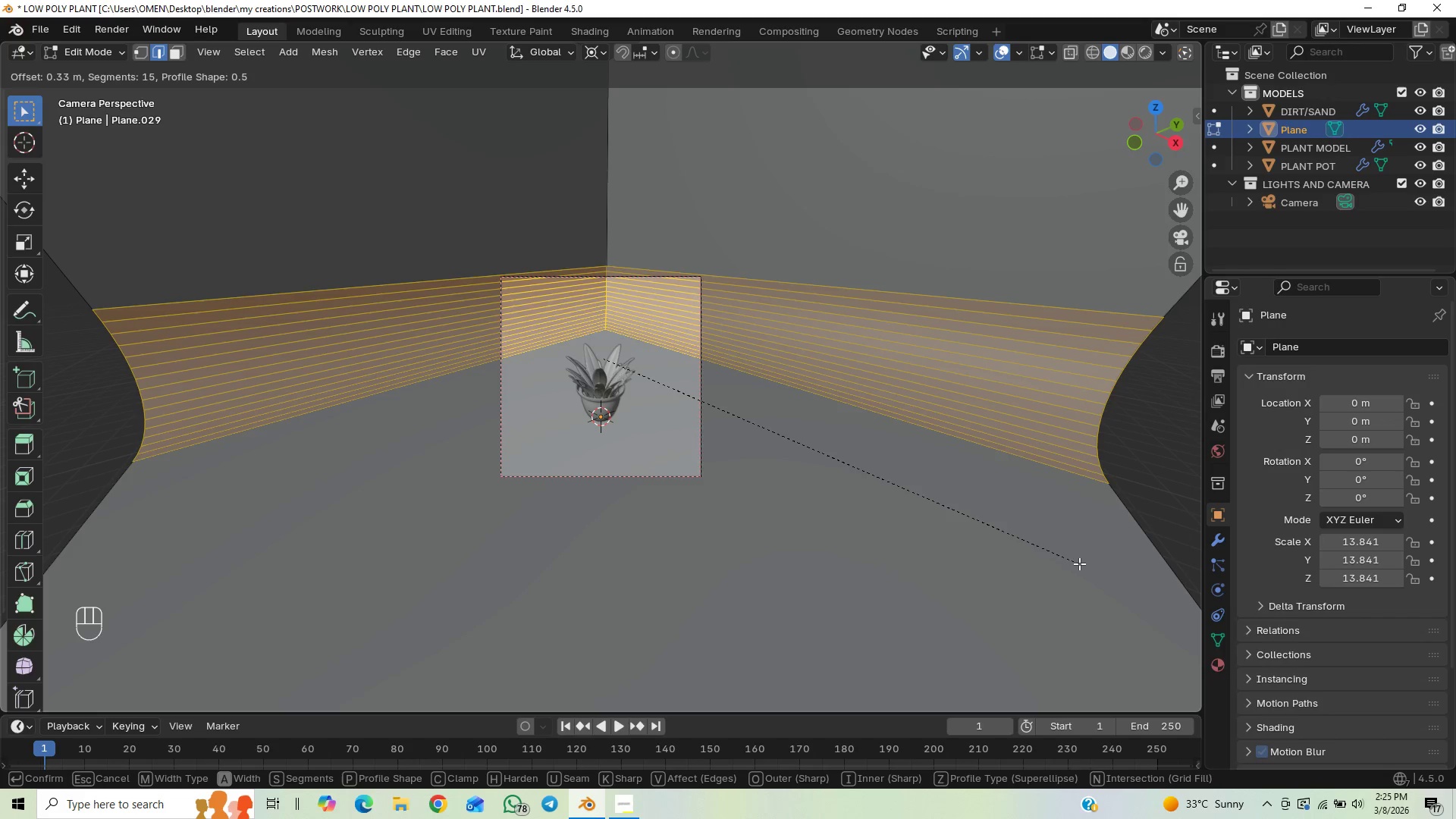 
left_click([1079, 563])
 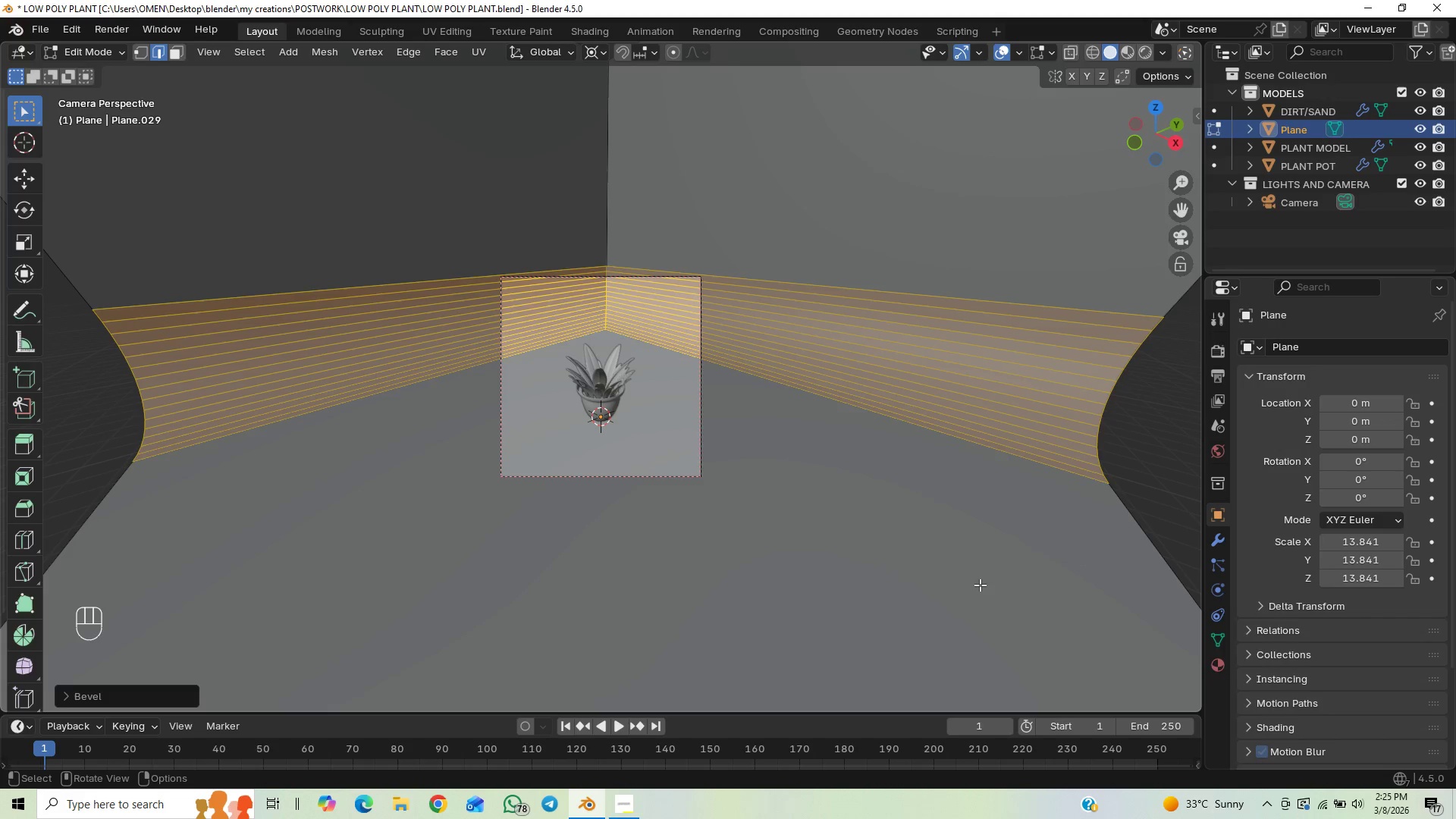 
key(Tab)
 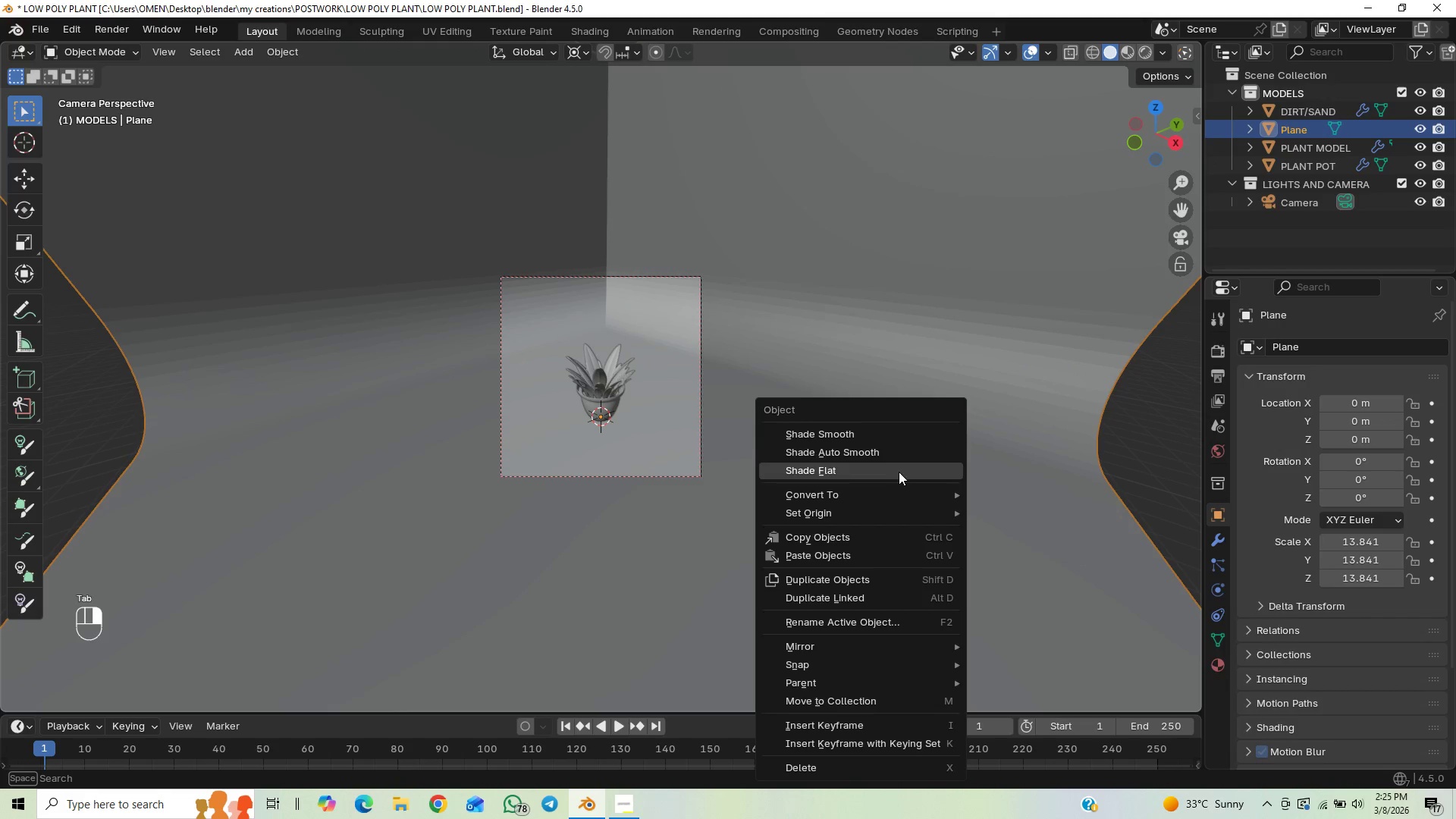 
left_click([886, 433])
 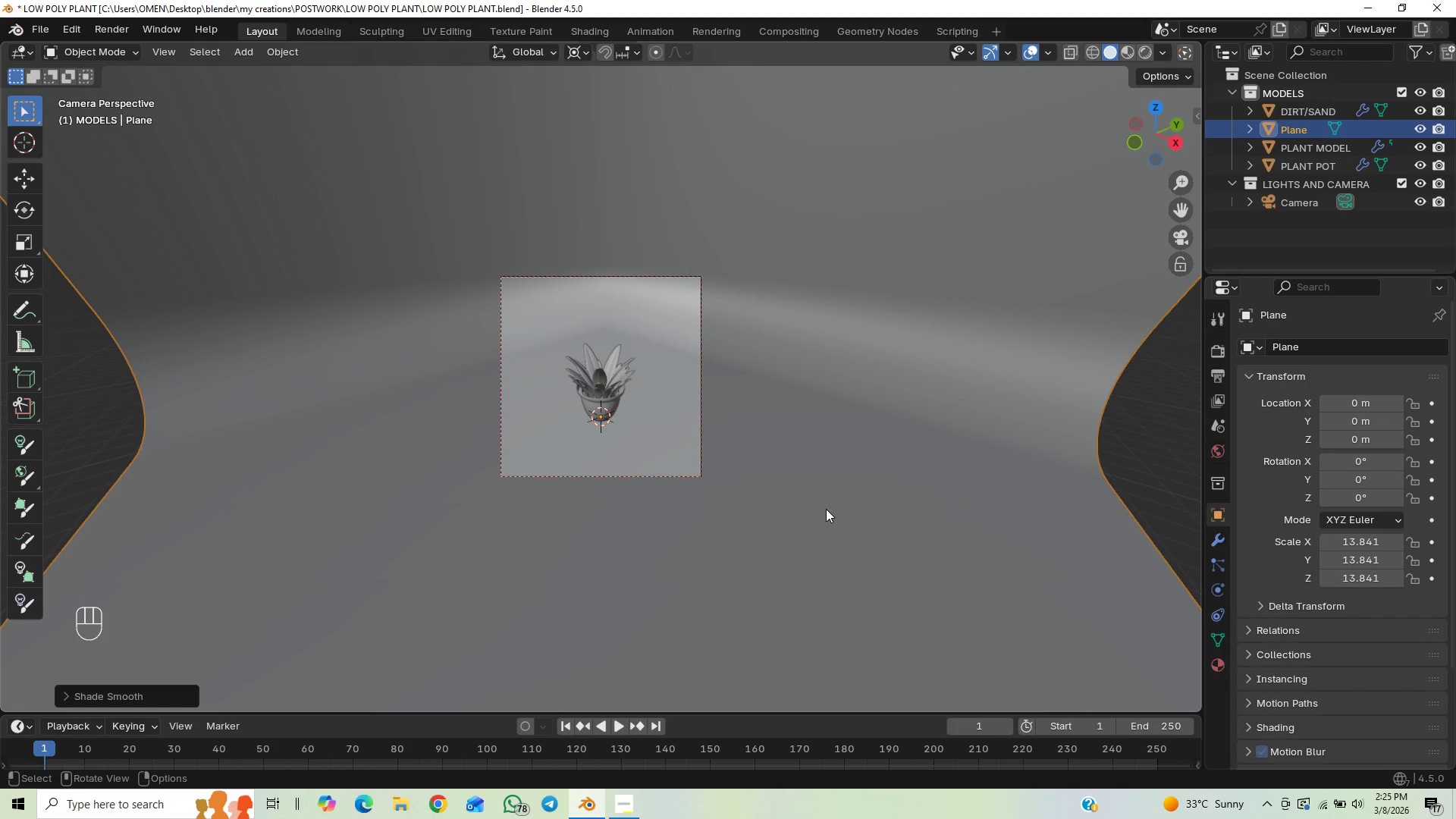 
key(Control+Z)
 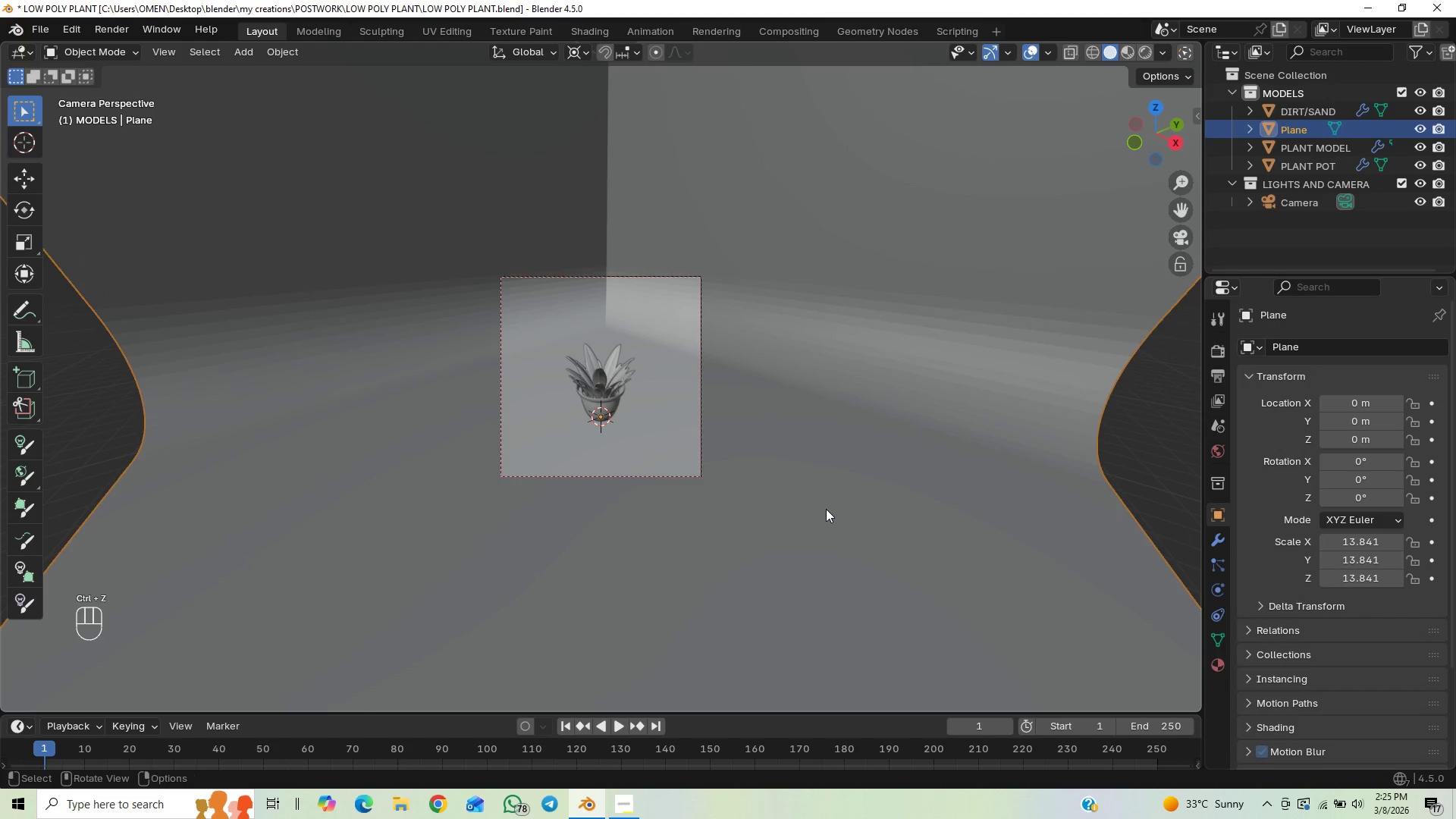 
right_click([826, 509])
 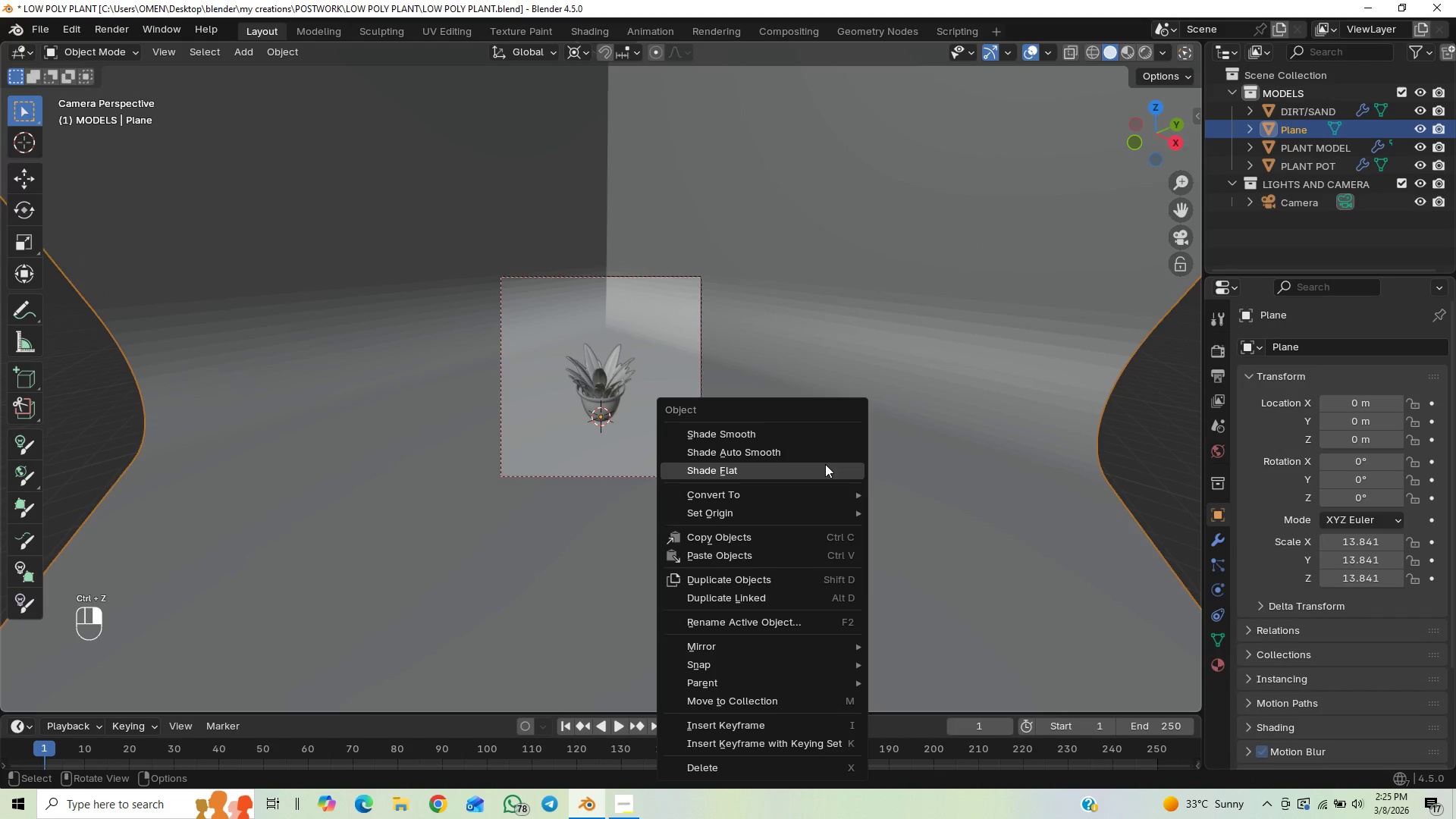 
left_click([825, 453])
 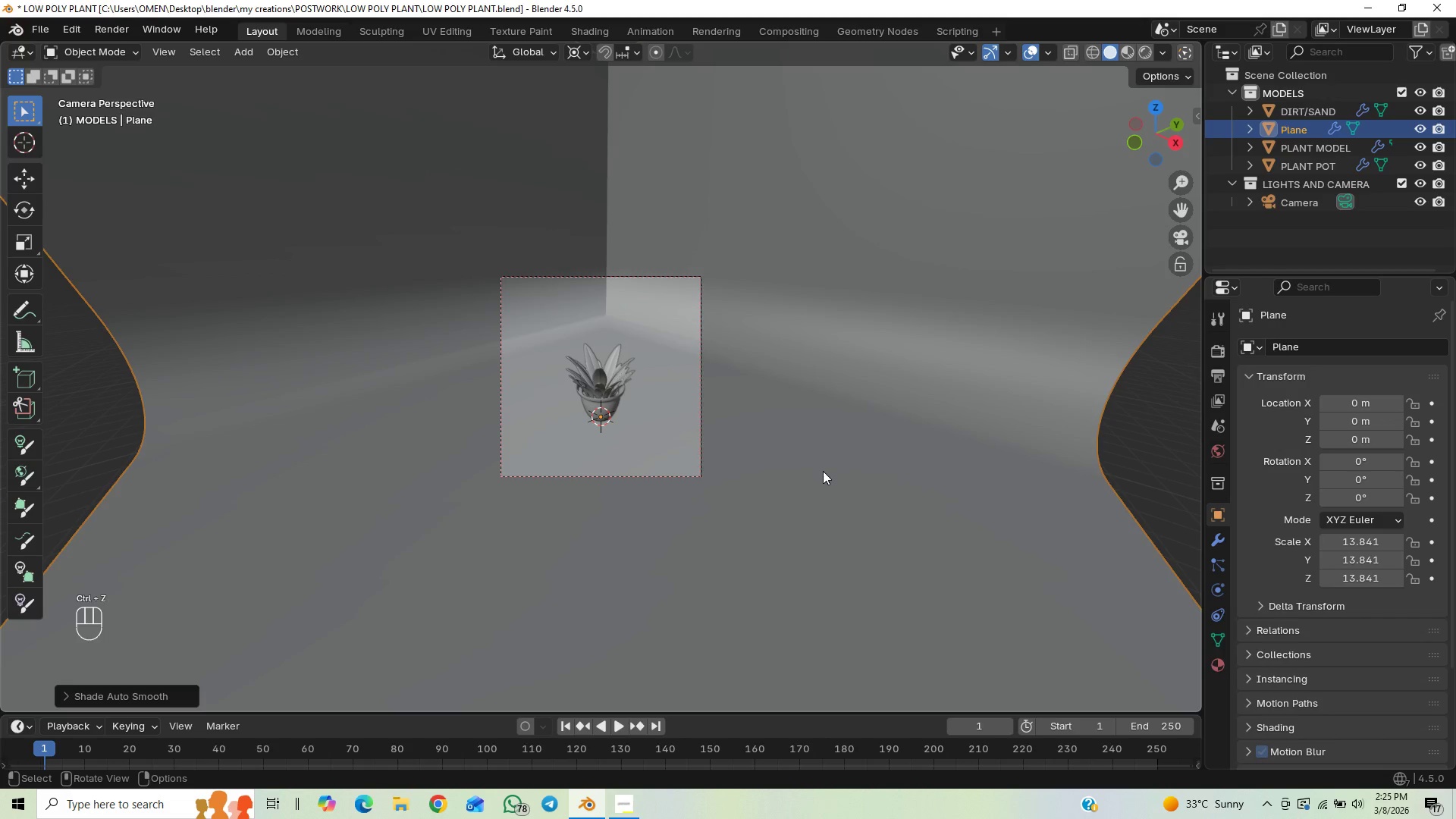 
key(Control+S)
 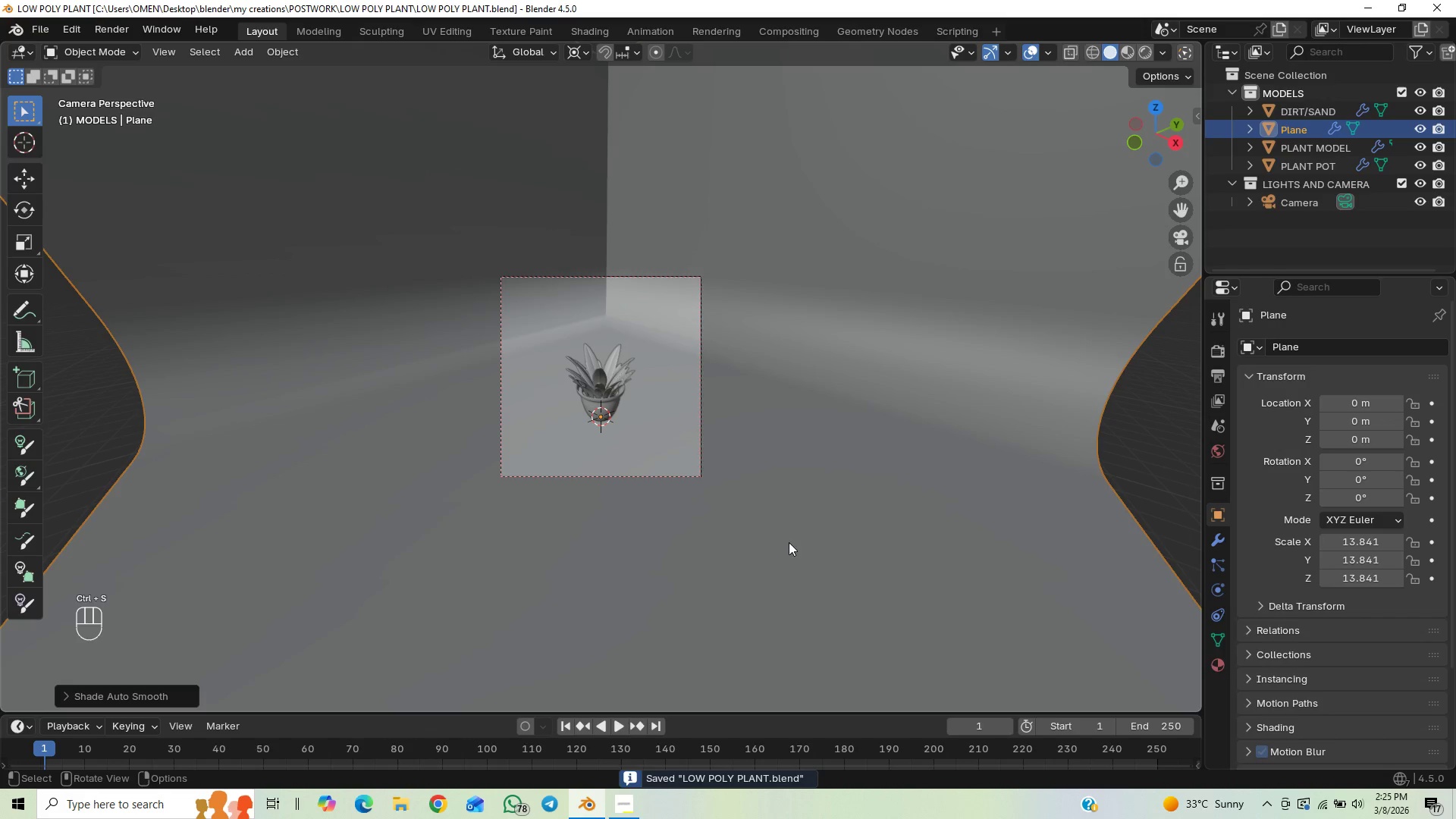 
key(Control+Z)
 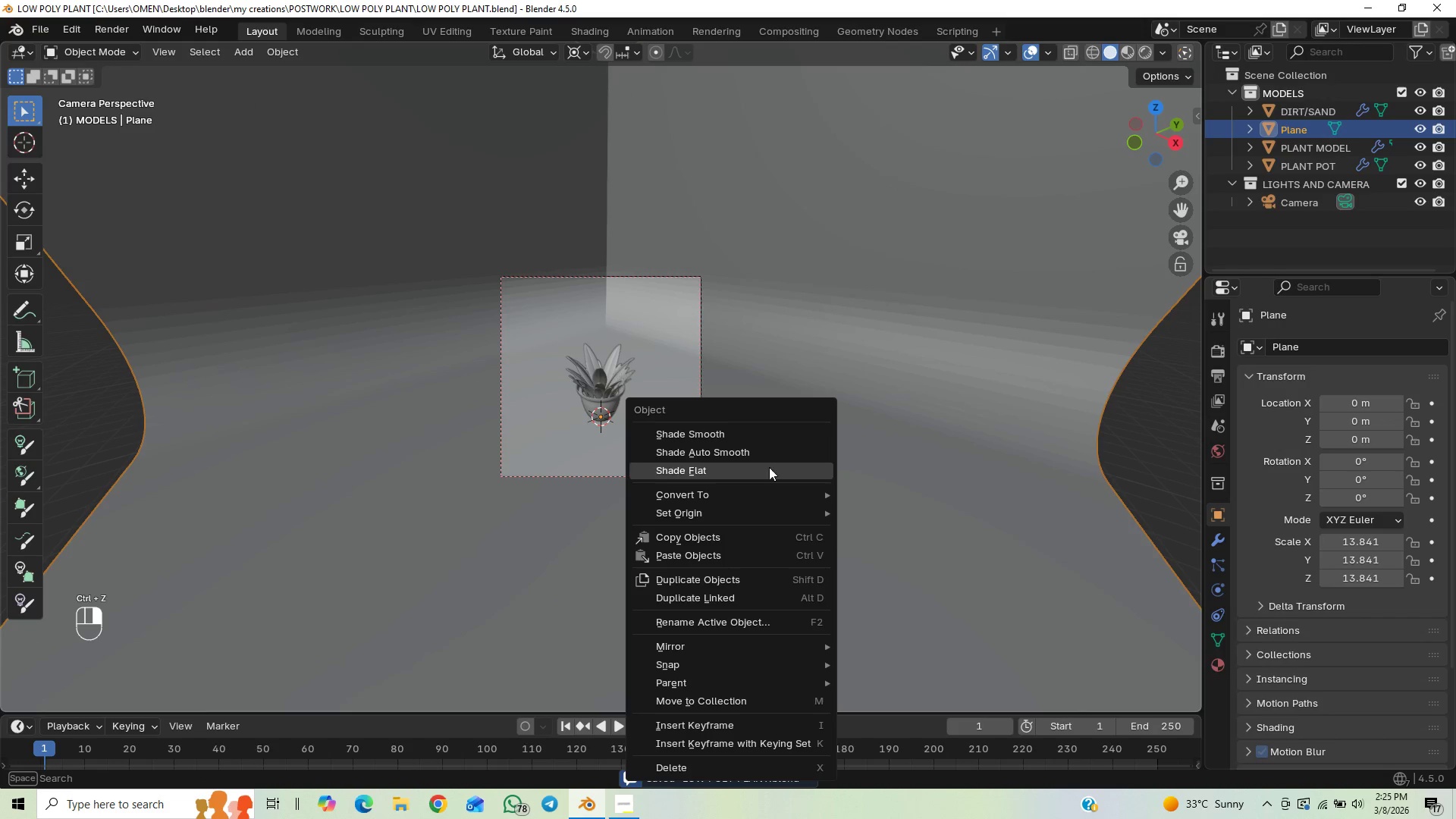 
left_click([762, 434])
 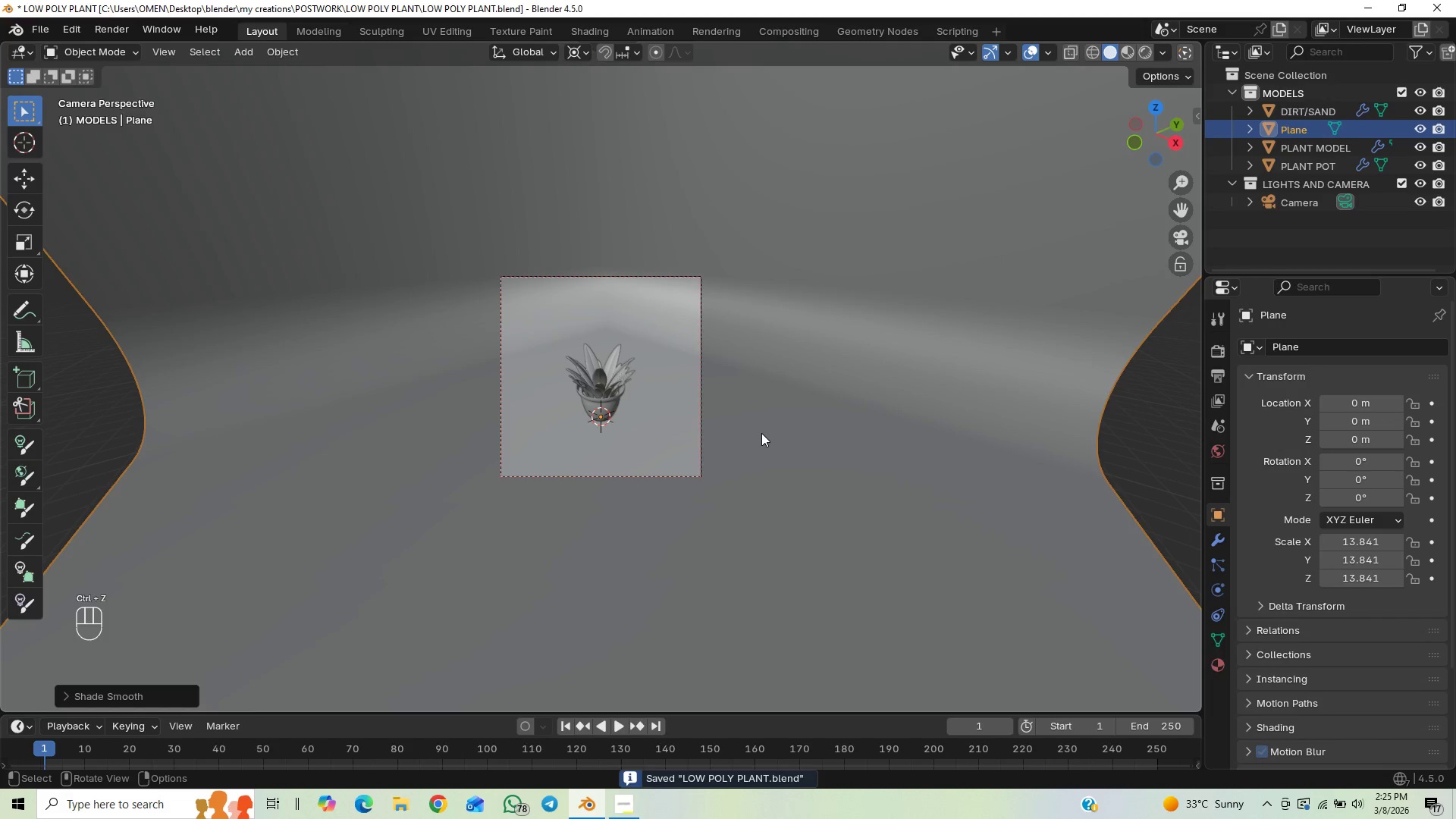 
key(Control+S)
 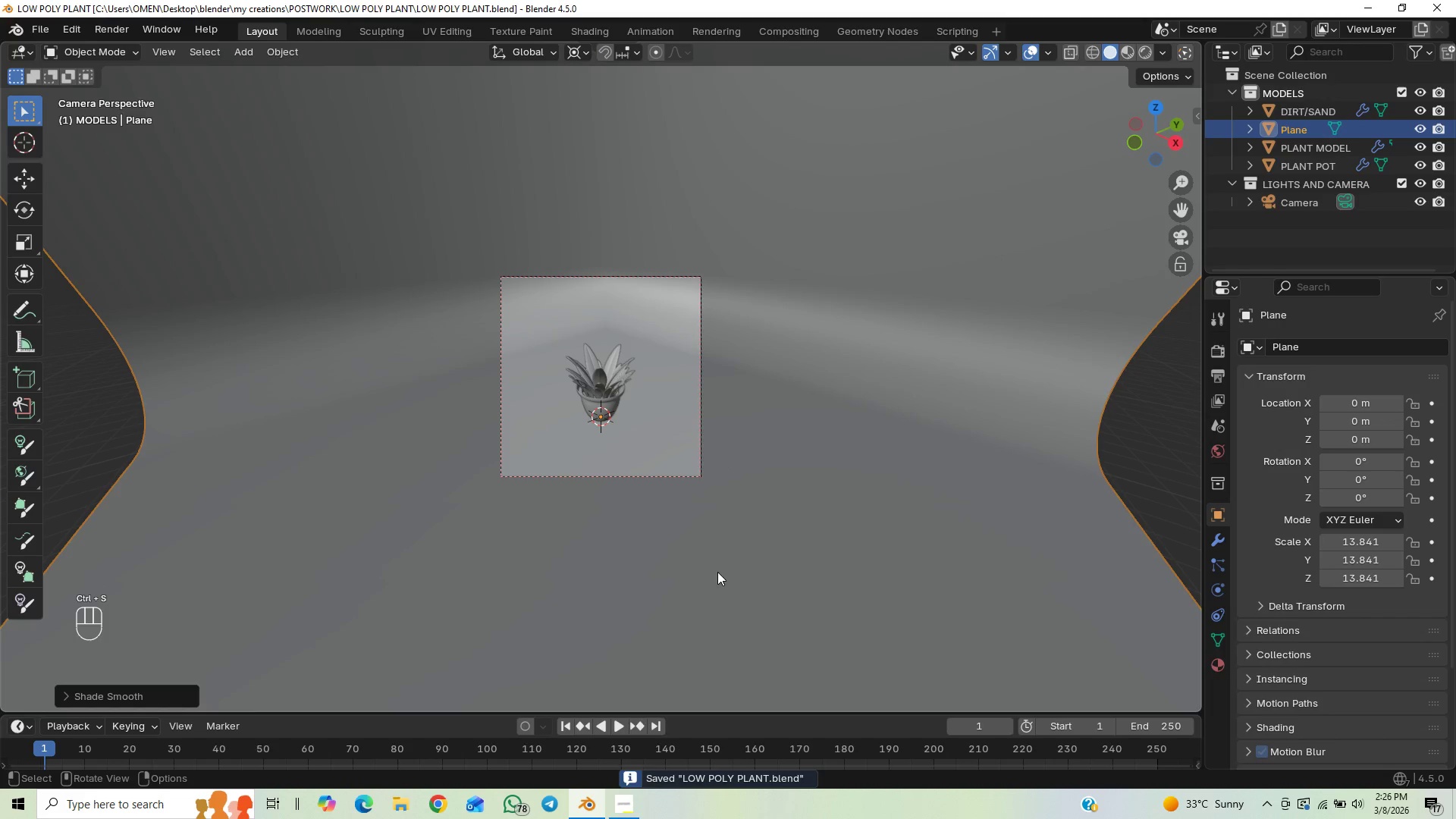 
key(Tab)
 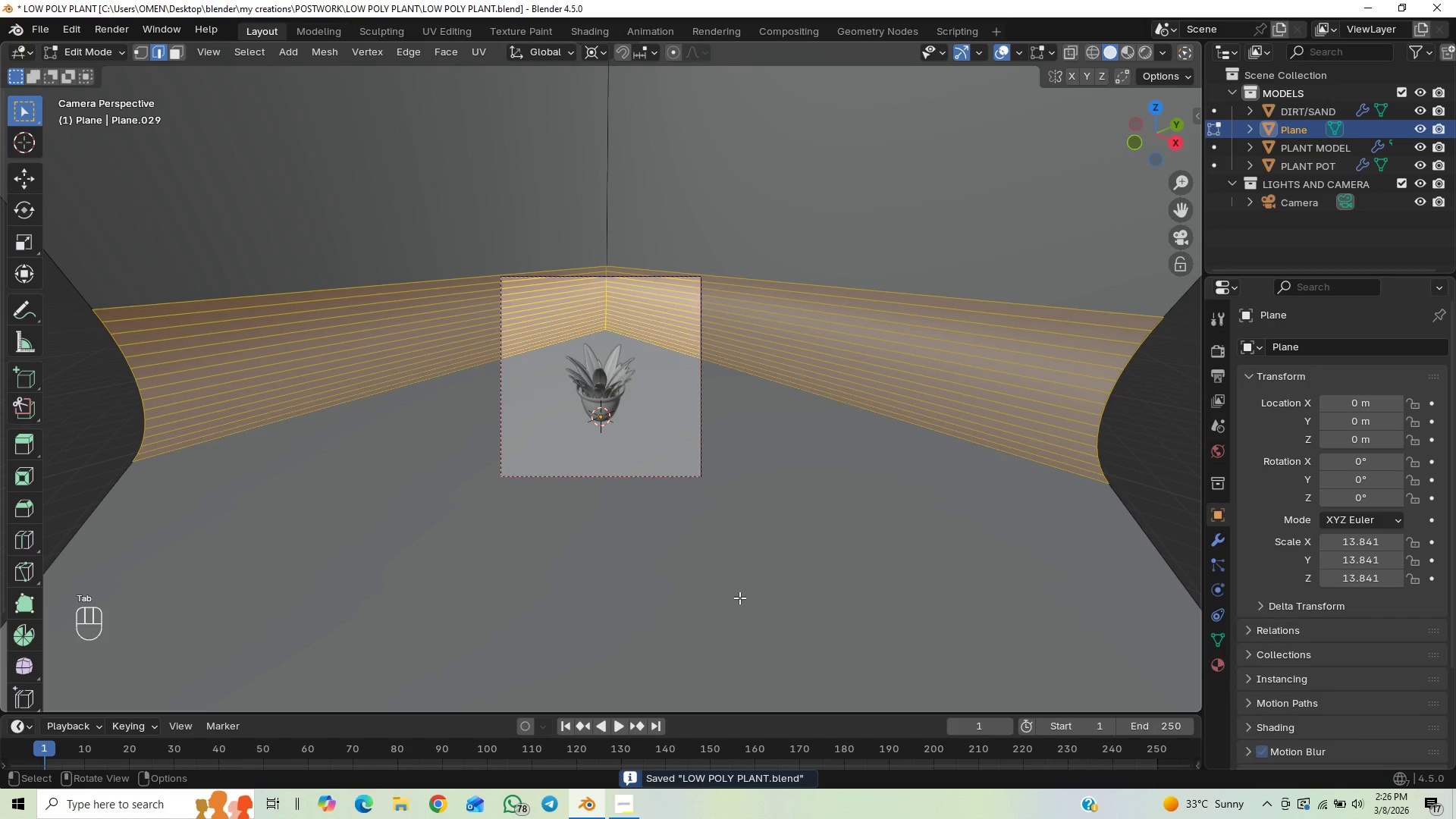 
key(3)
 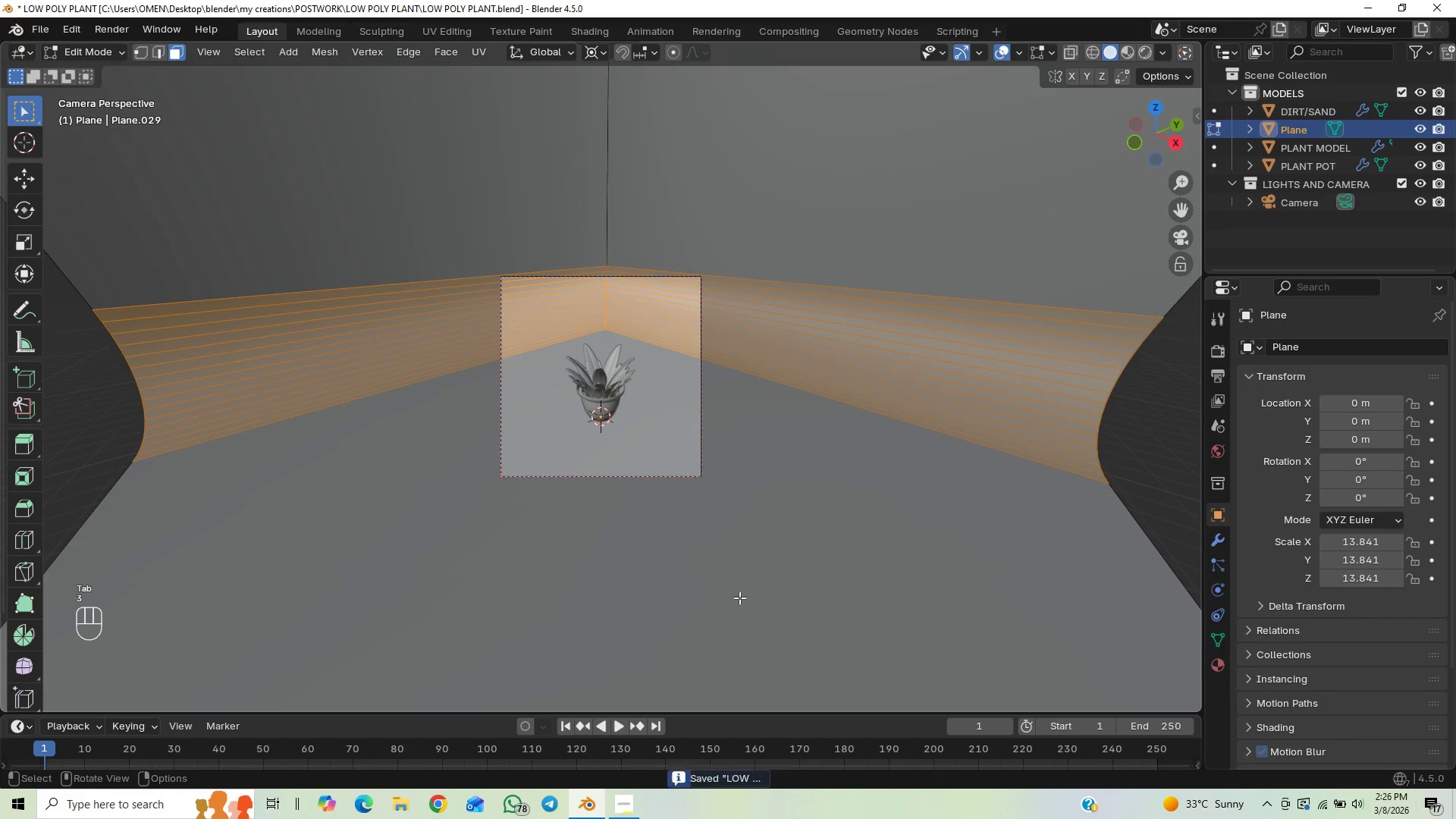 
left_click([739, 598])
 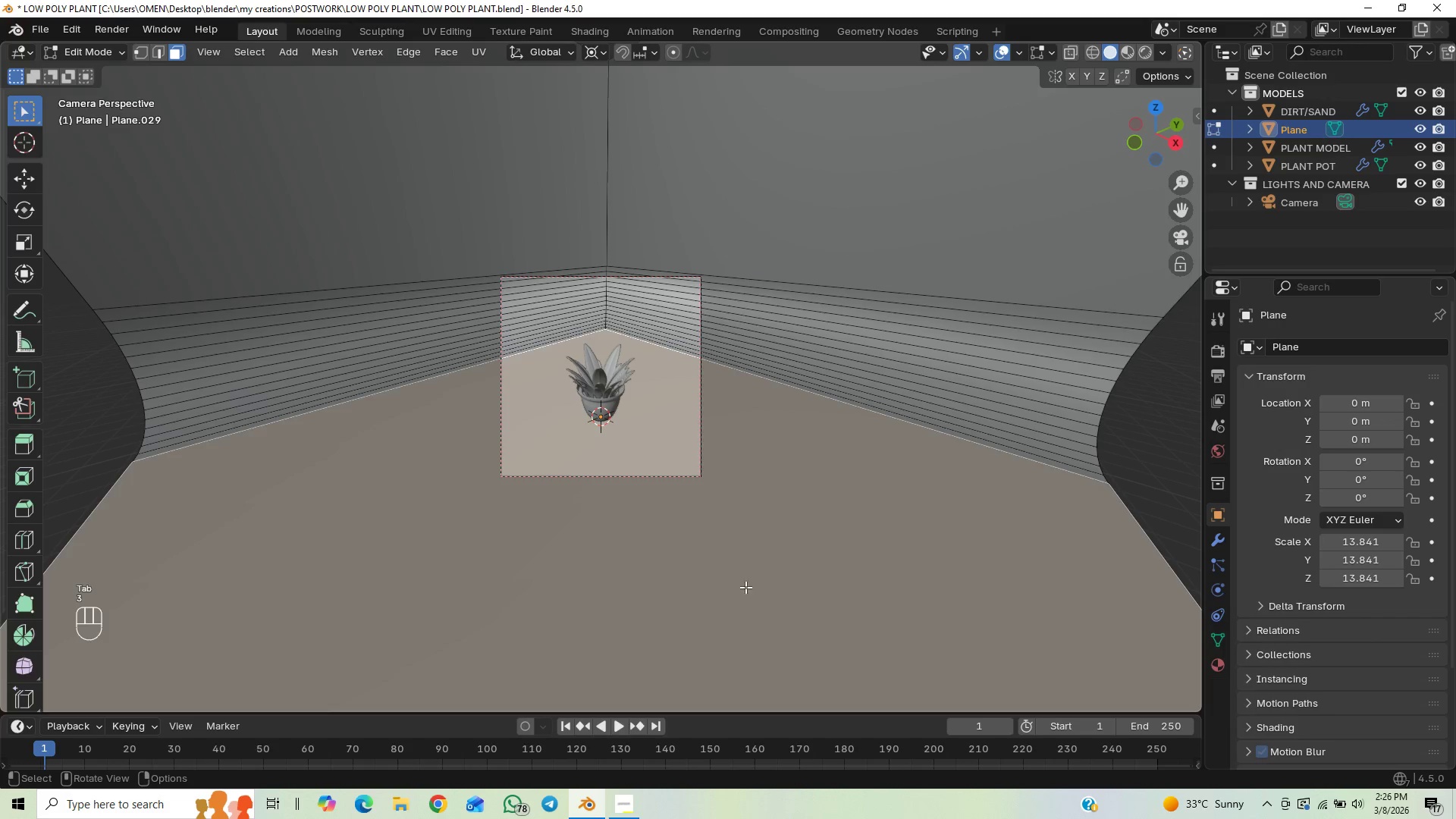 
scroll: coordinate [771, 505], scroll_direction: down, amount: 4.0
 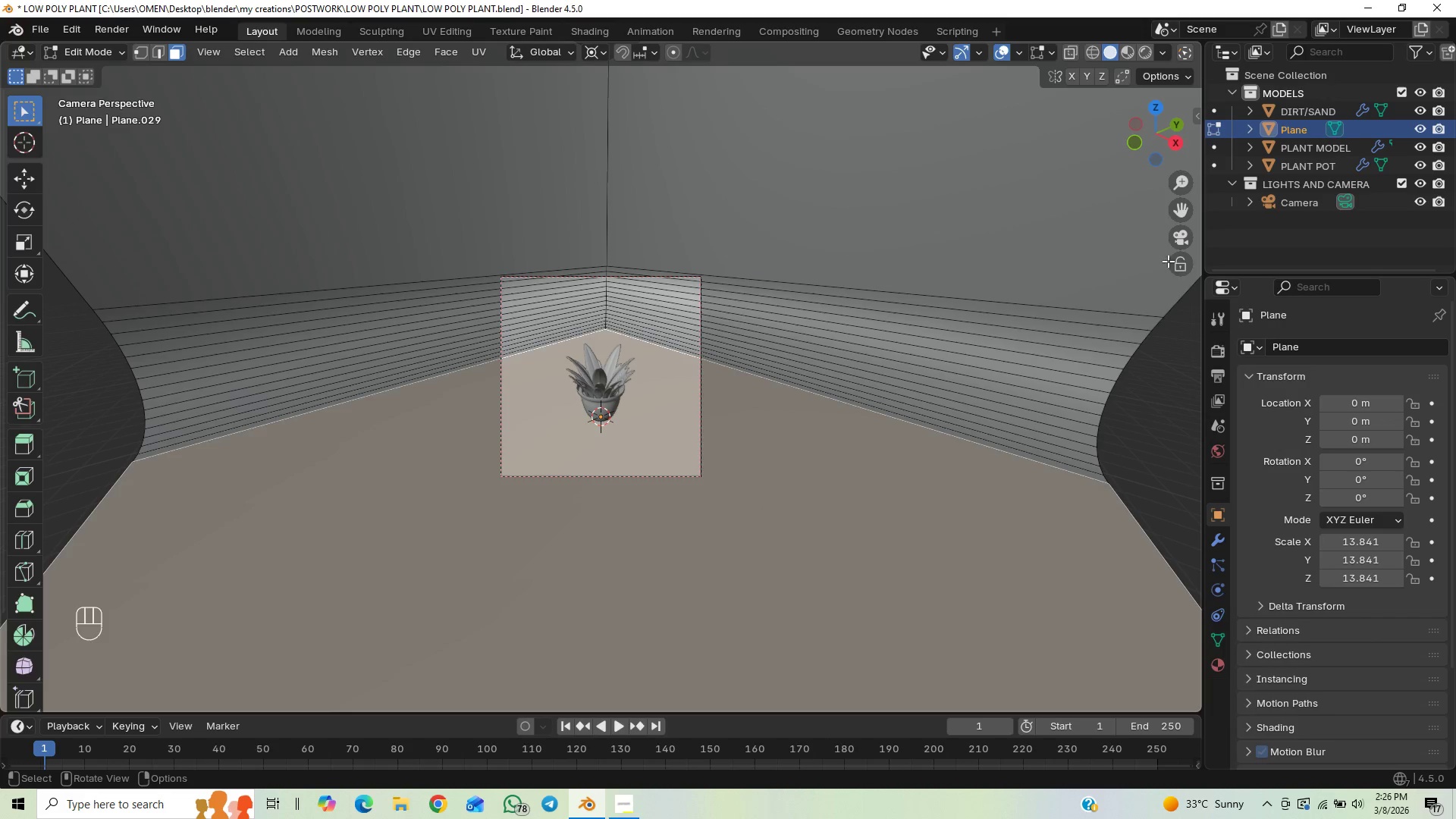 
left_click([1186, 238])
 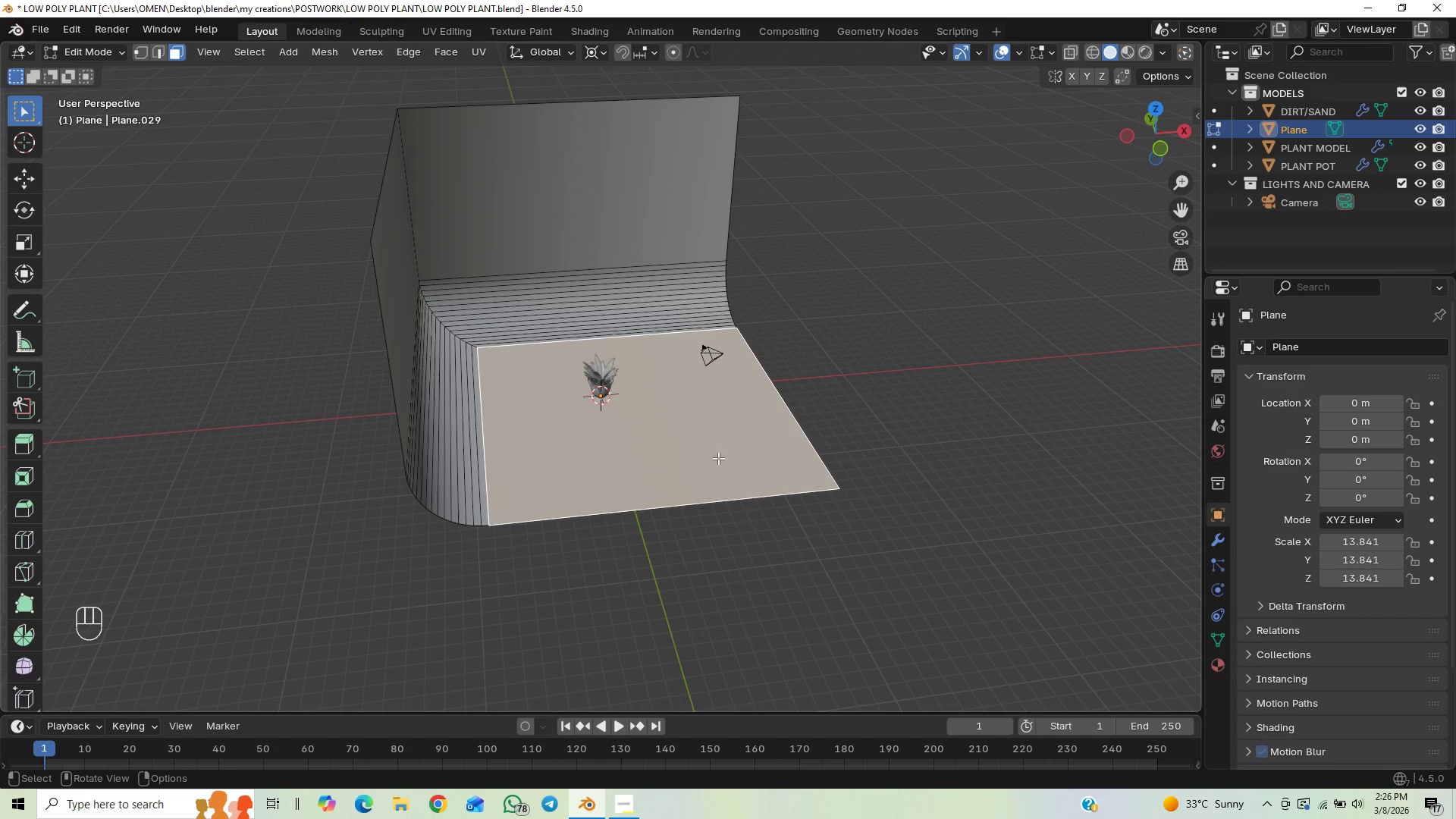 
right_click([720, 453])
 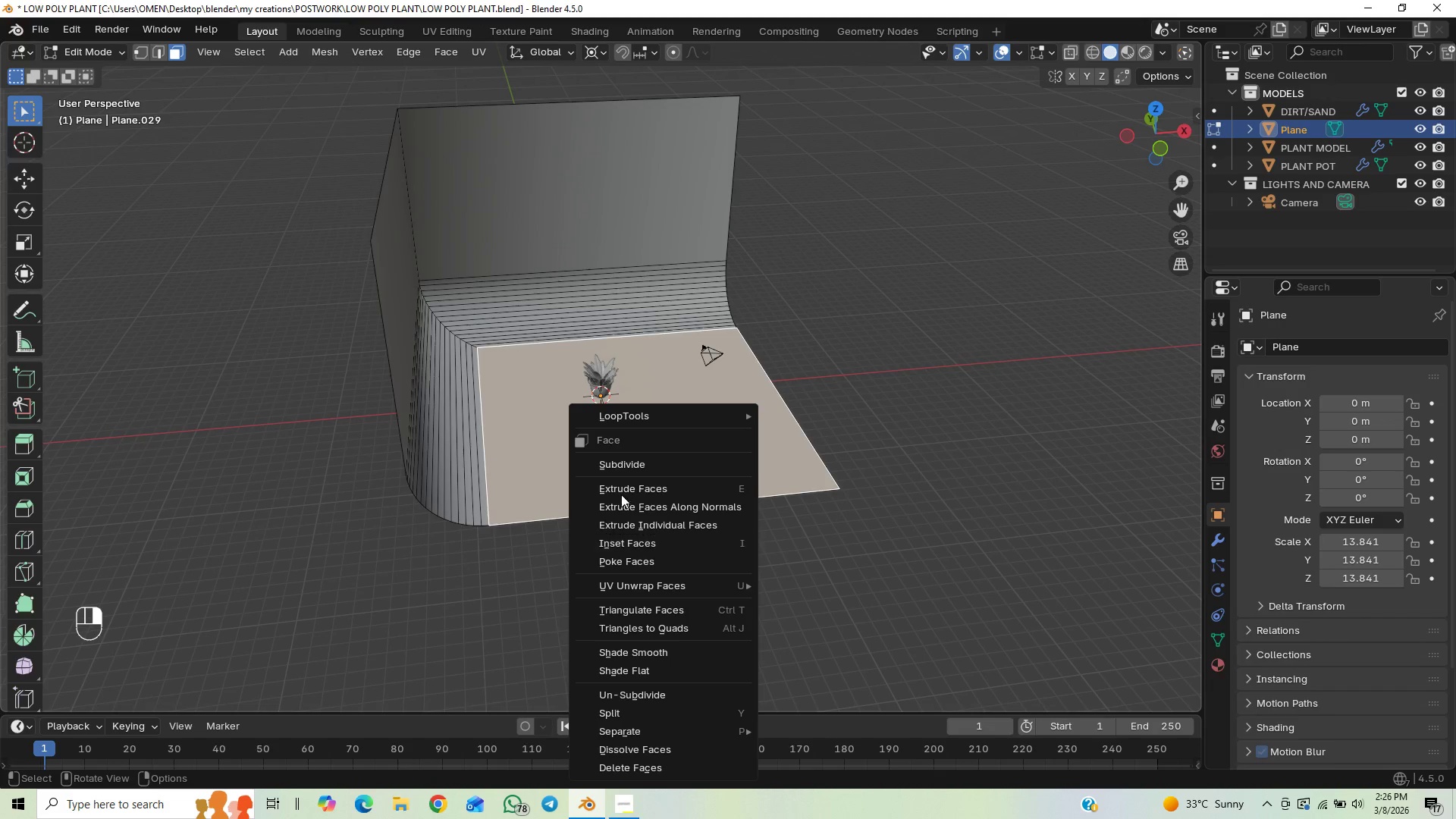 
left_click([644, 465])
 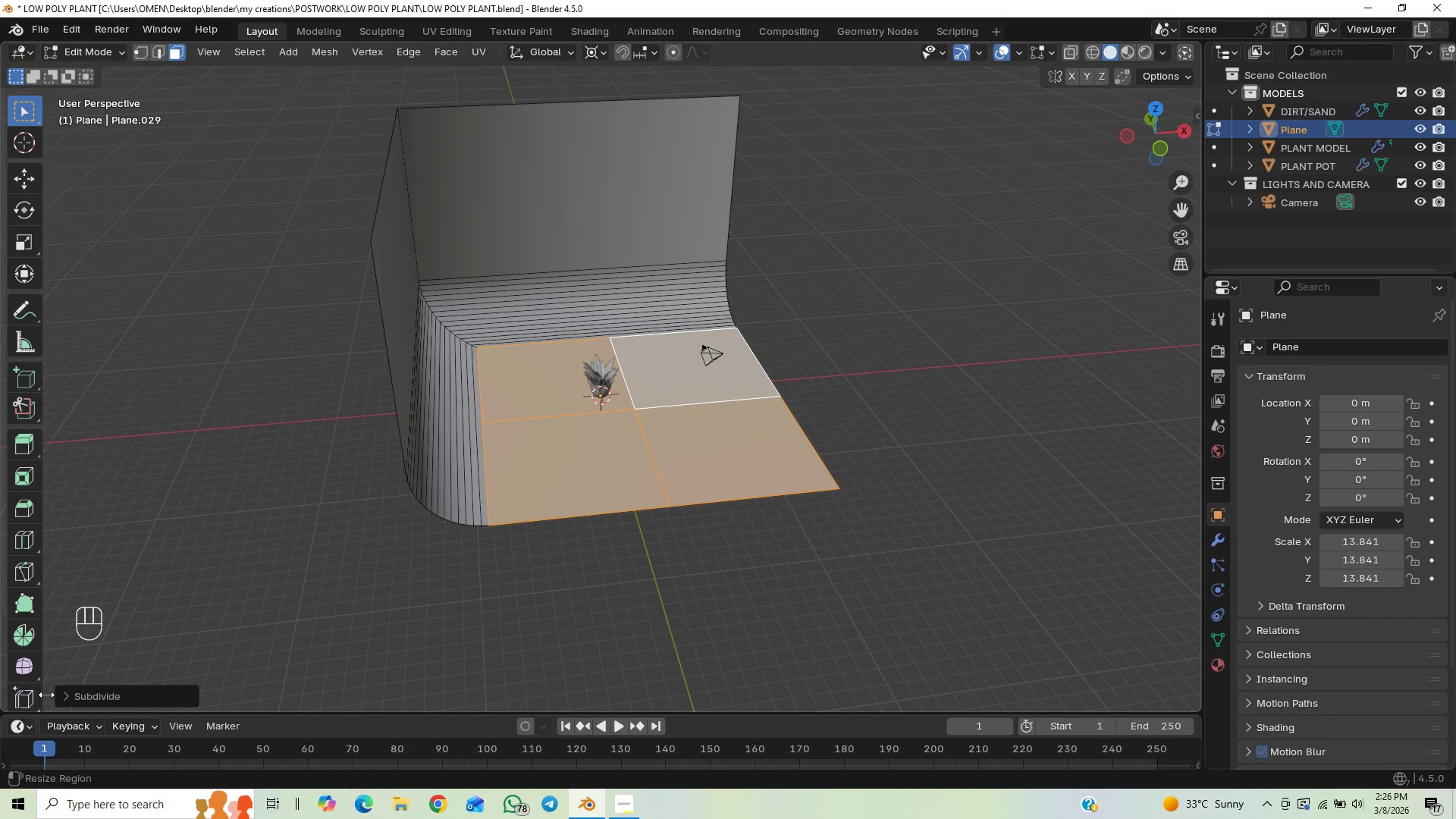 
left_click([63, 693])
 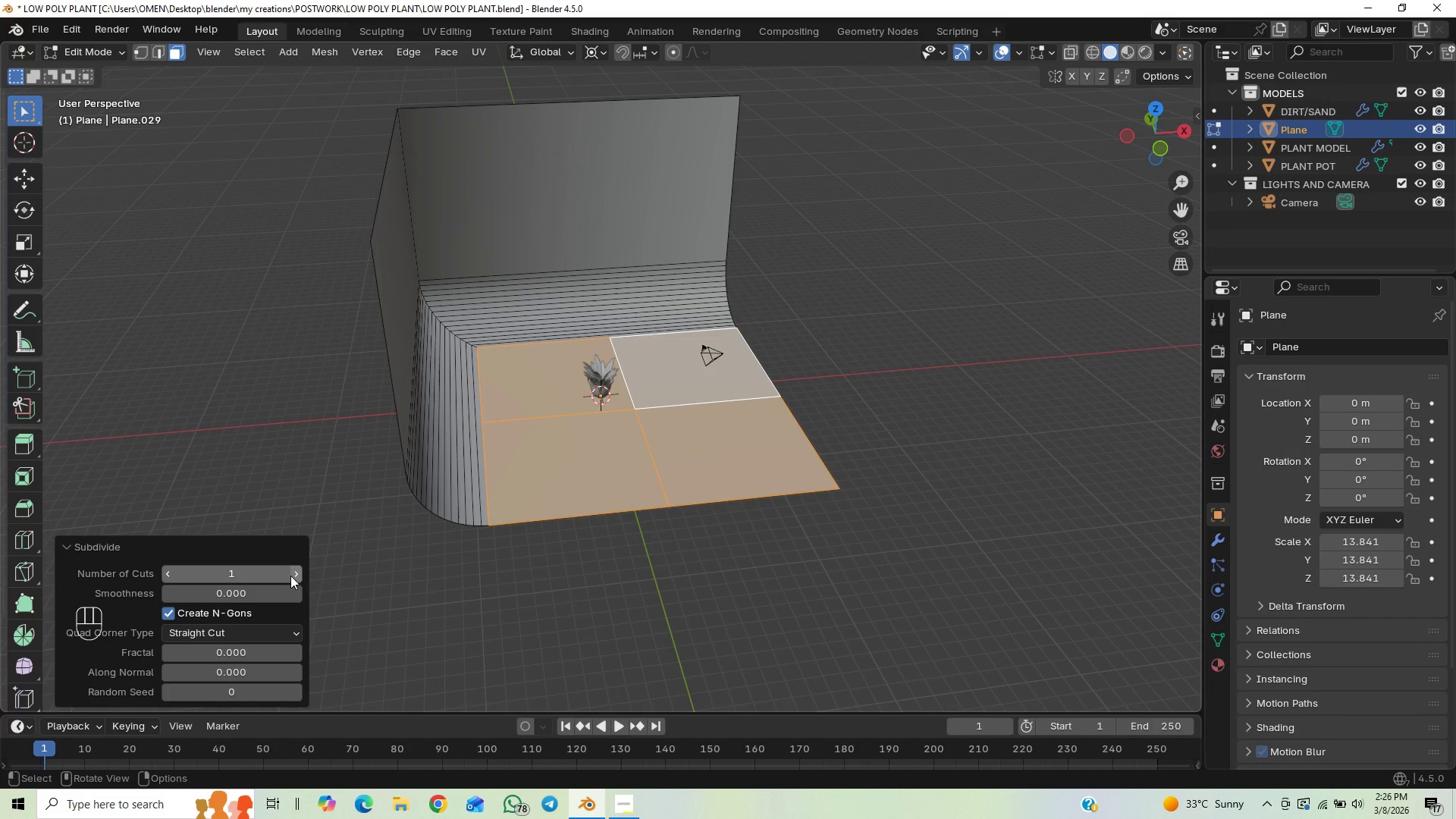 
double_click([293, 576])
 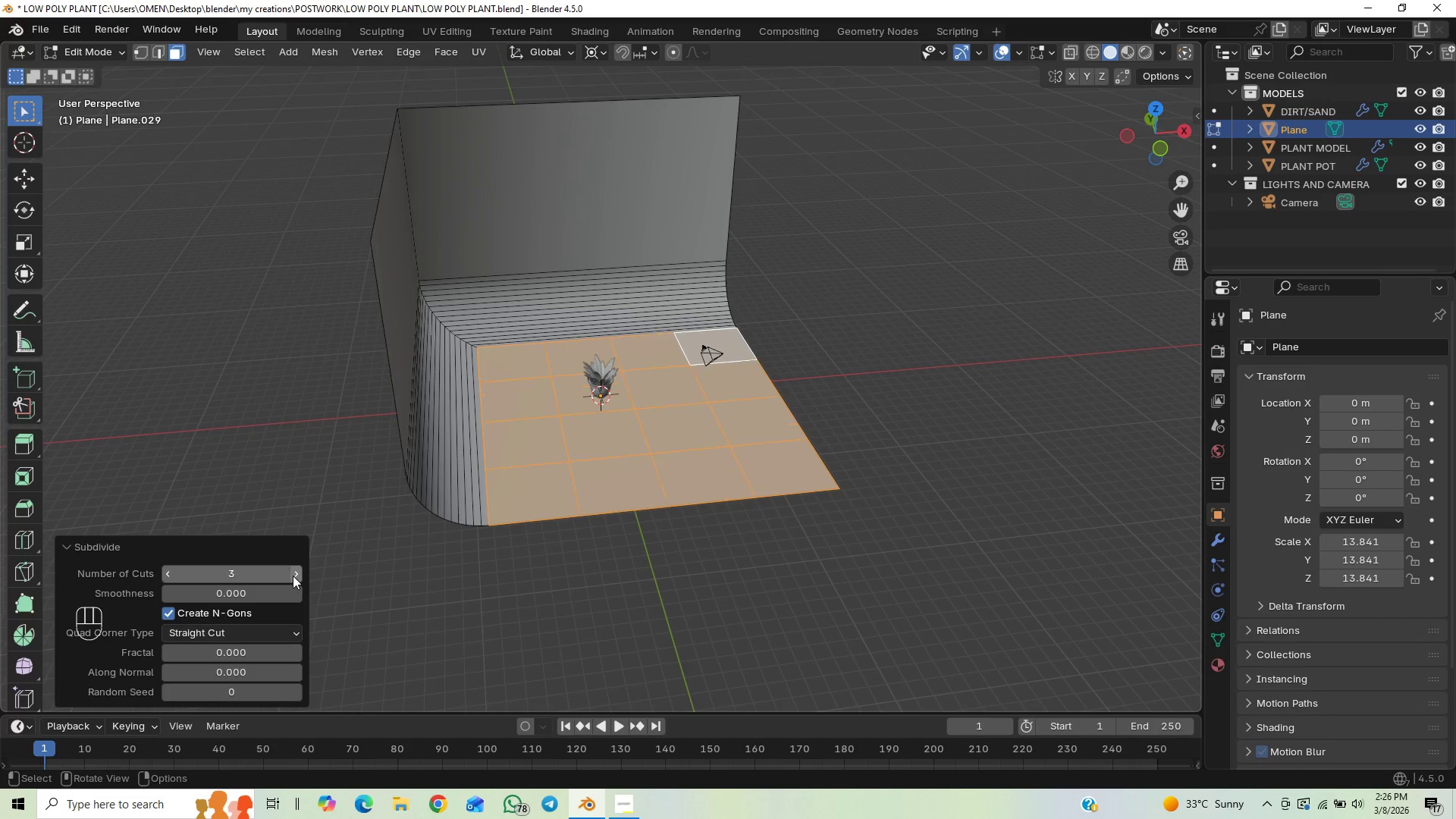 
triple_click([293, 576])
 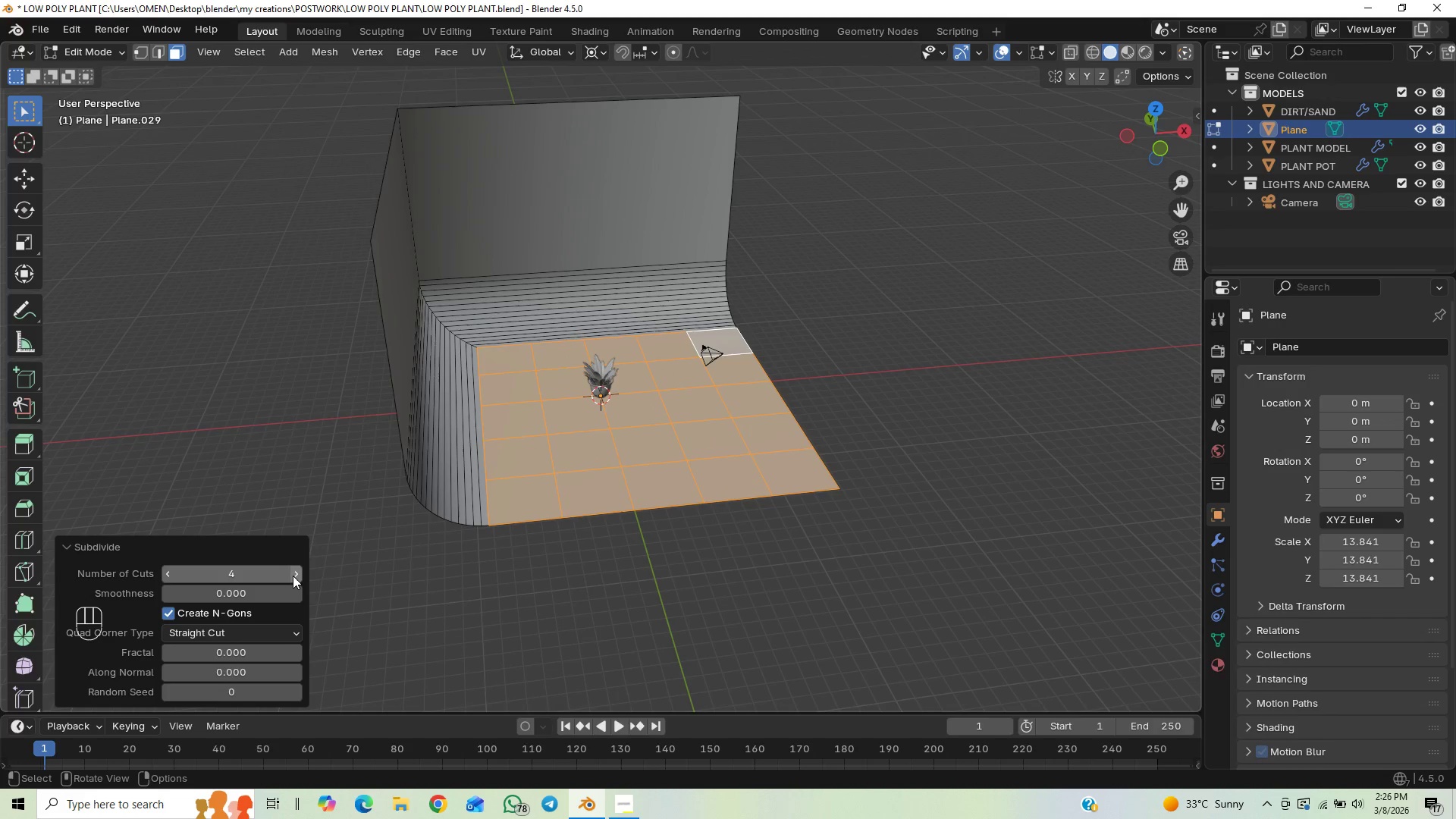 
left_click([293, 576])
 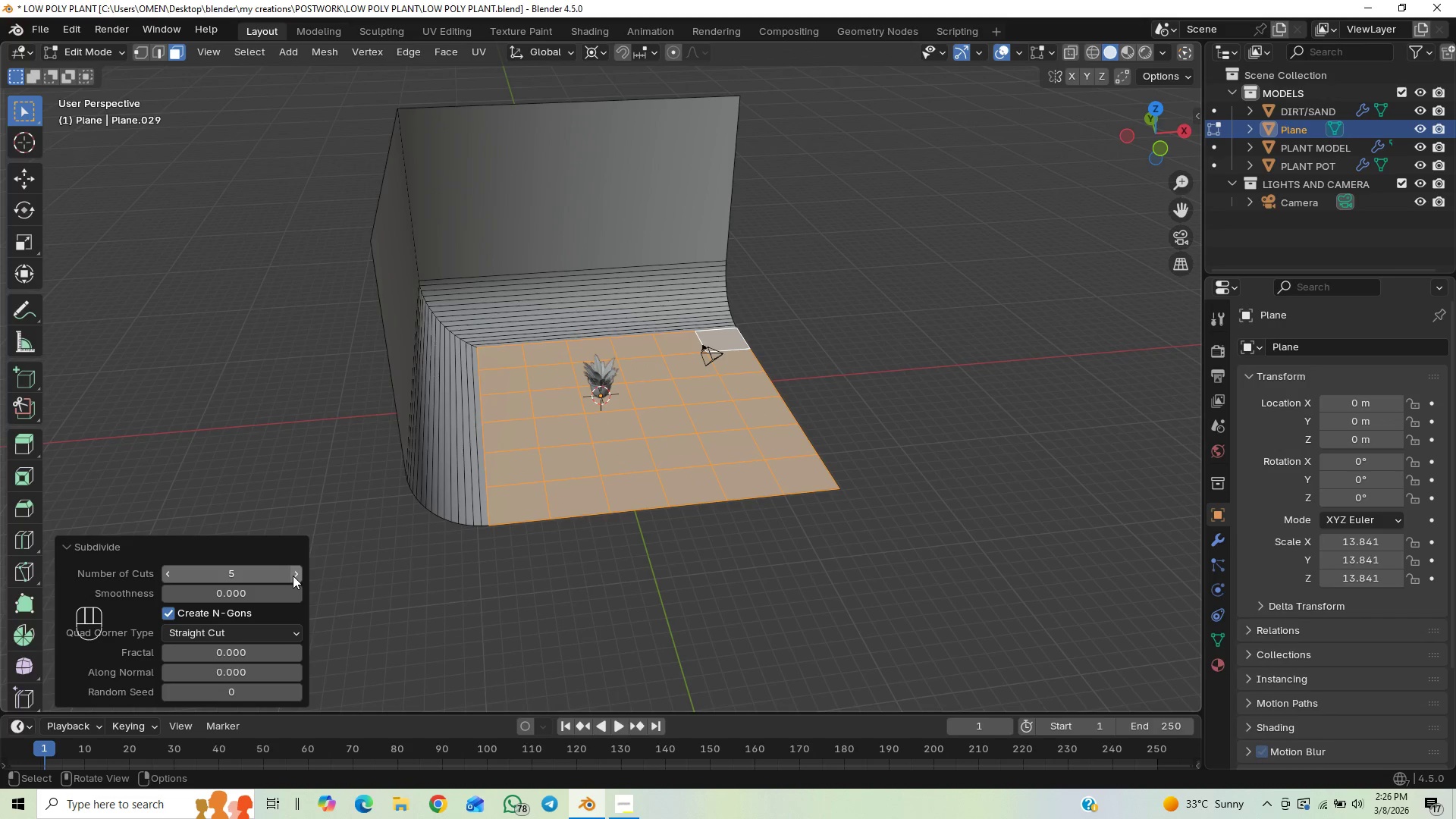 
key(End)
 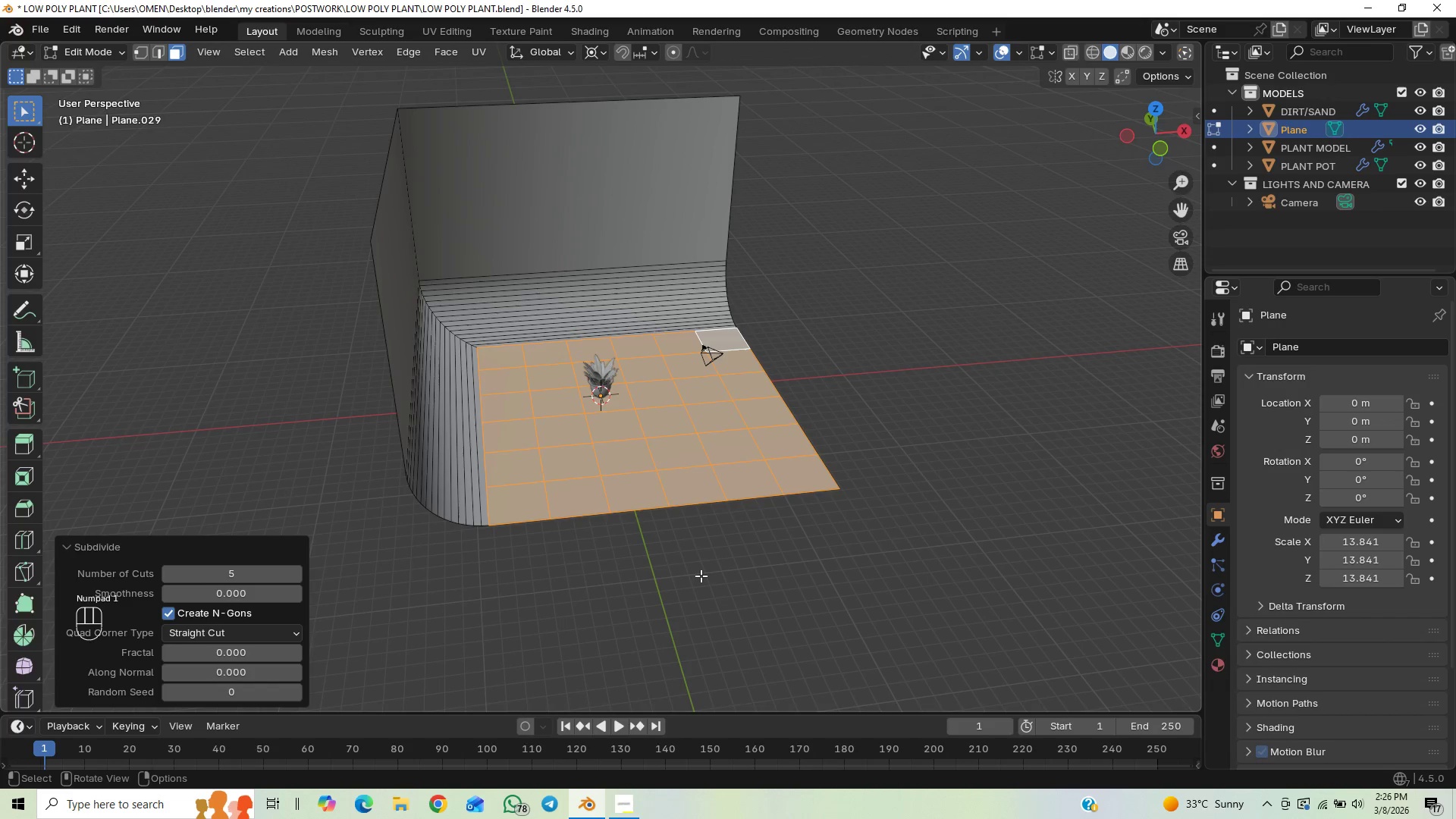 
key(End)
 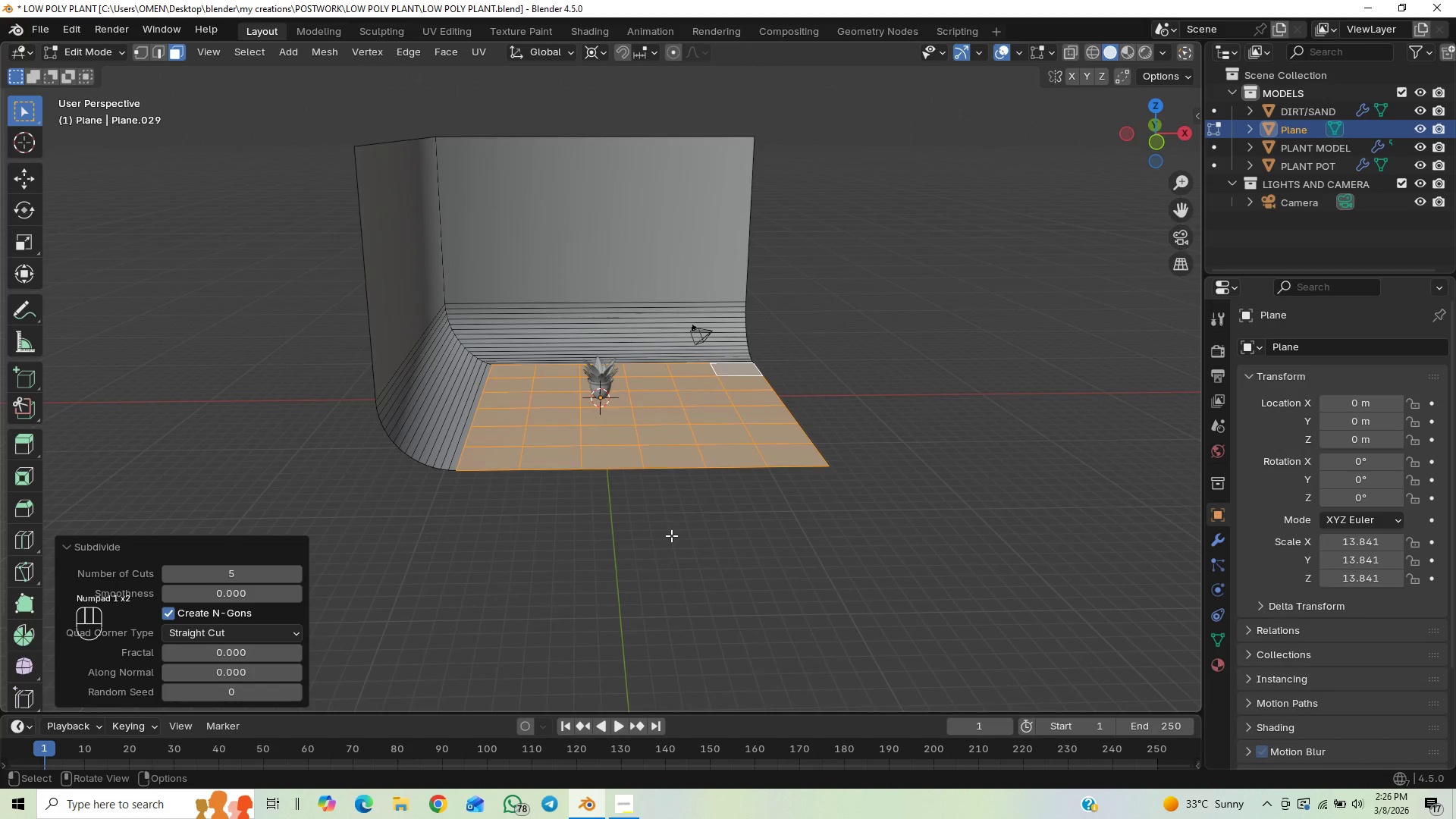 
key(Home)
 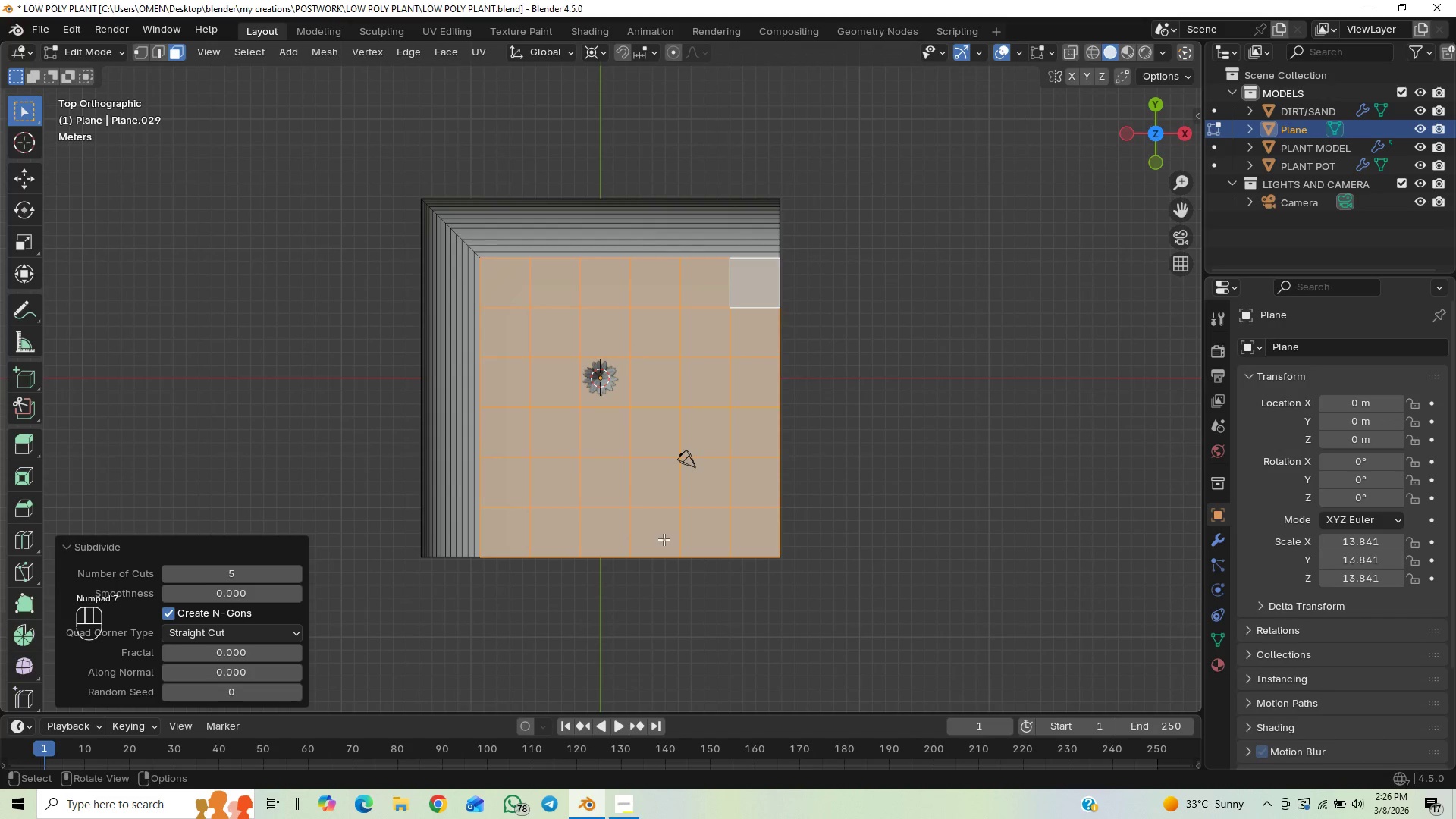 
scroll: coordinate [665, 529], scroll_direction: up, amount: 2.0
 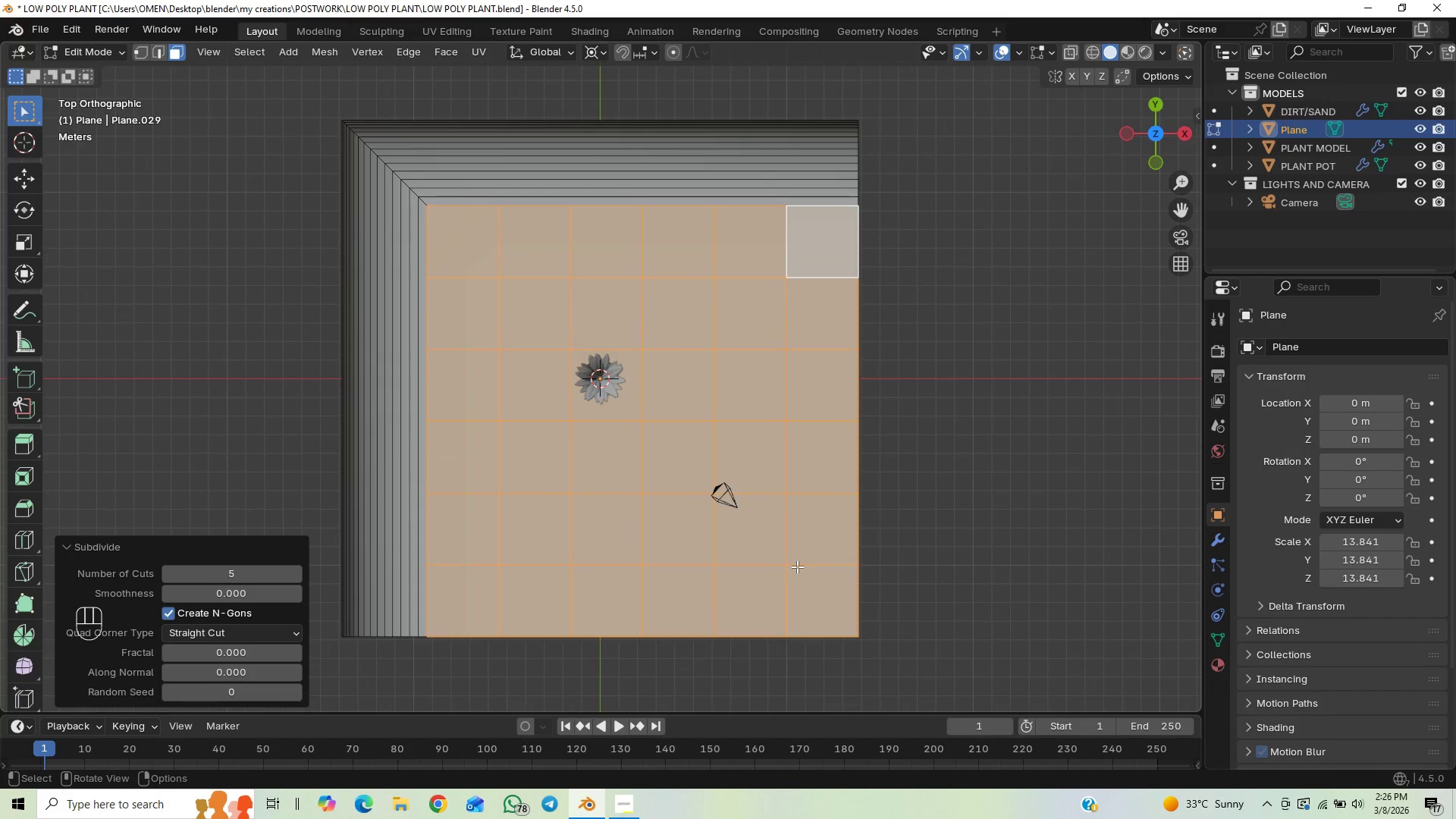 
wait(5.2)
 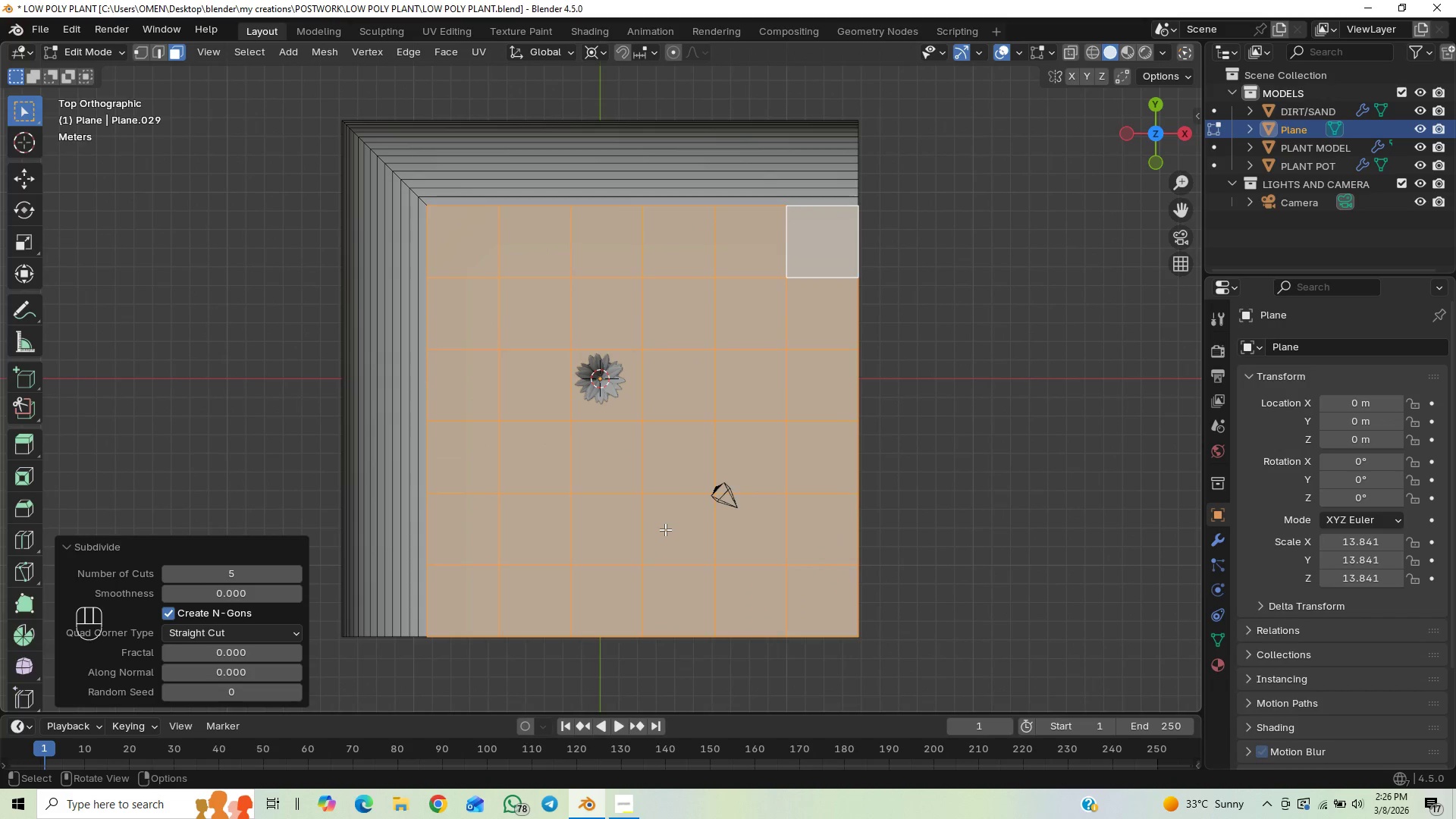 
key(A)
 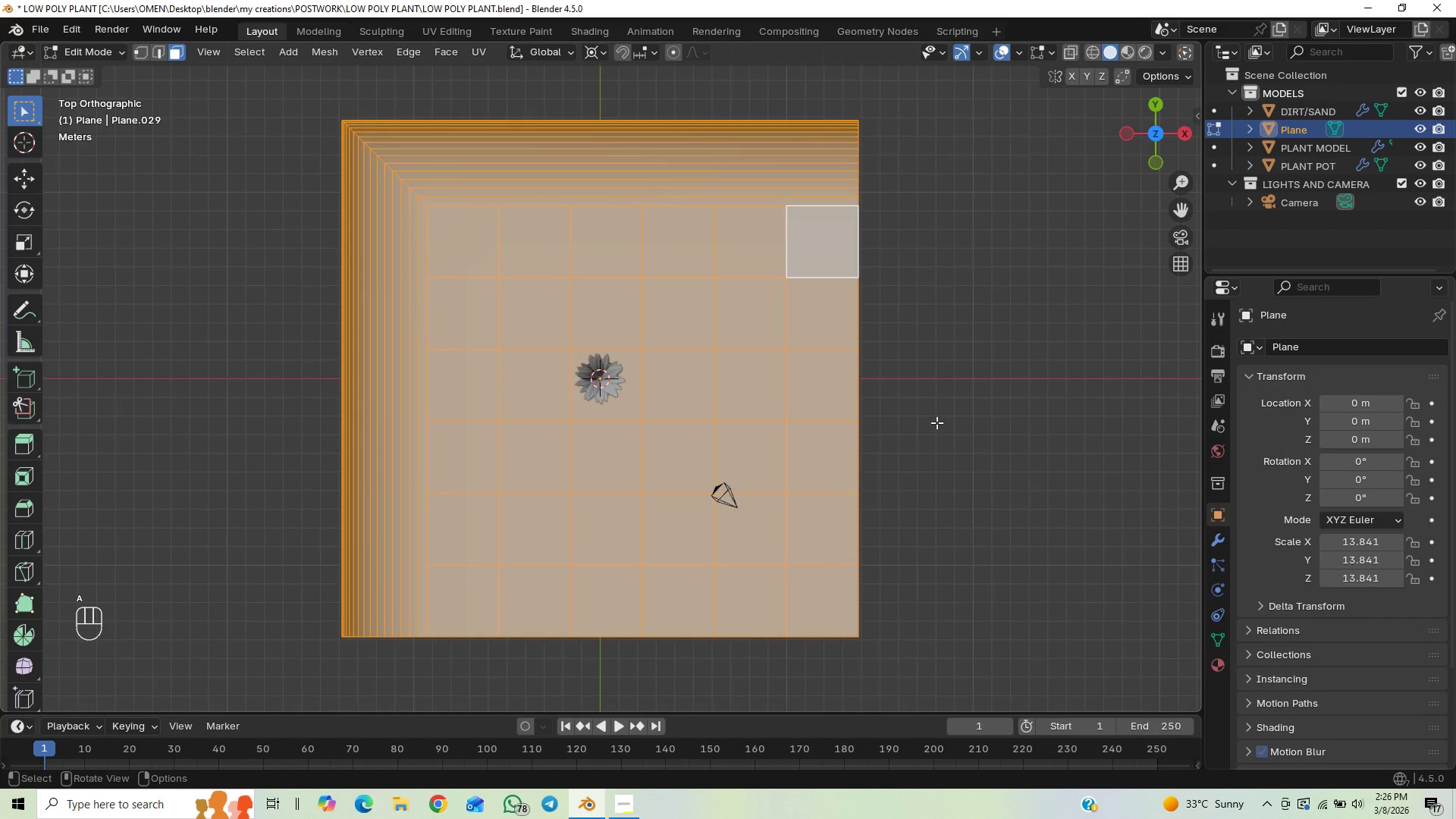 
type(GX)
 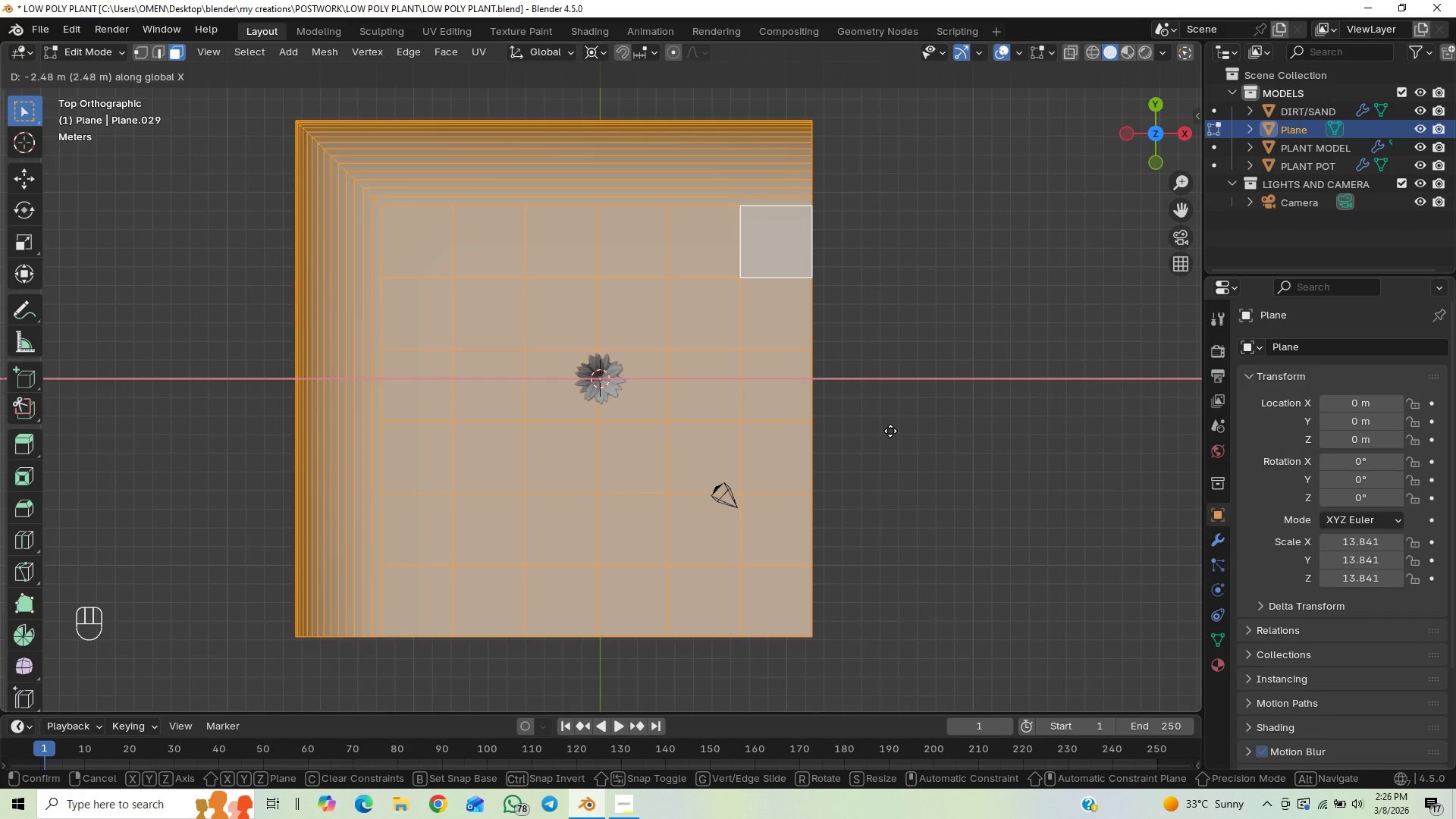 
wait(6.62)
 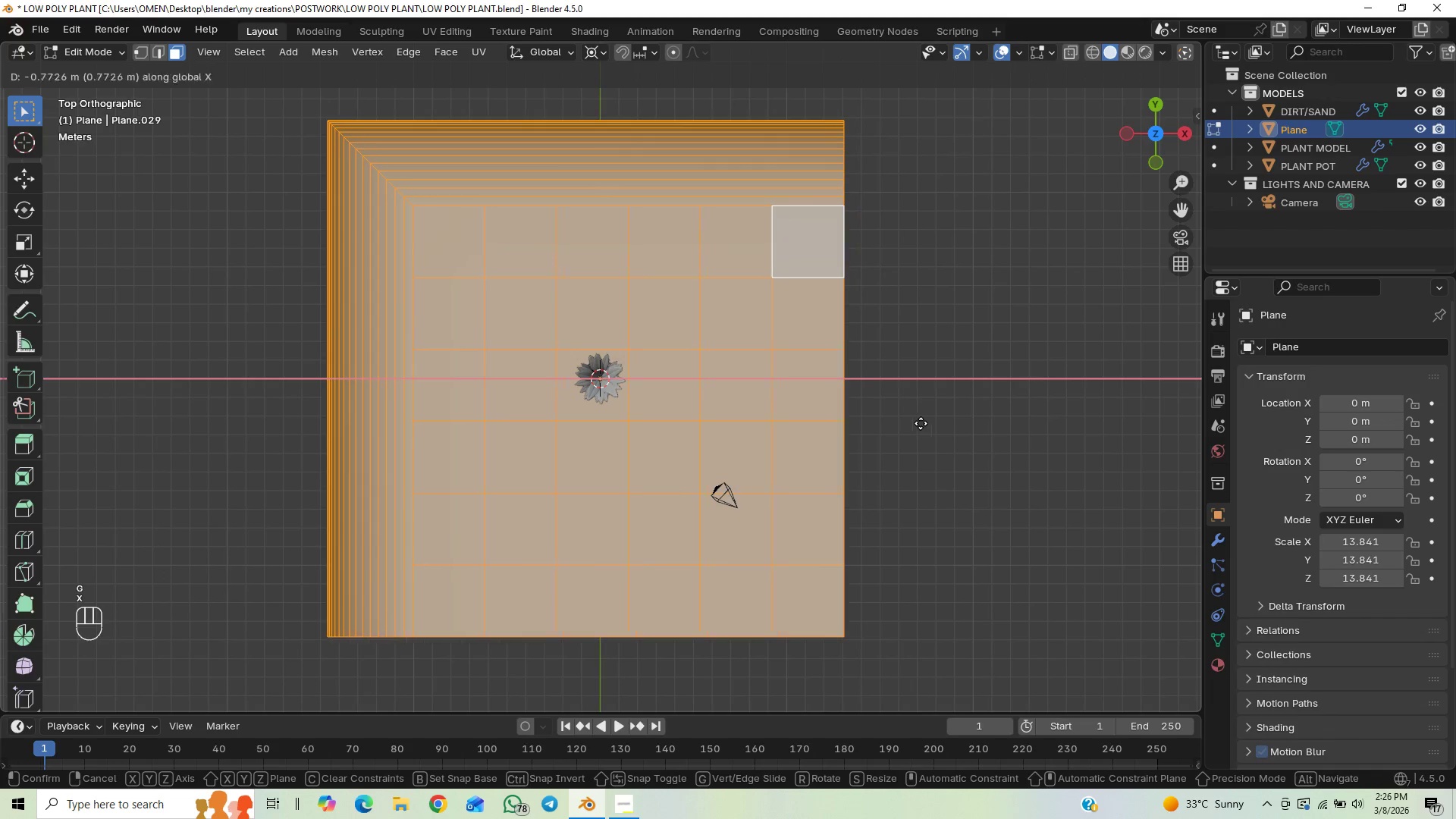 
left_click([893, 429])
 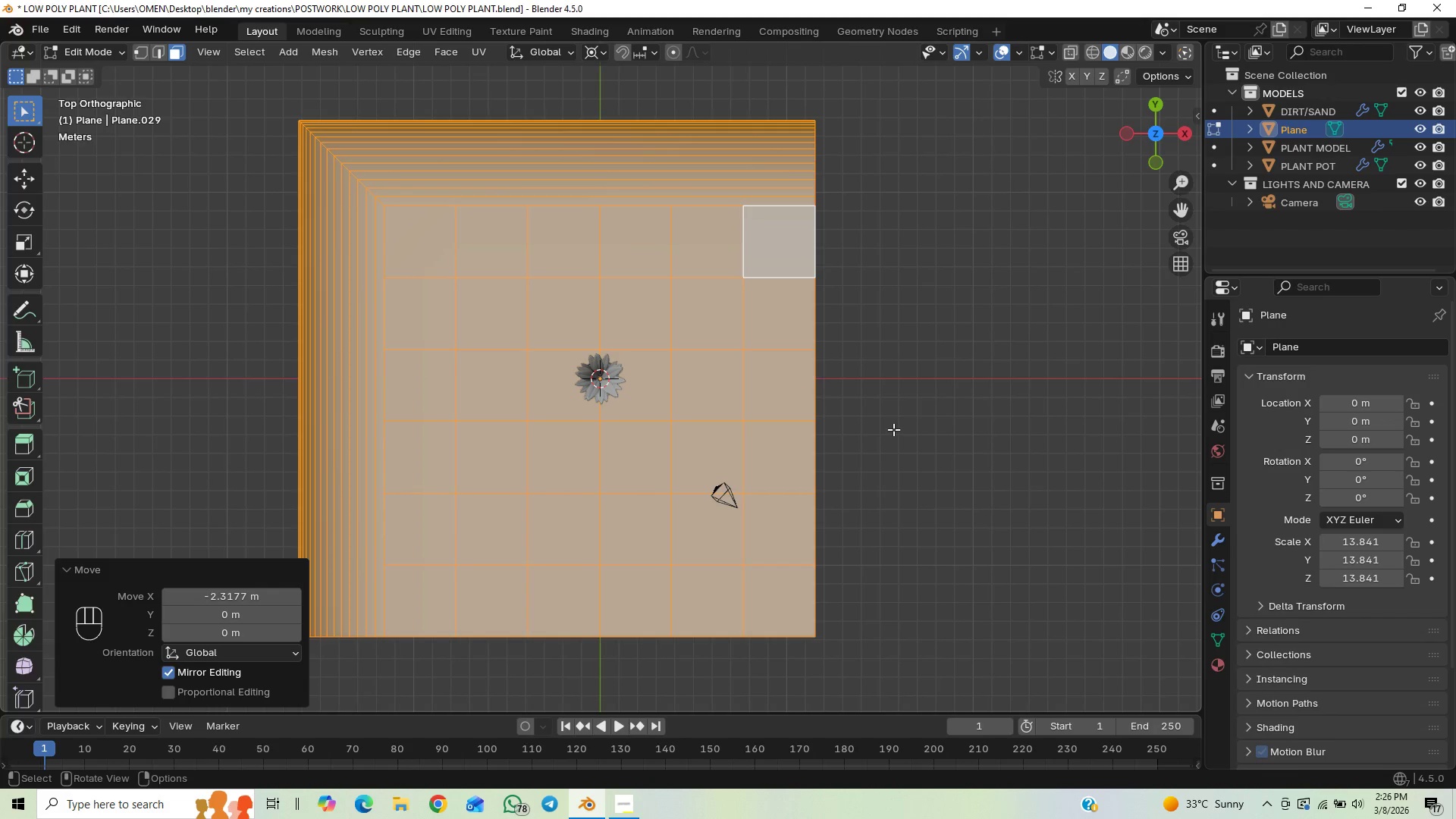 
type(GZ)
 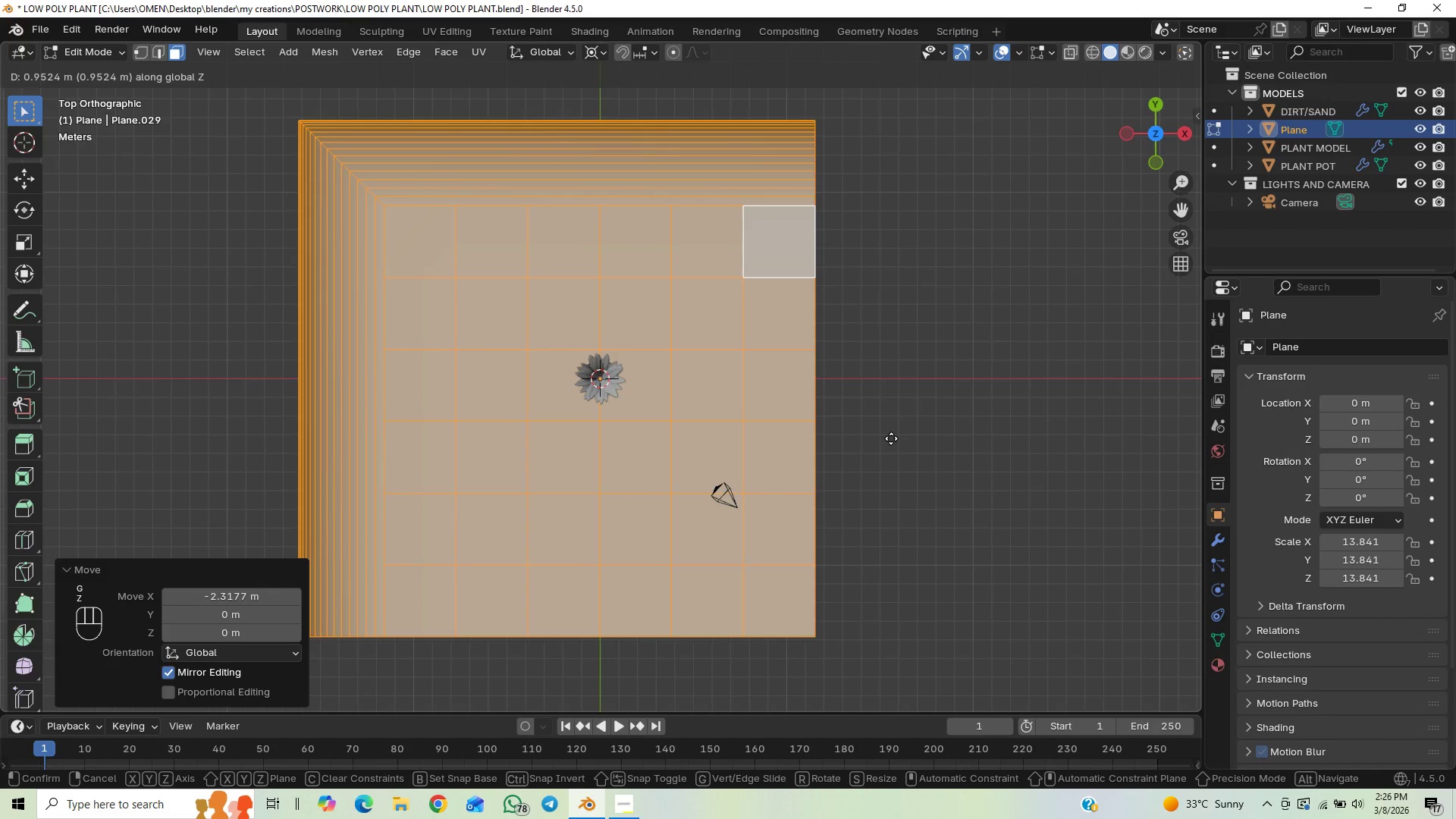 
key(Y)
 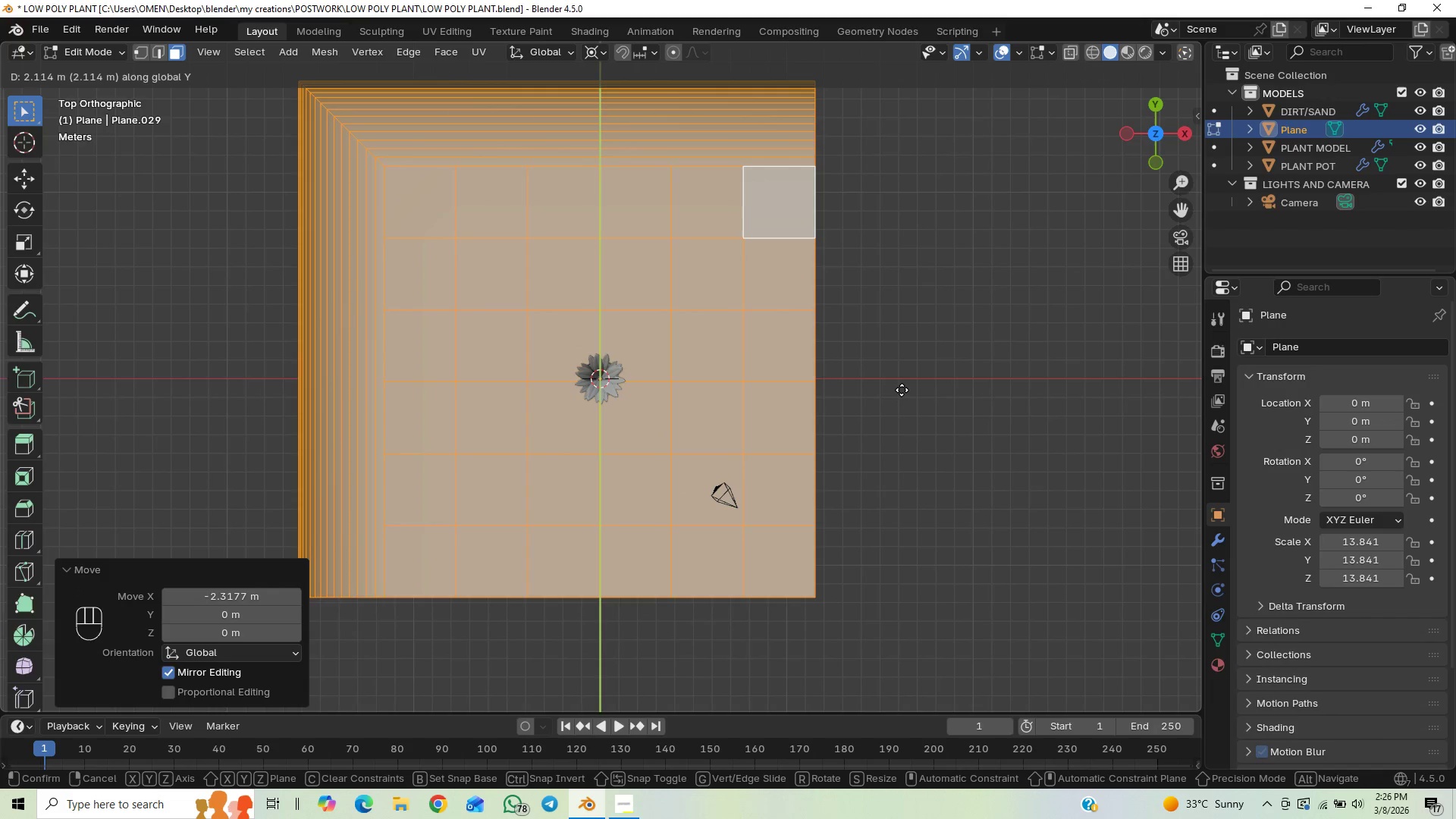 
left_click([902, 390])
 